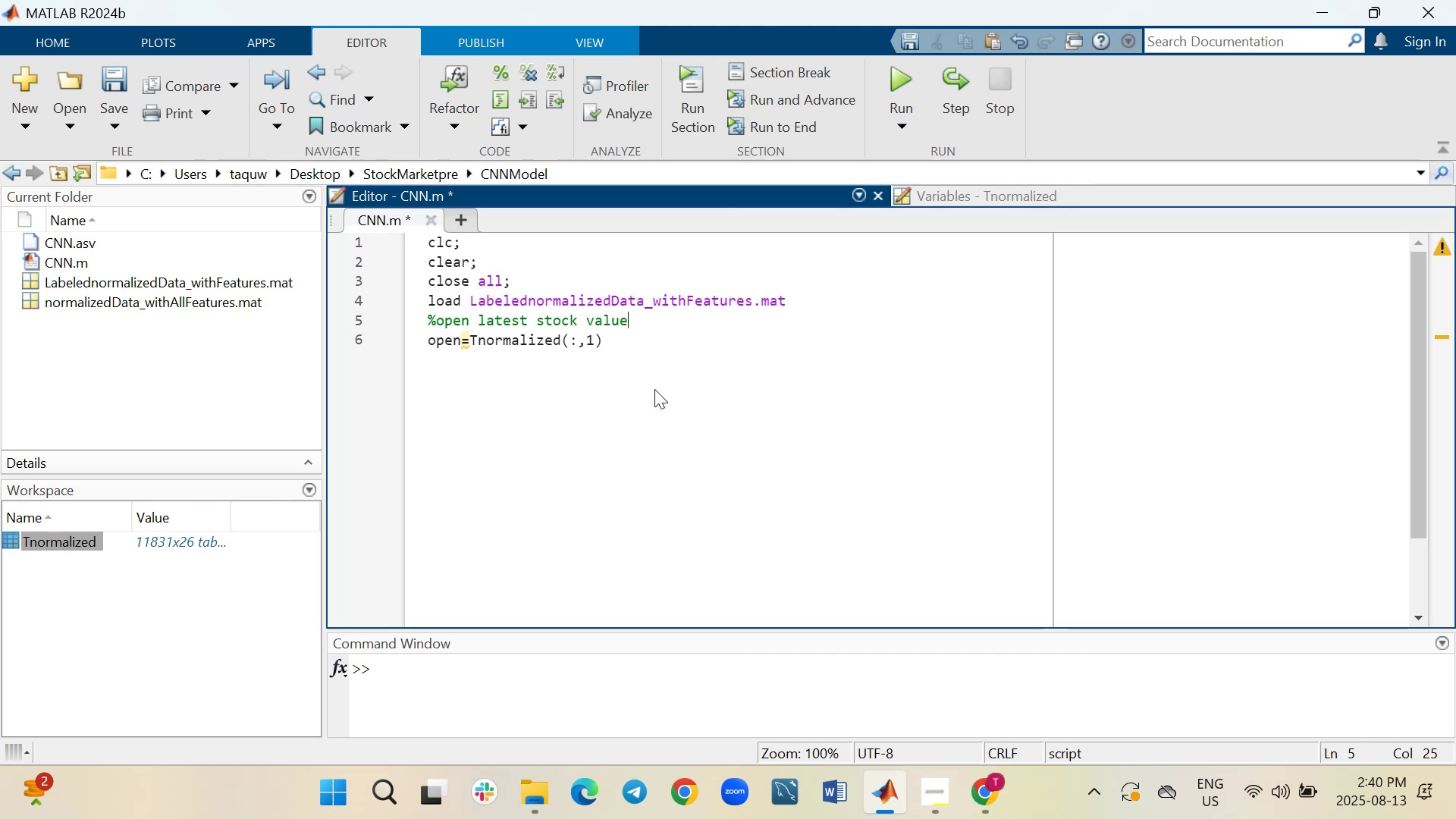 
key(ArrowDown)
 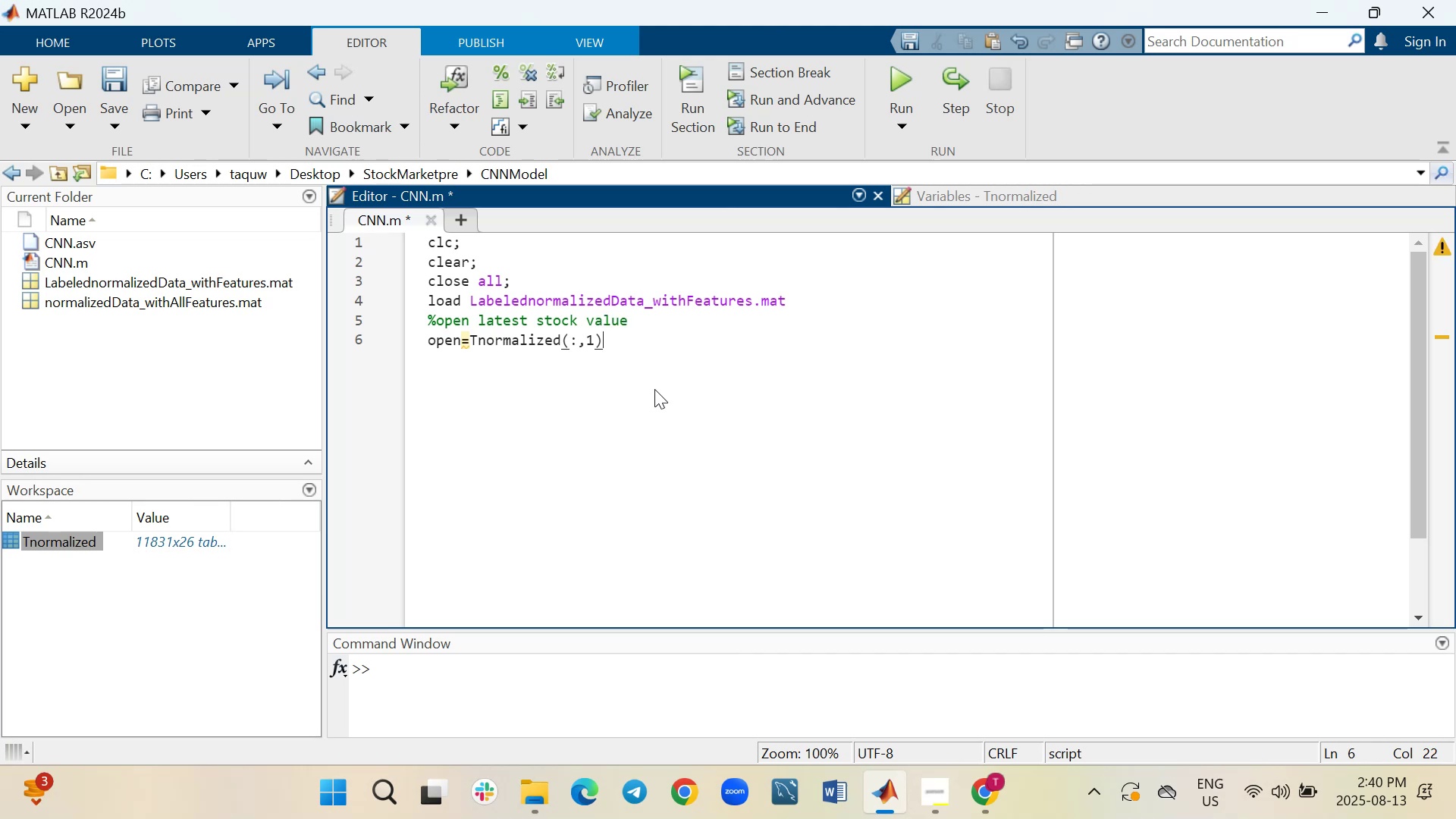 
key(Semicolon)
 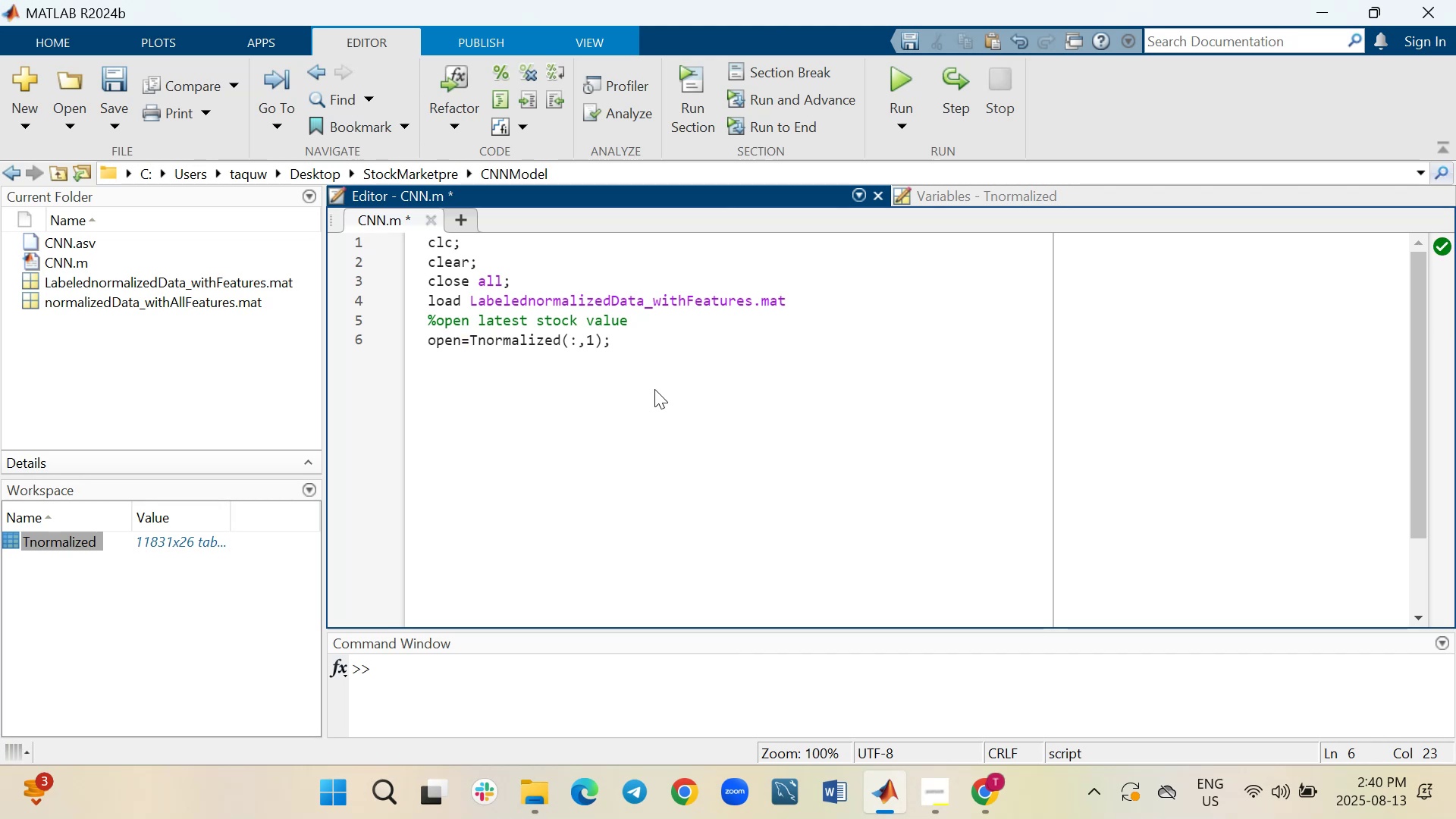 
key(Backspace)
 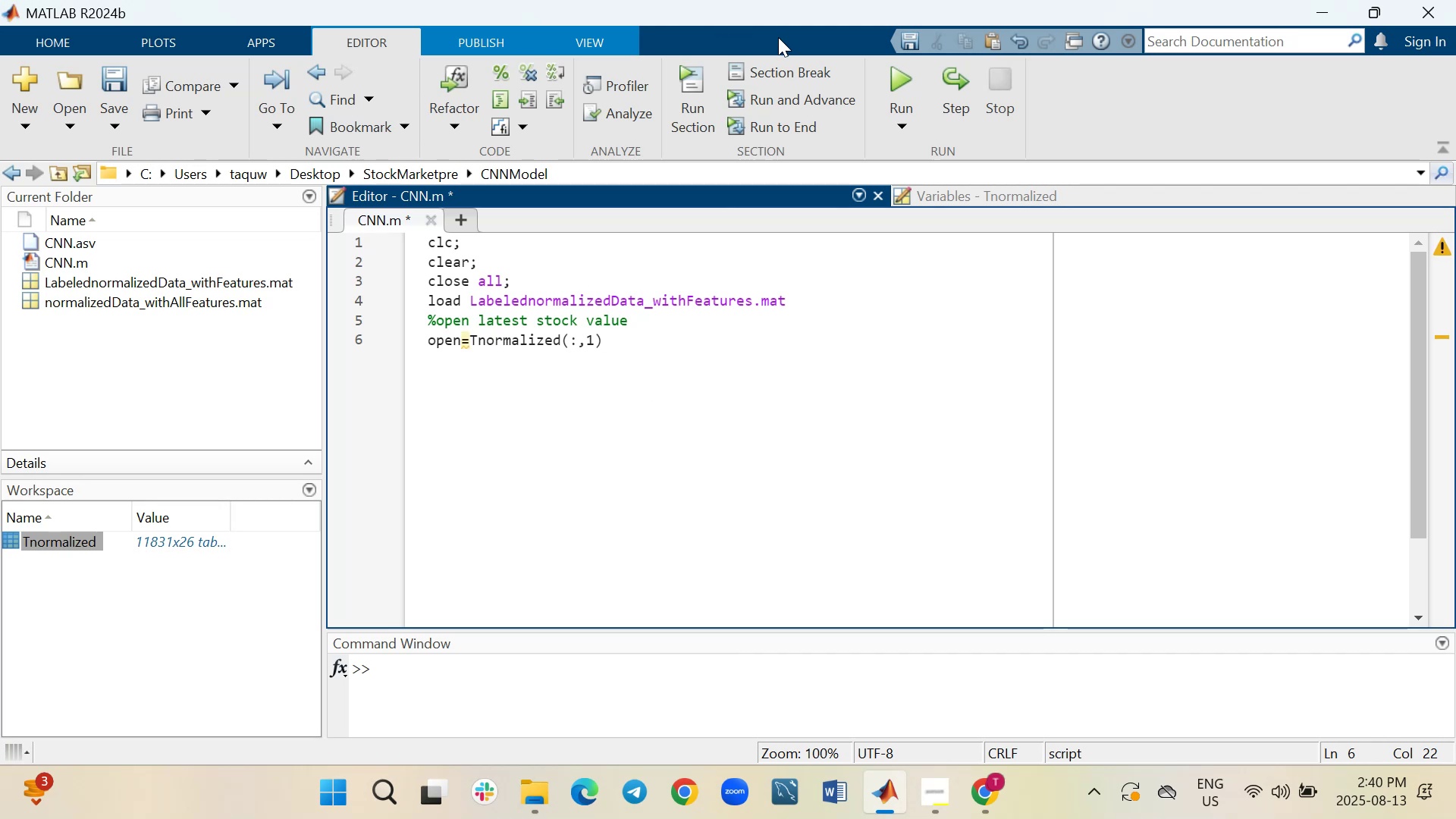 
left_click([894, 89])
 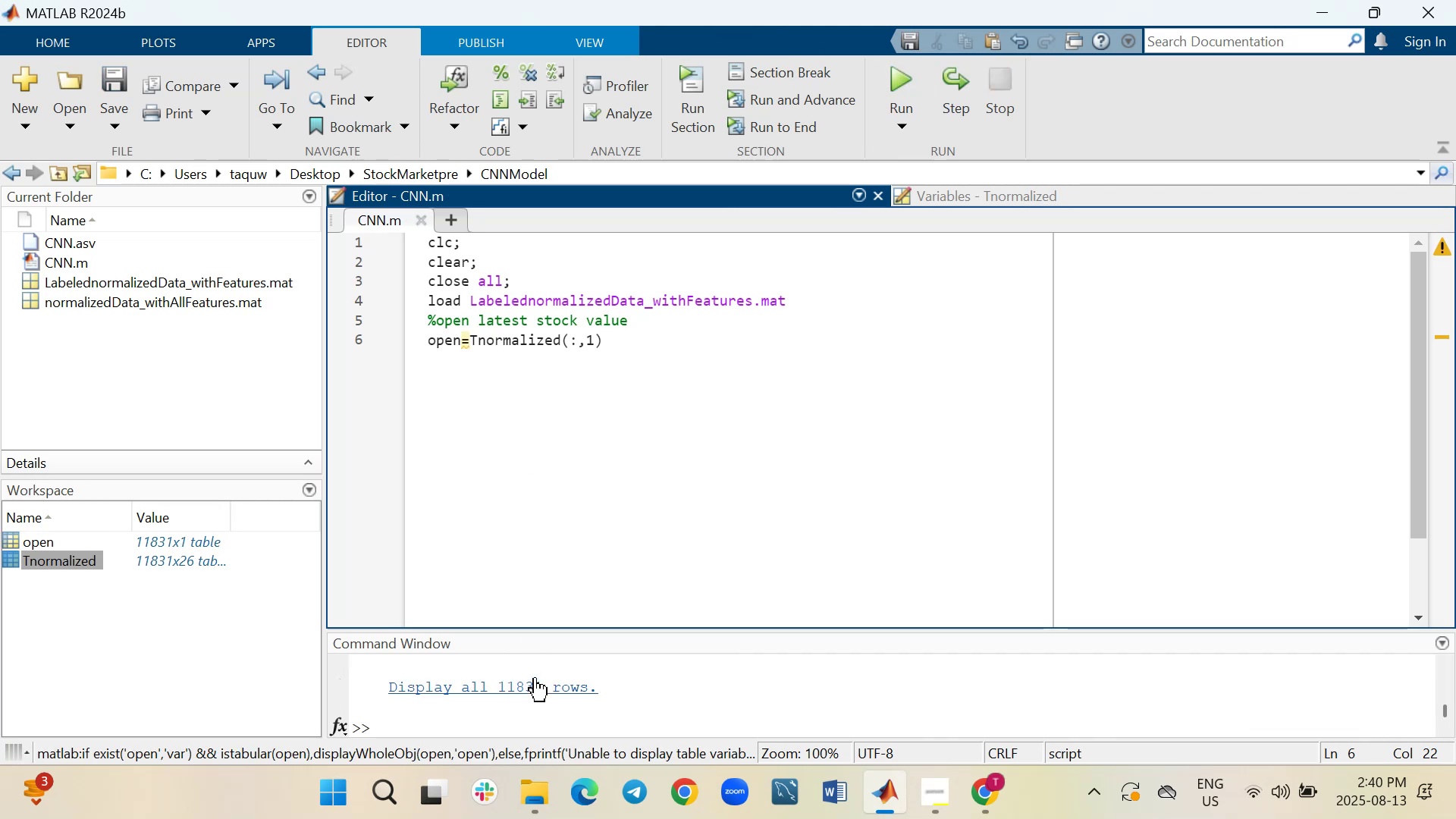 
left_click_drag(start_coordinate=[534, 629], to_coordinate=[539, 631])
 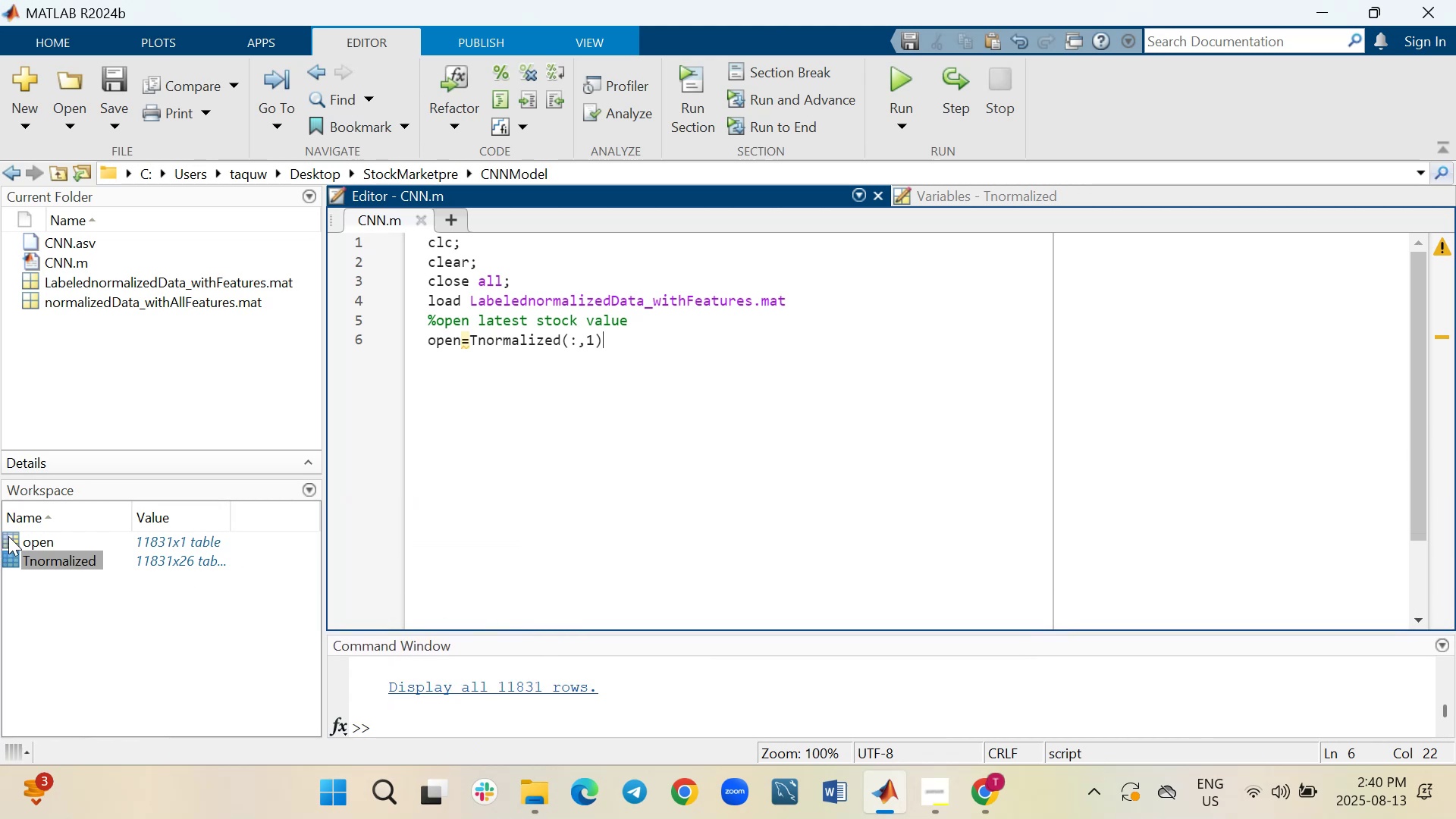 
double_click([8, 536])
 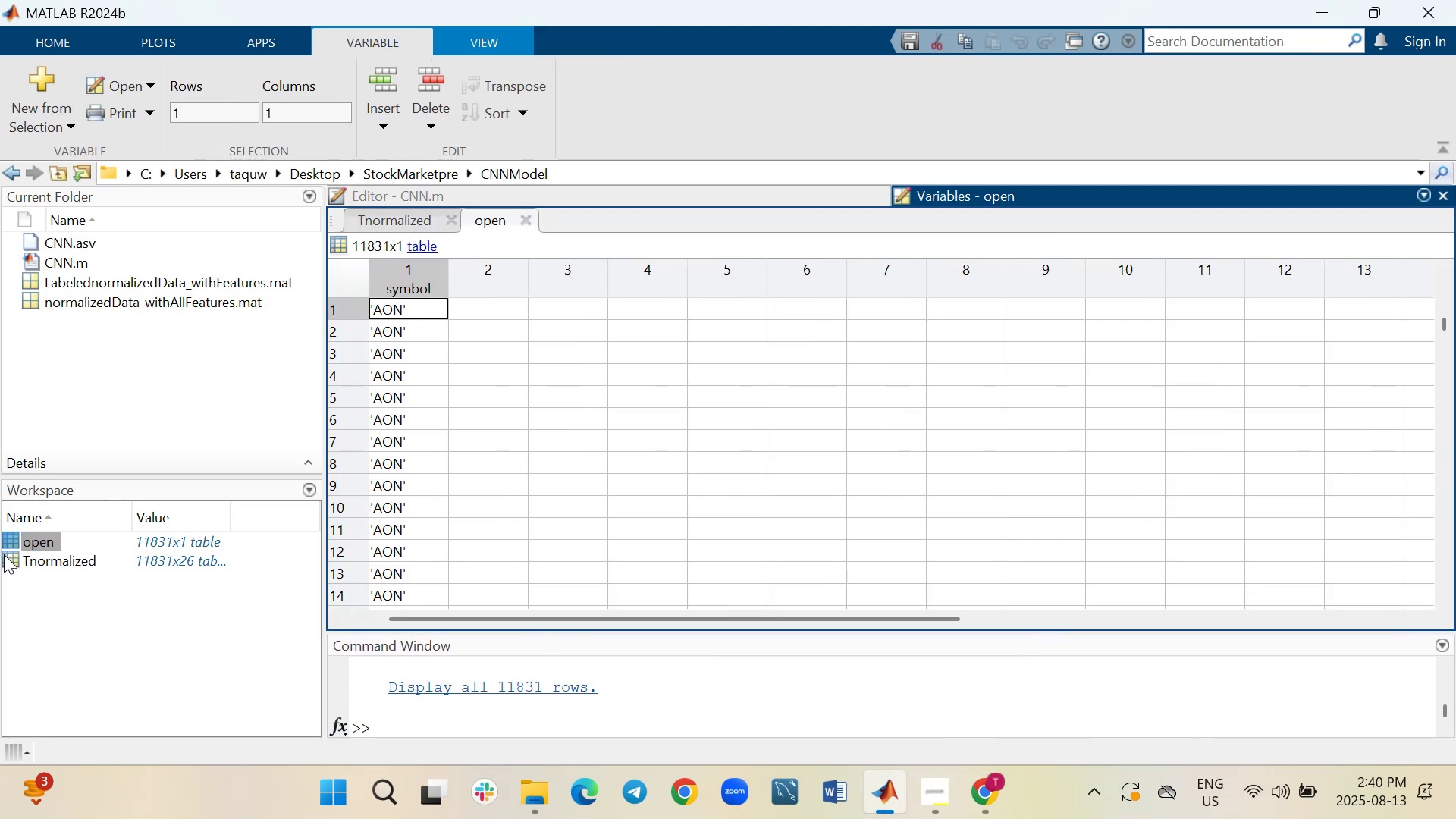 
double_click([6, 560])
 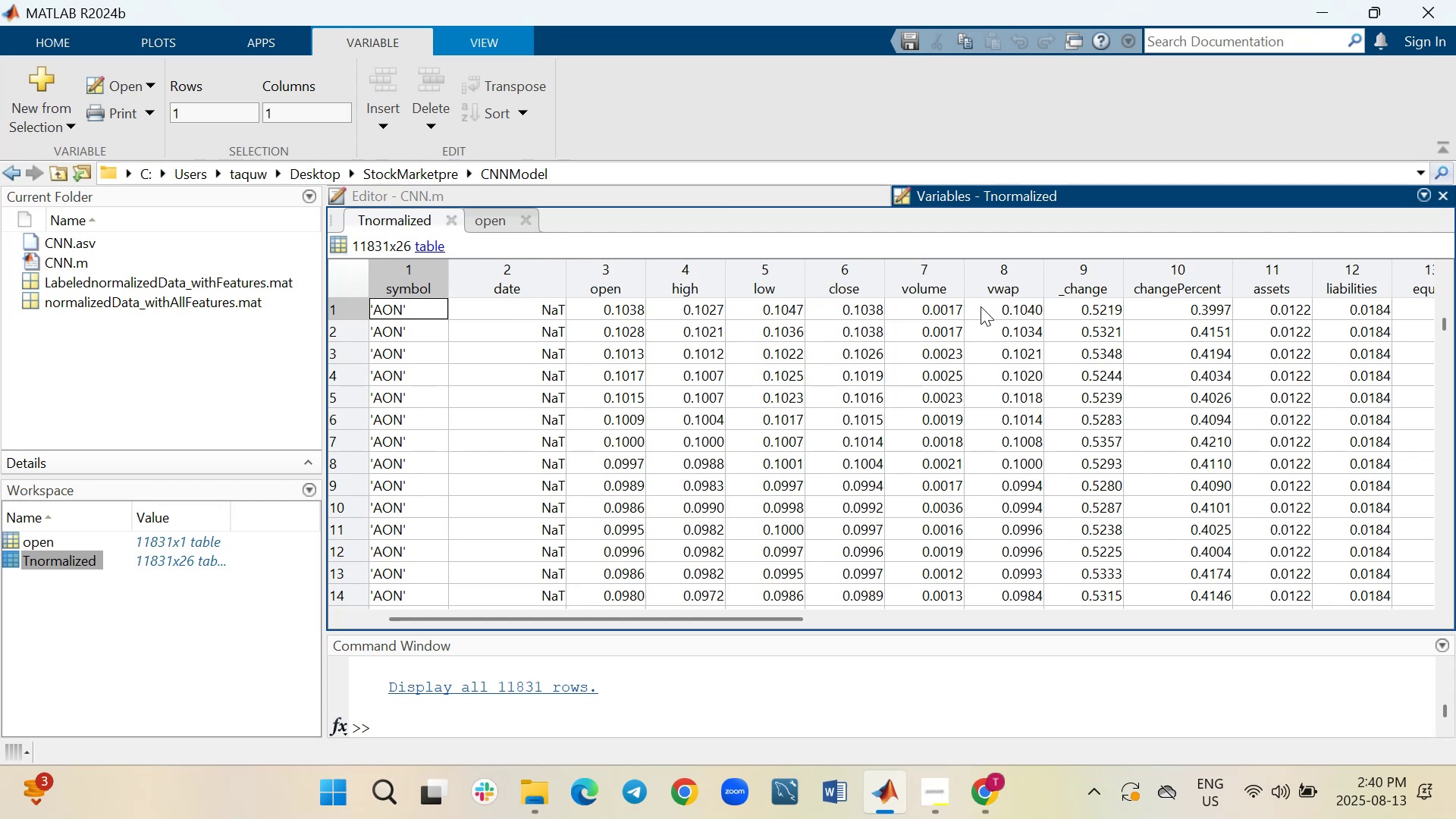 
wait(15.06)
 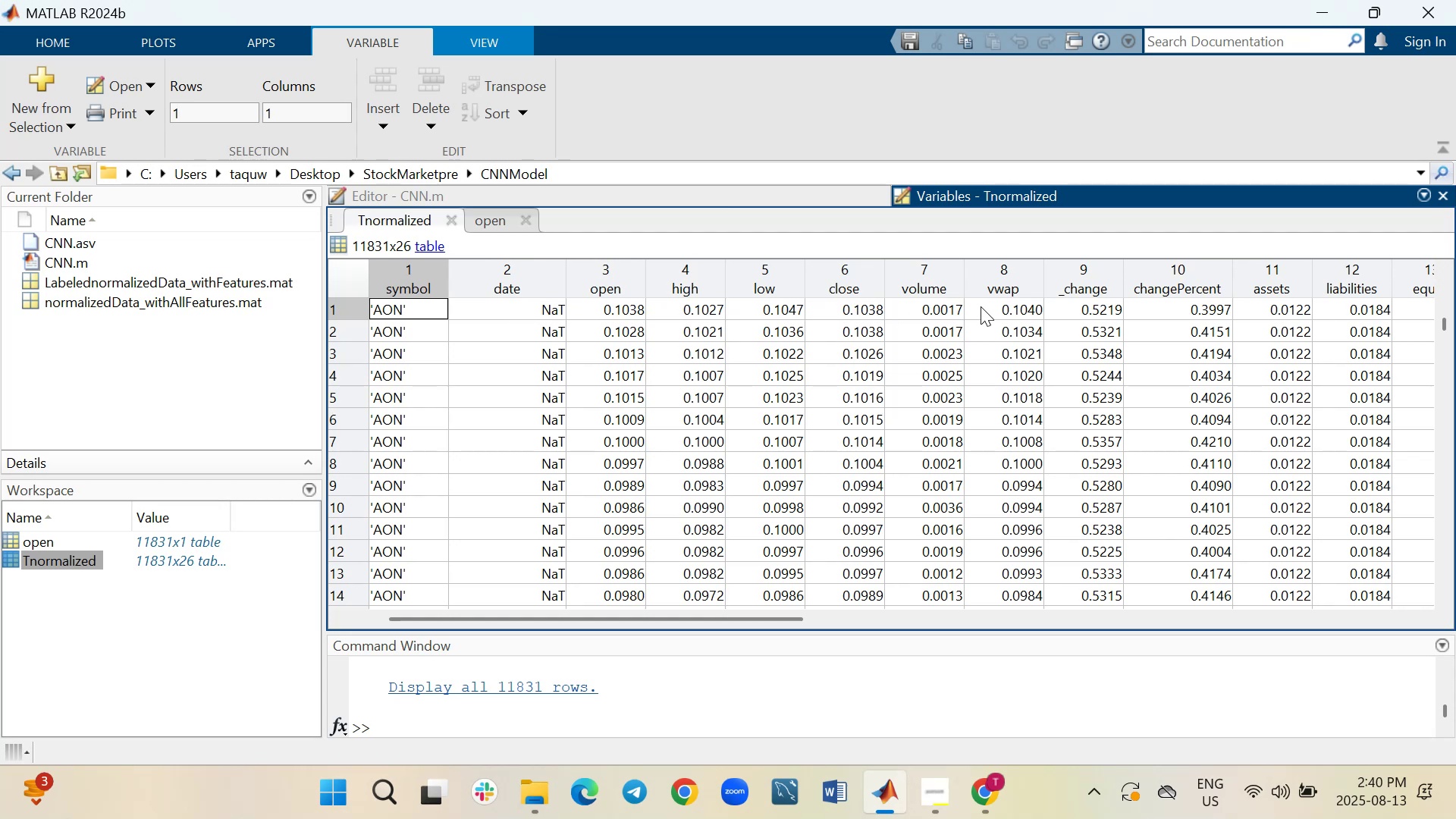 
left_click([532, 191])
 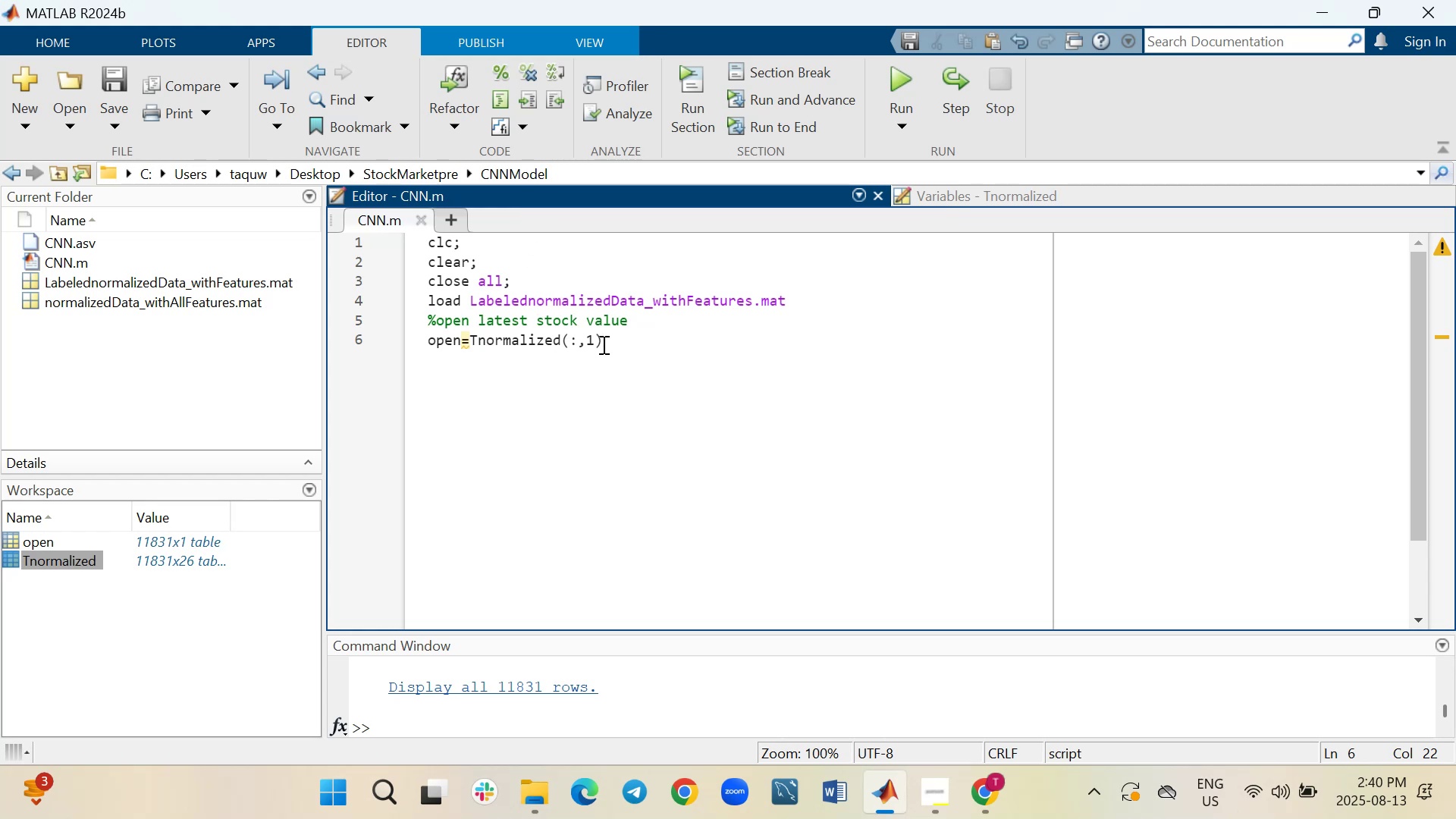 
wait(16.99)
 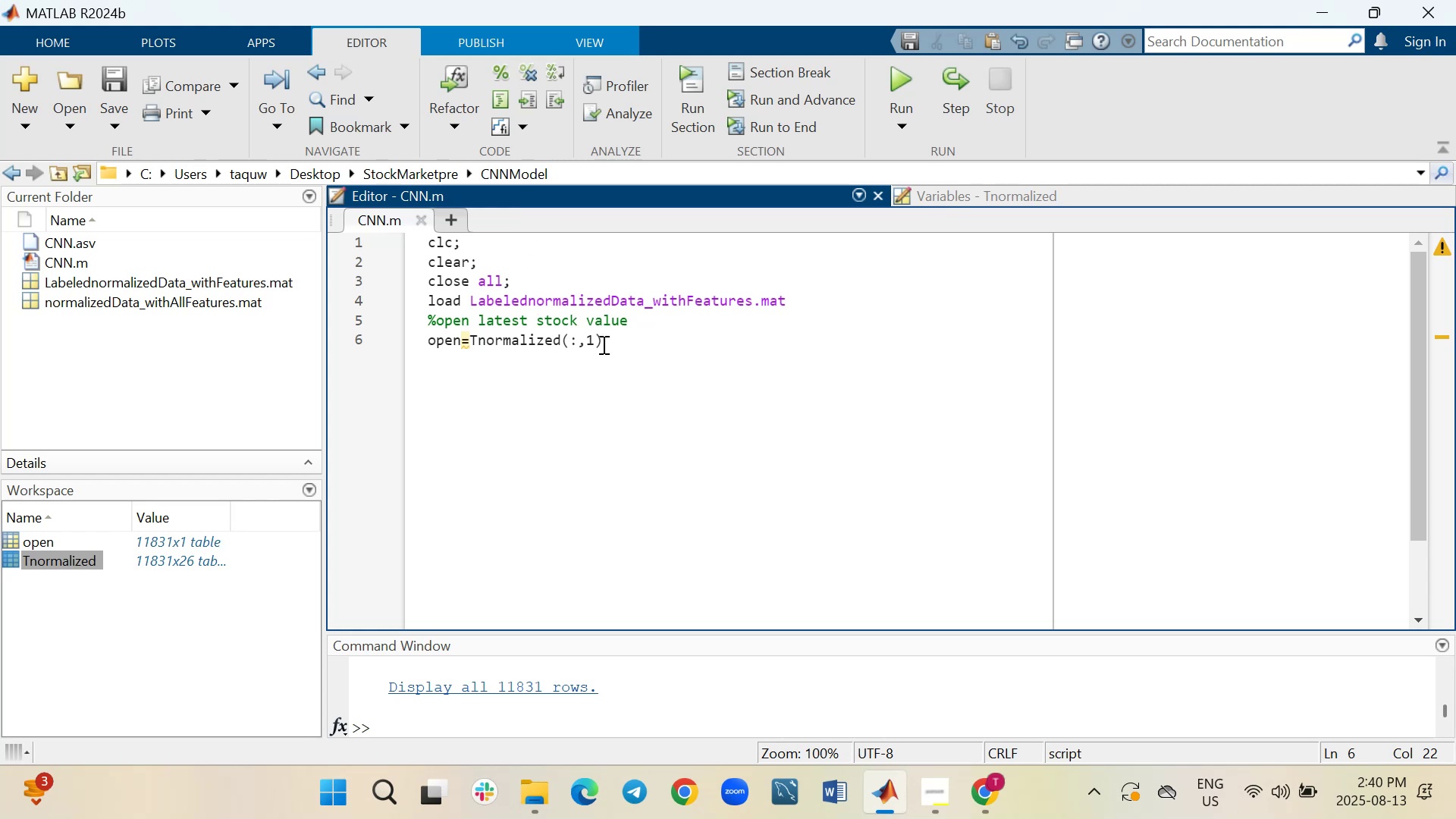 
left_click_drag(start_coordinate=[564, 340], to_coordinate=[471, 340])
 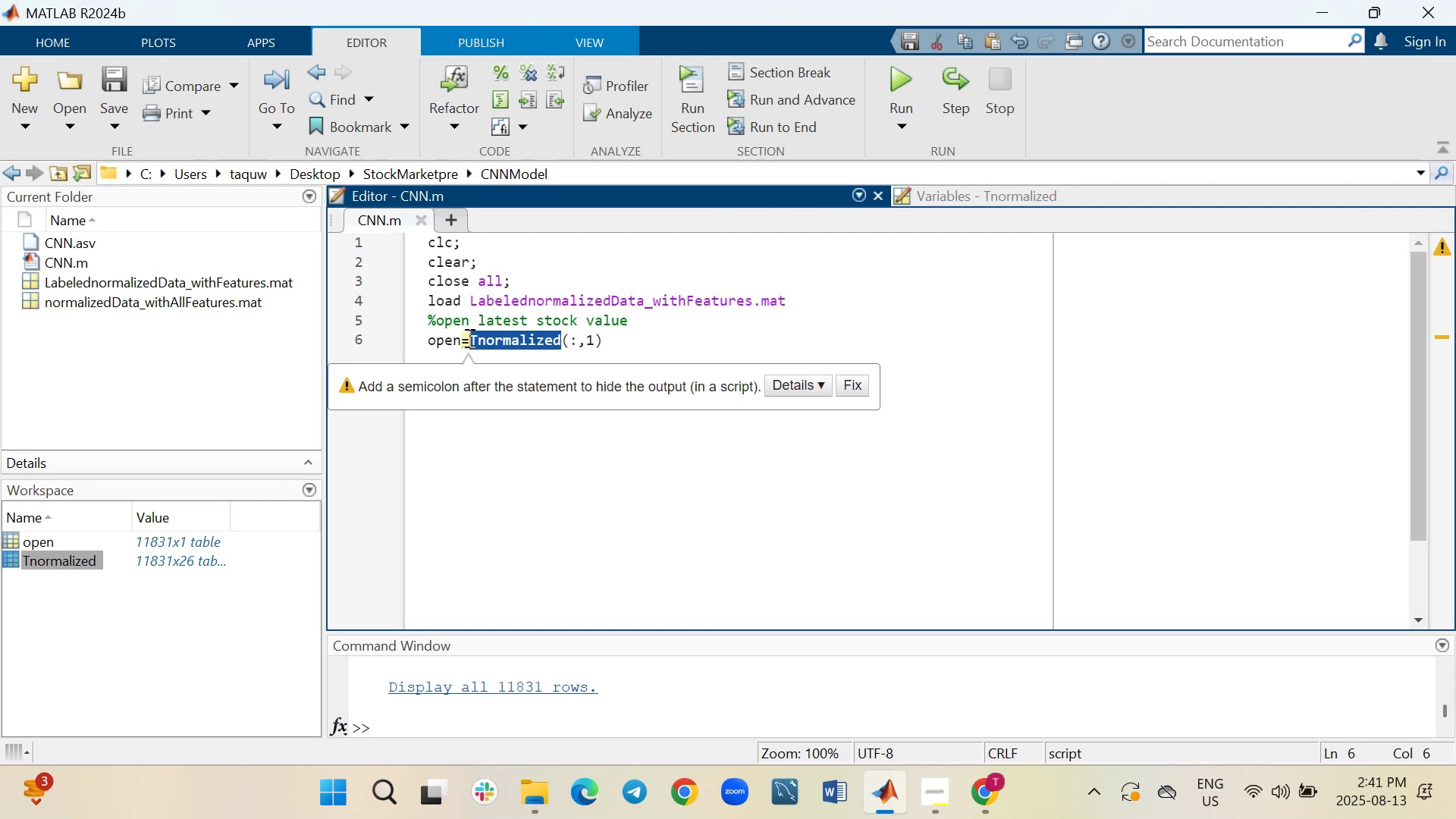 
key(Control+C)
 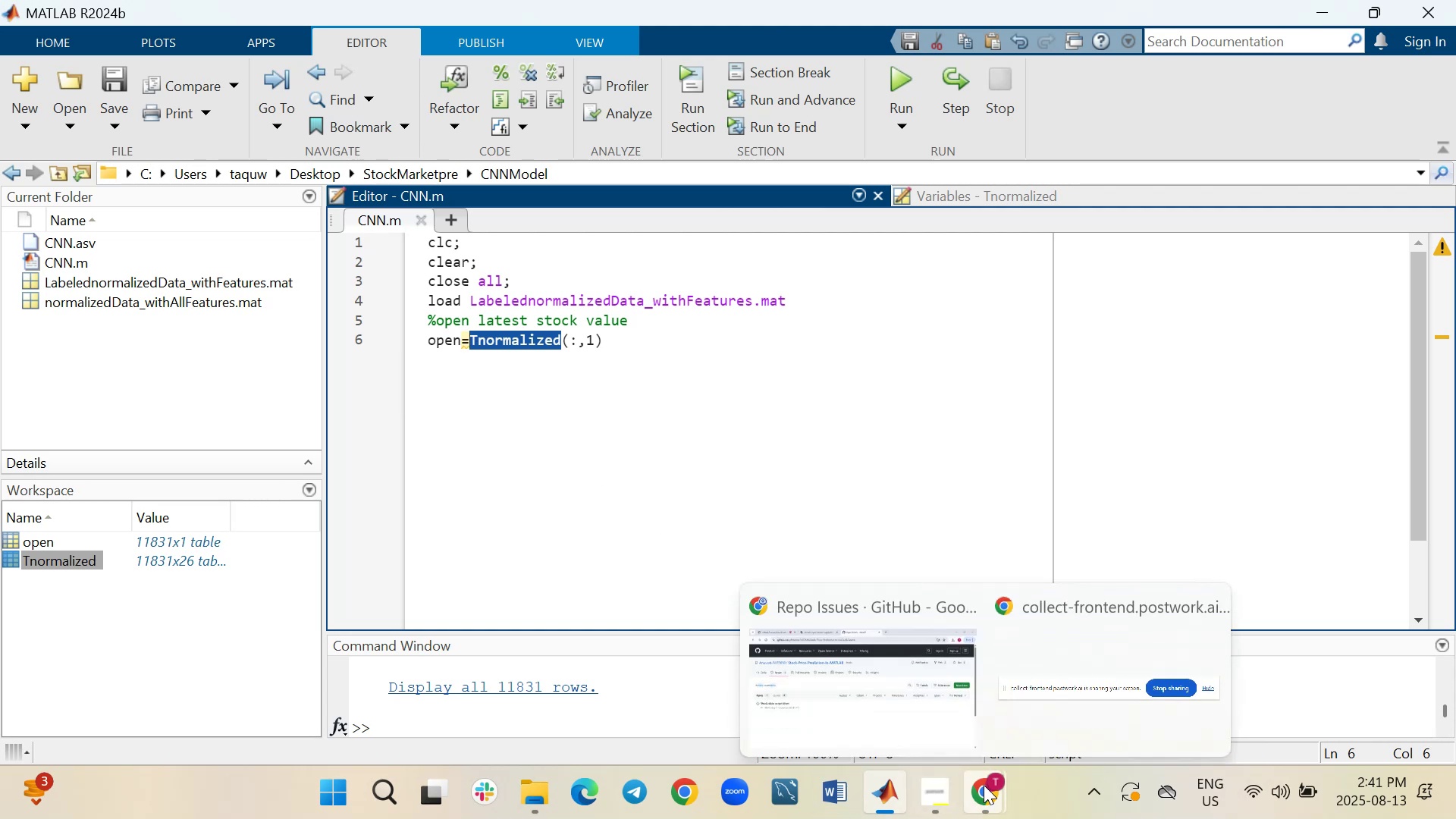 
left_click([883, 675])
 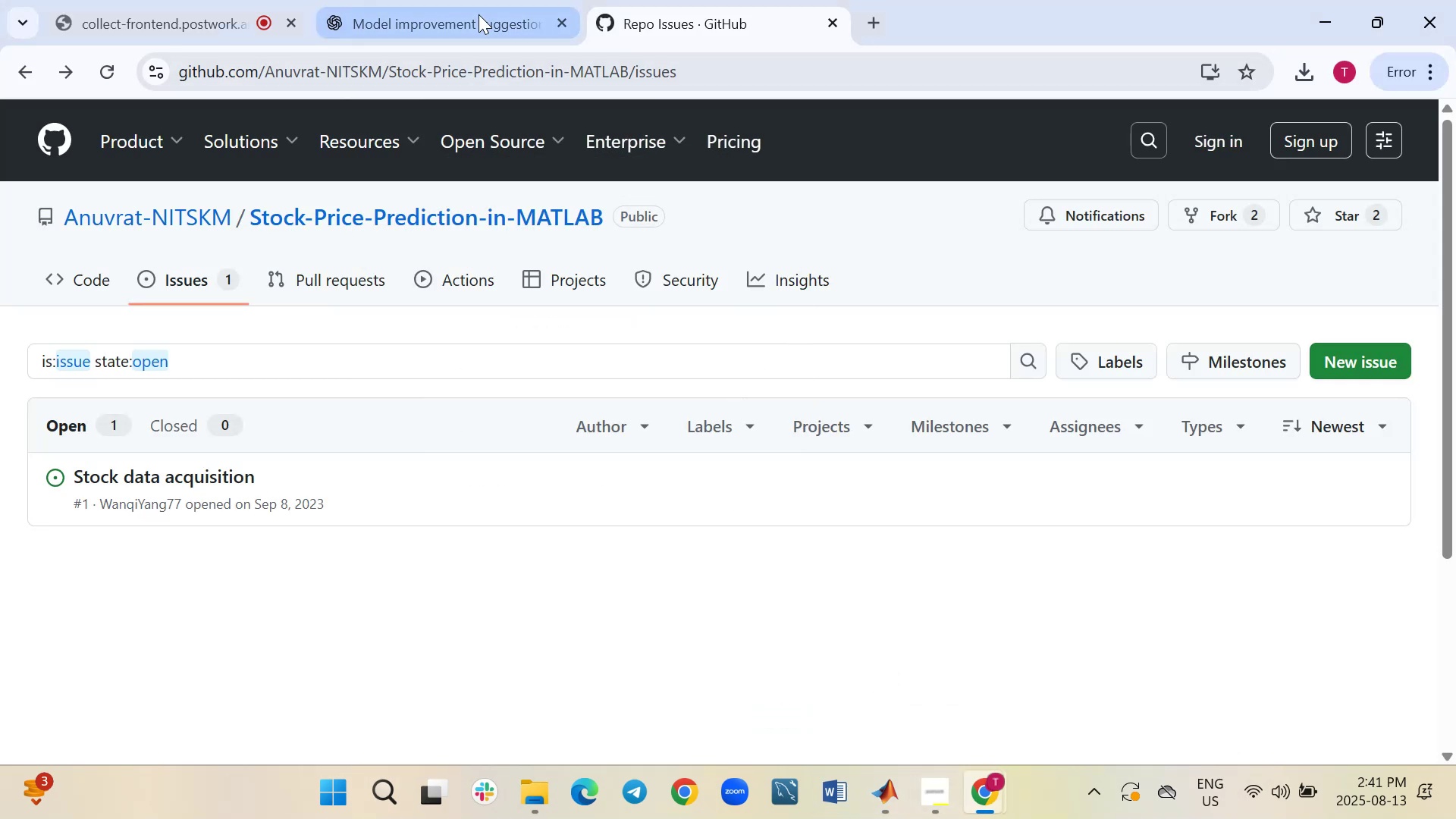 
left_click([479, 14])
 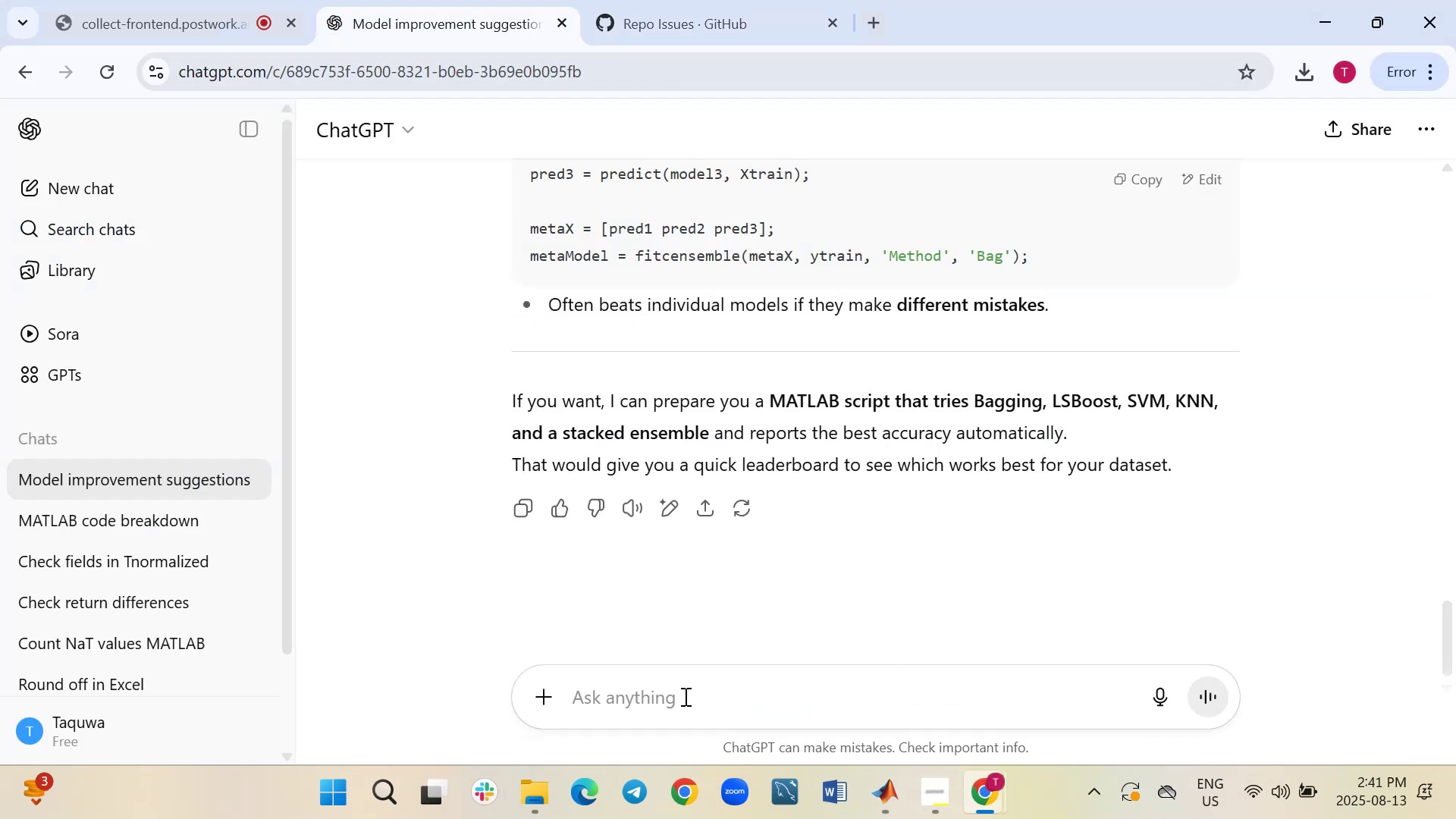 
left_click([687, 704])
 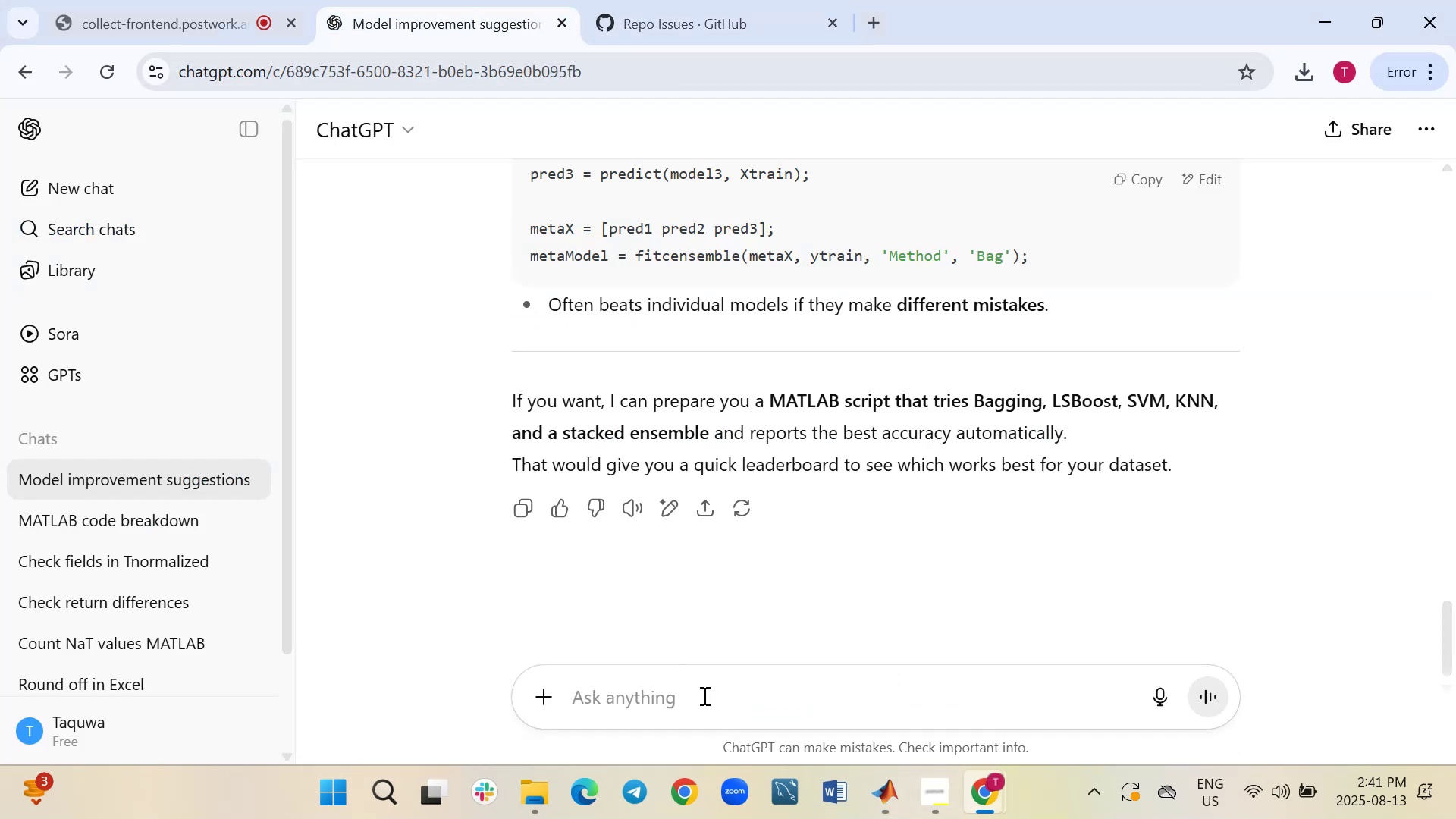 
type(extract latest stock value from )
 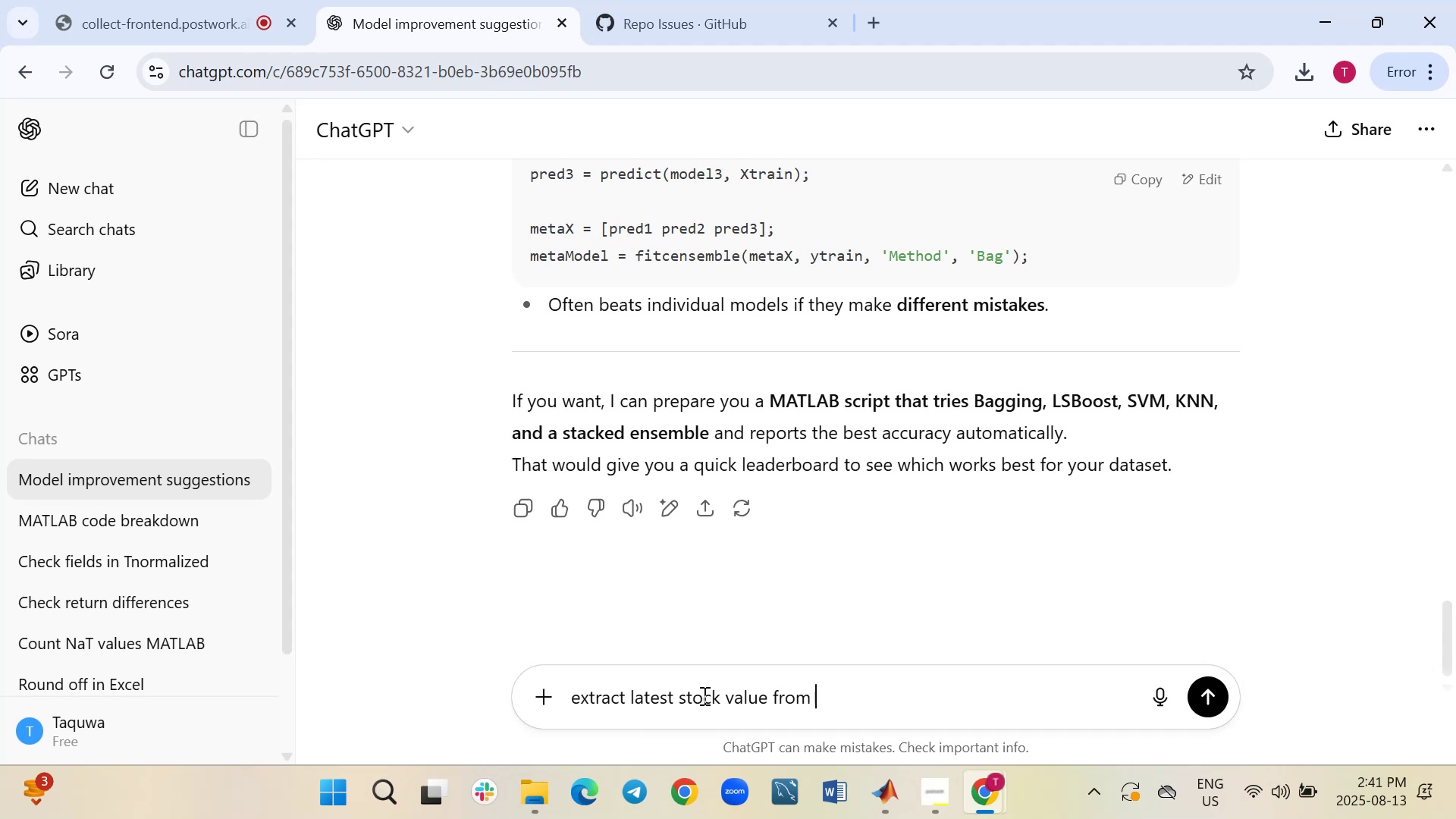 
key(Control+ControlLeft)
 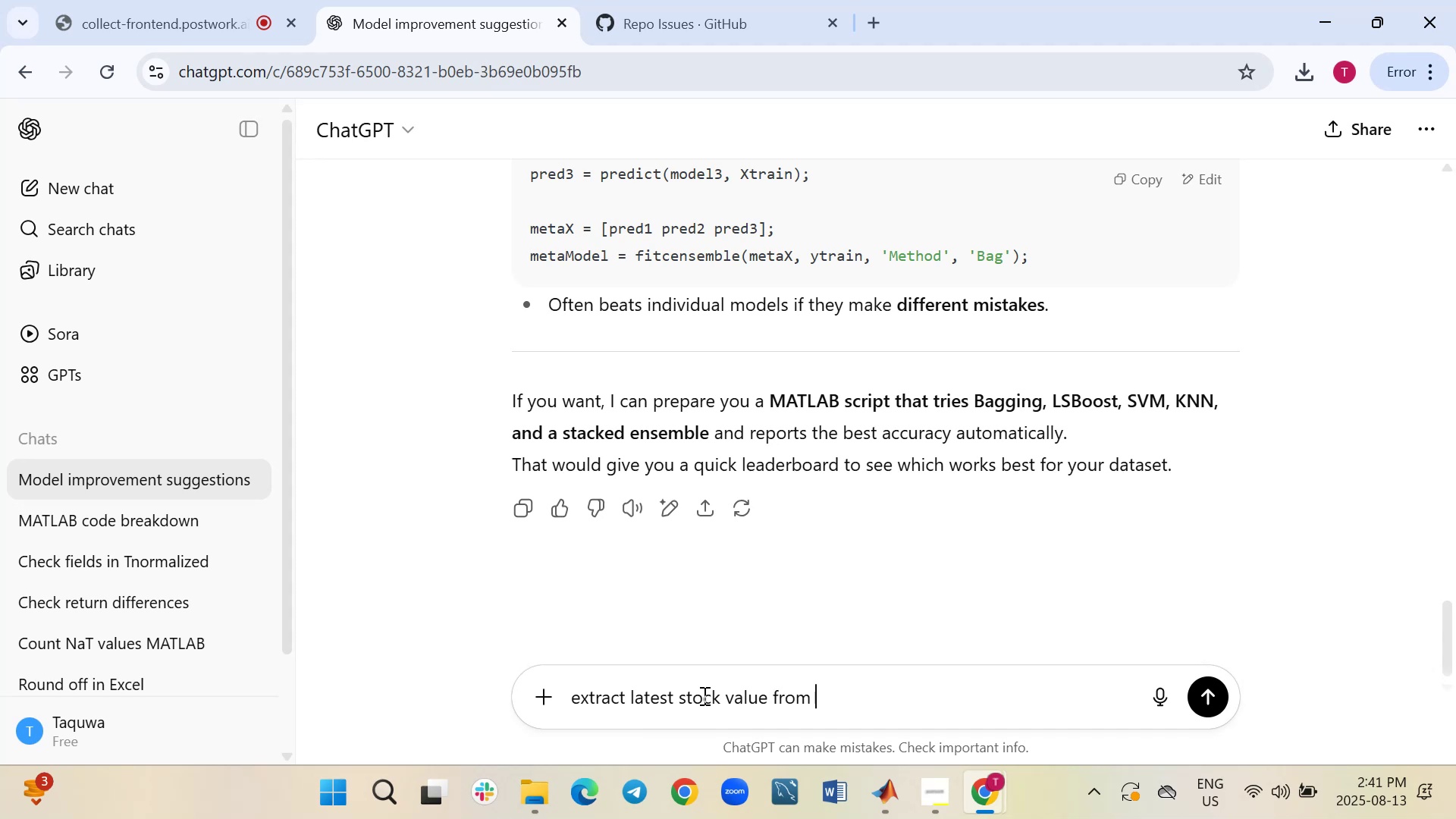 
key(Control+V)
 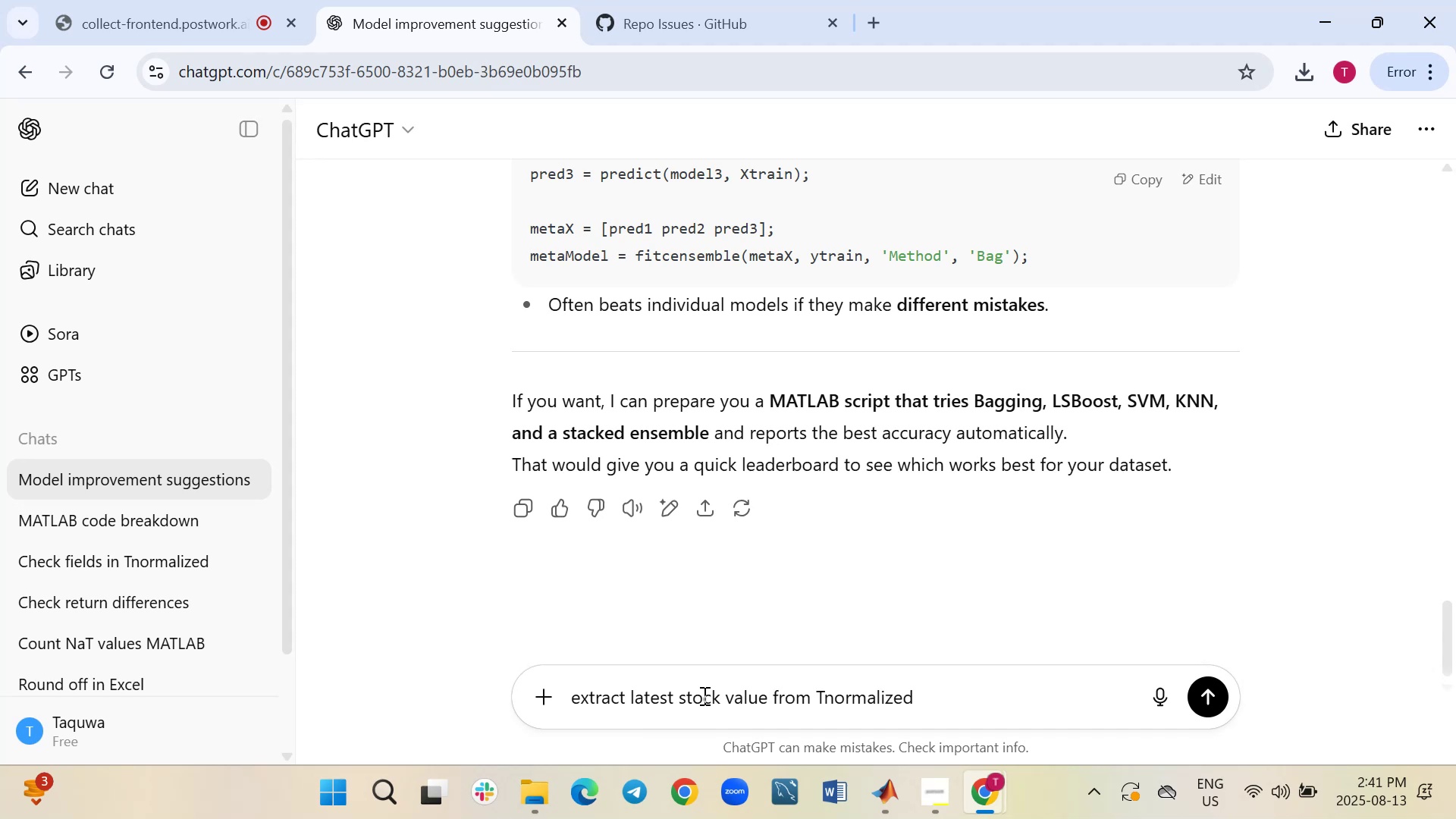 
key(Enter)
 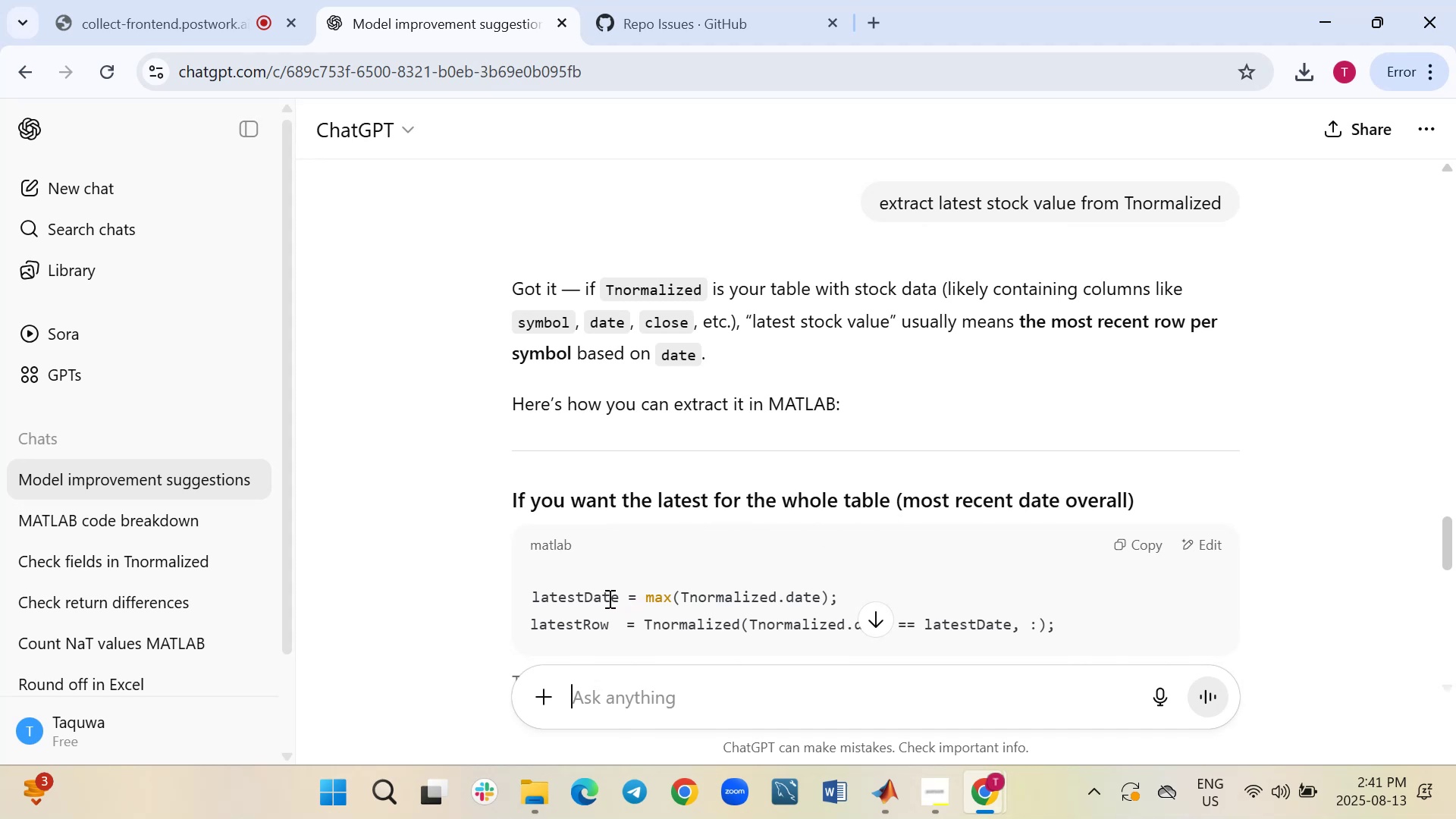 
wait(17.11)
 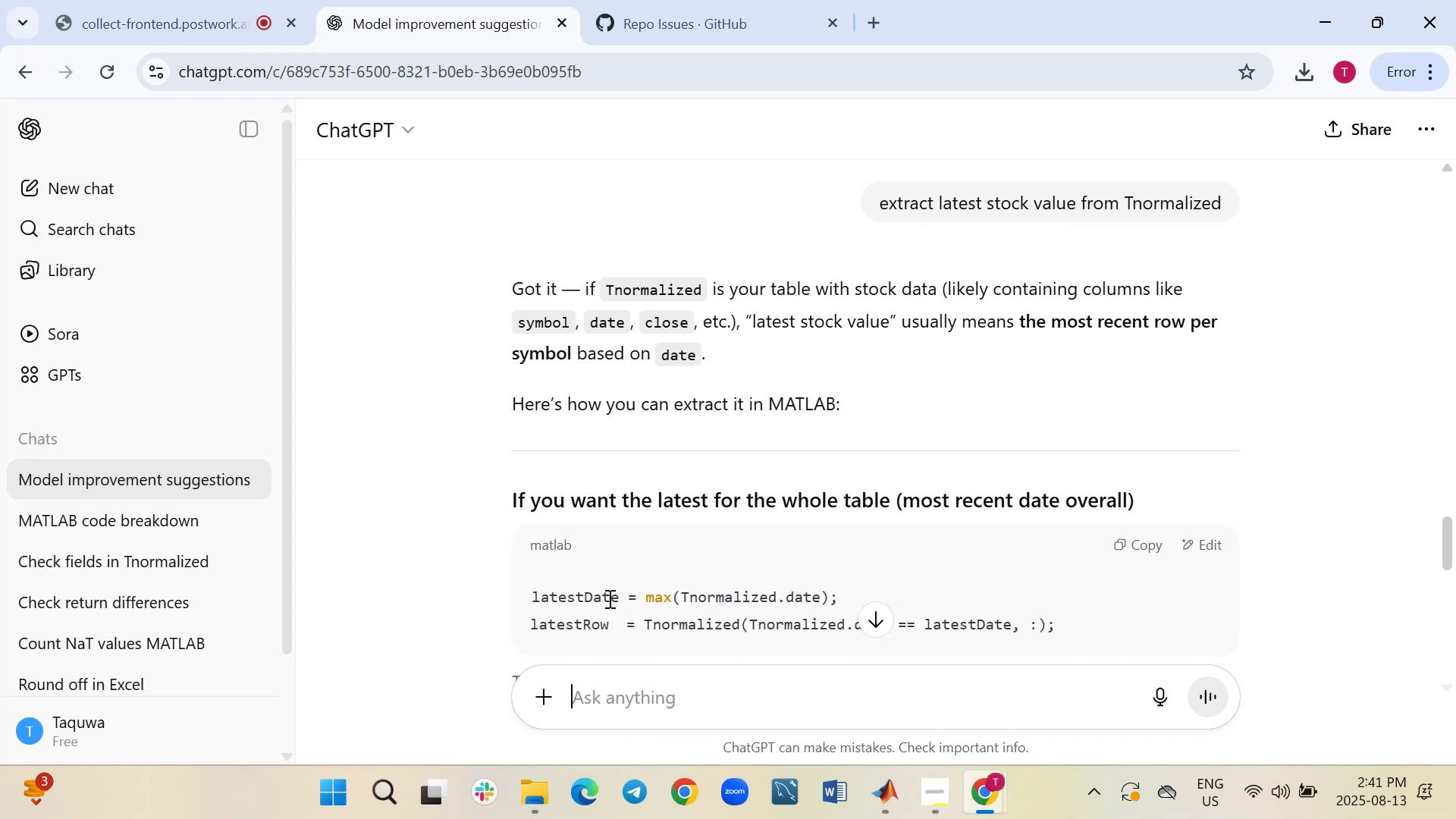 
scroll: coordinate [816, 513], scroll_direction: down, amount: 1.0
 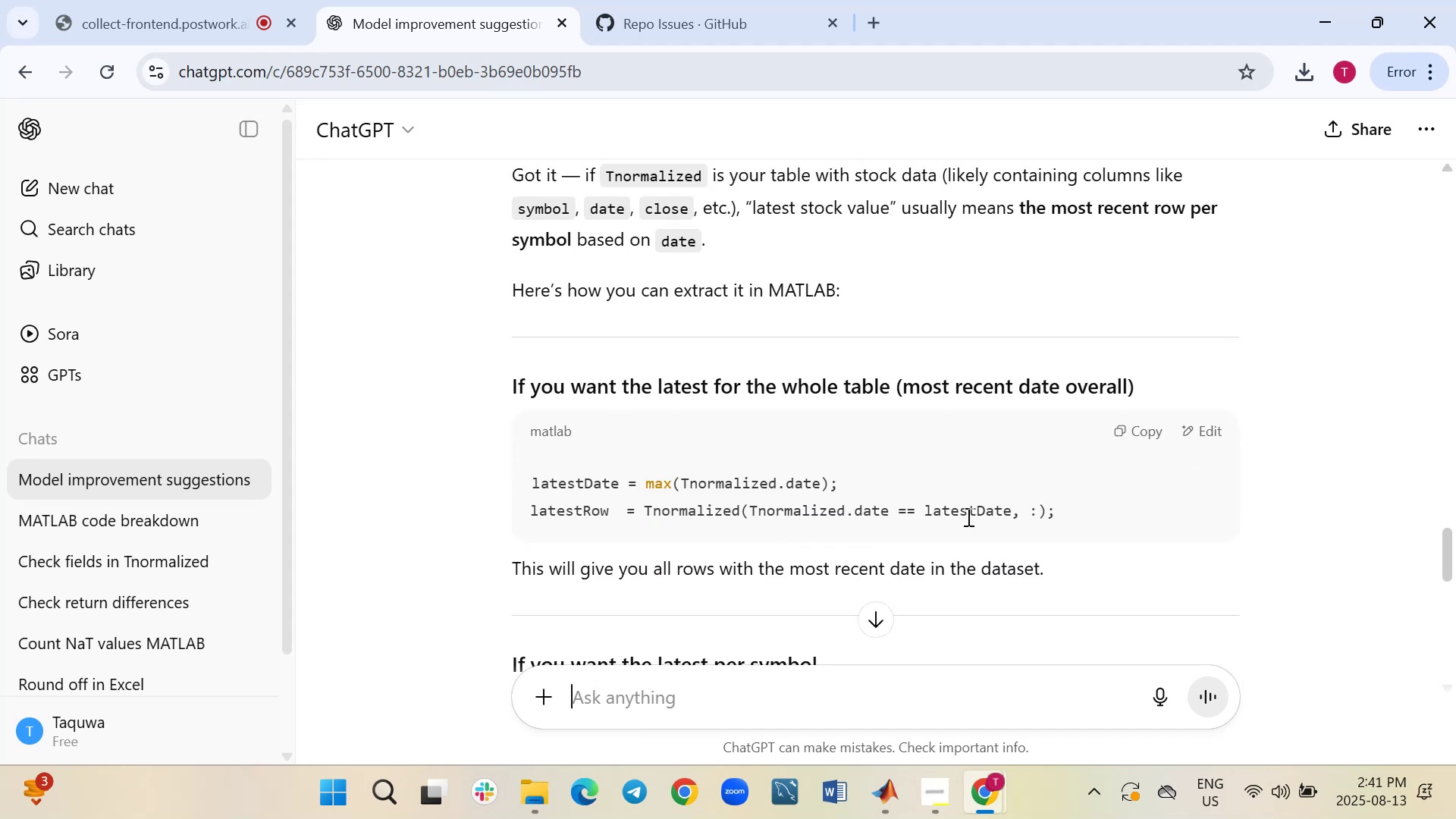 
wait(8.55)
 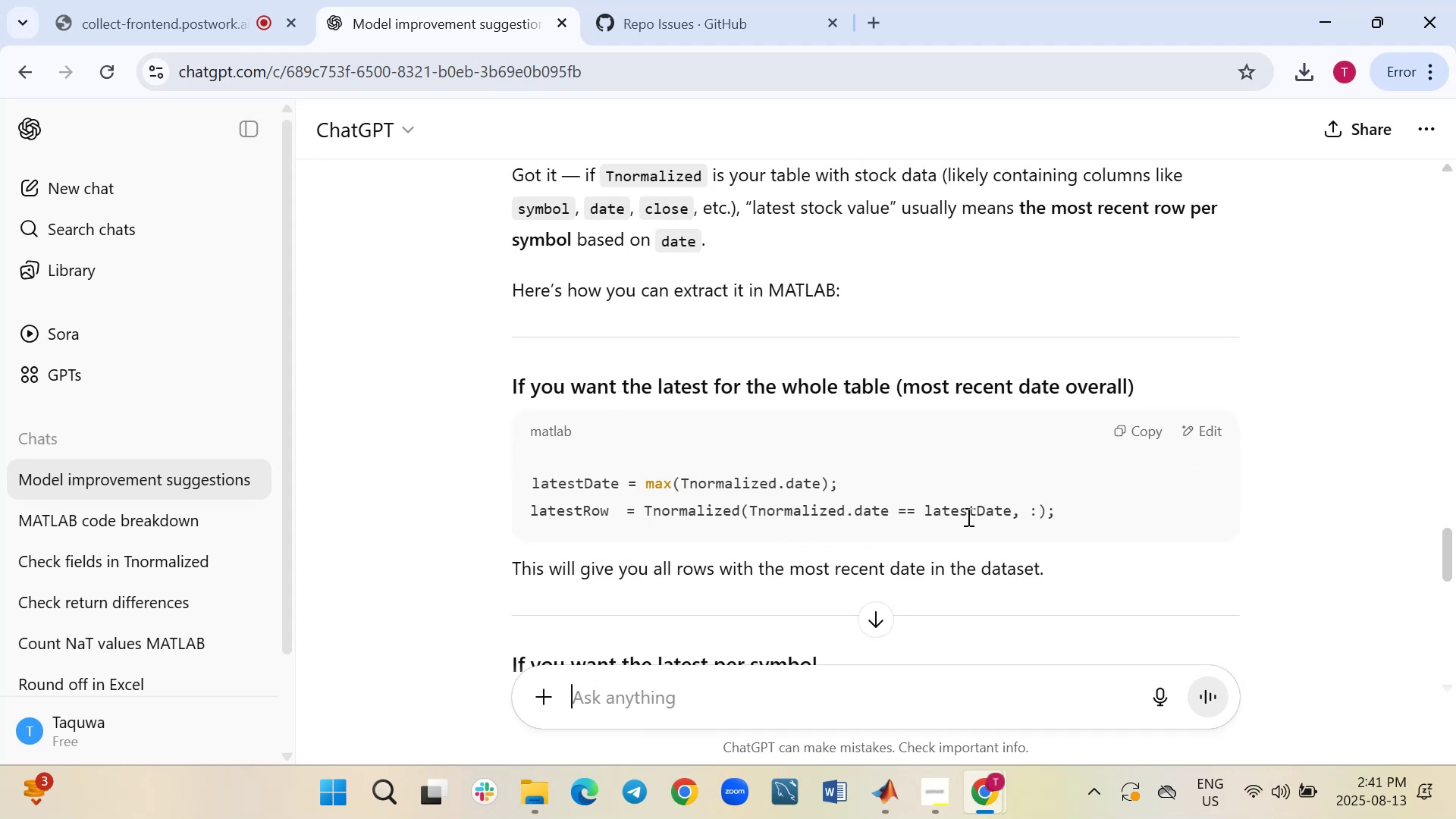 
scroll: coordinate [631, 547], scroll_direction: down, amount: 2.0
 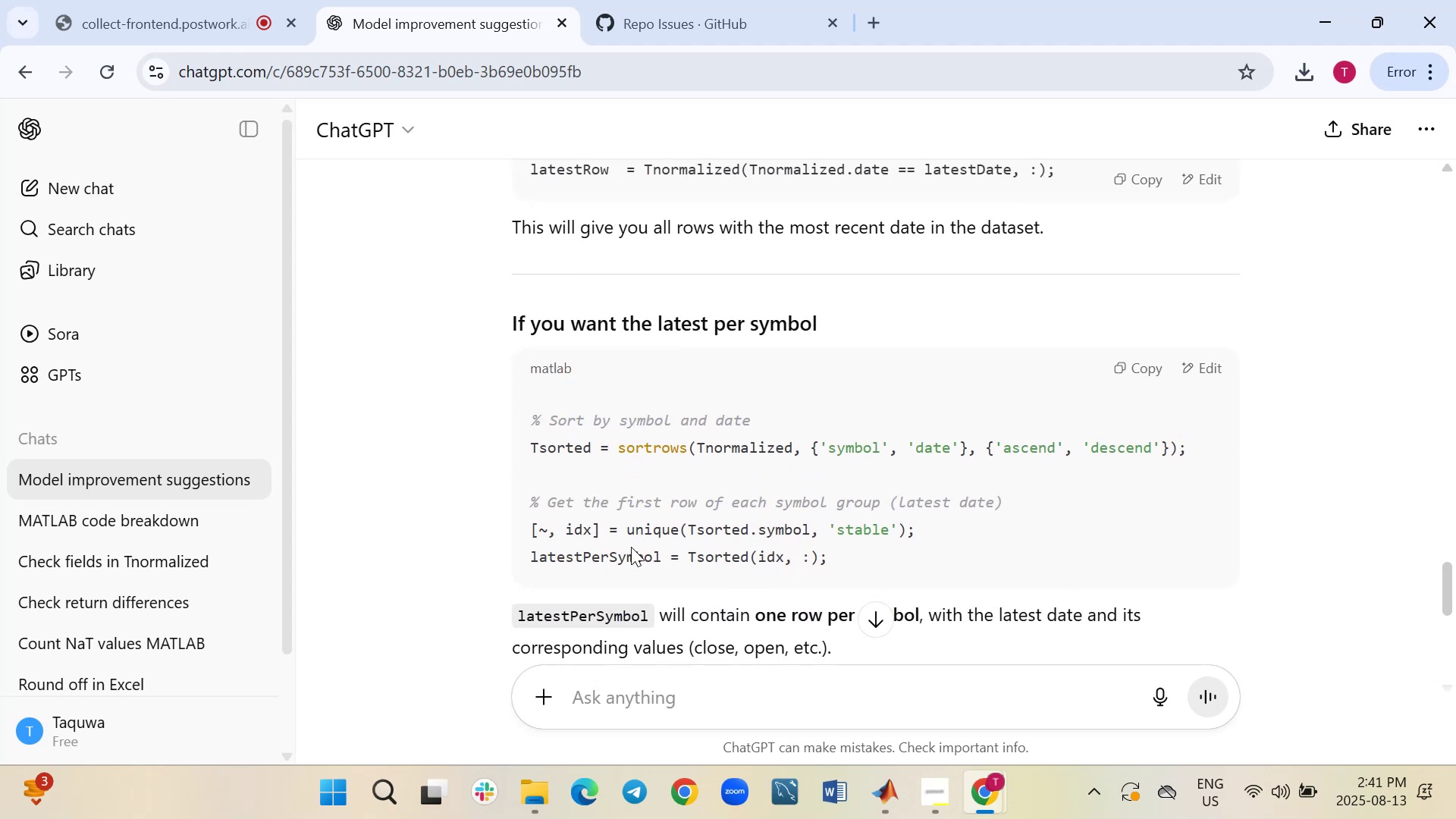 
scroll: coordinate [631, 547], scroll_direction: up, amount: 1.0
 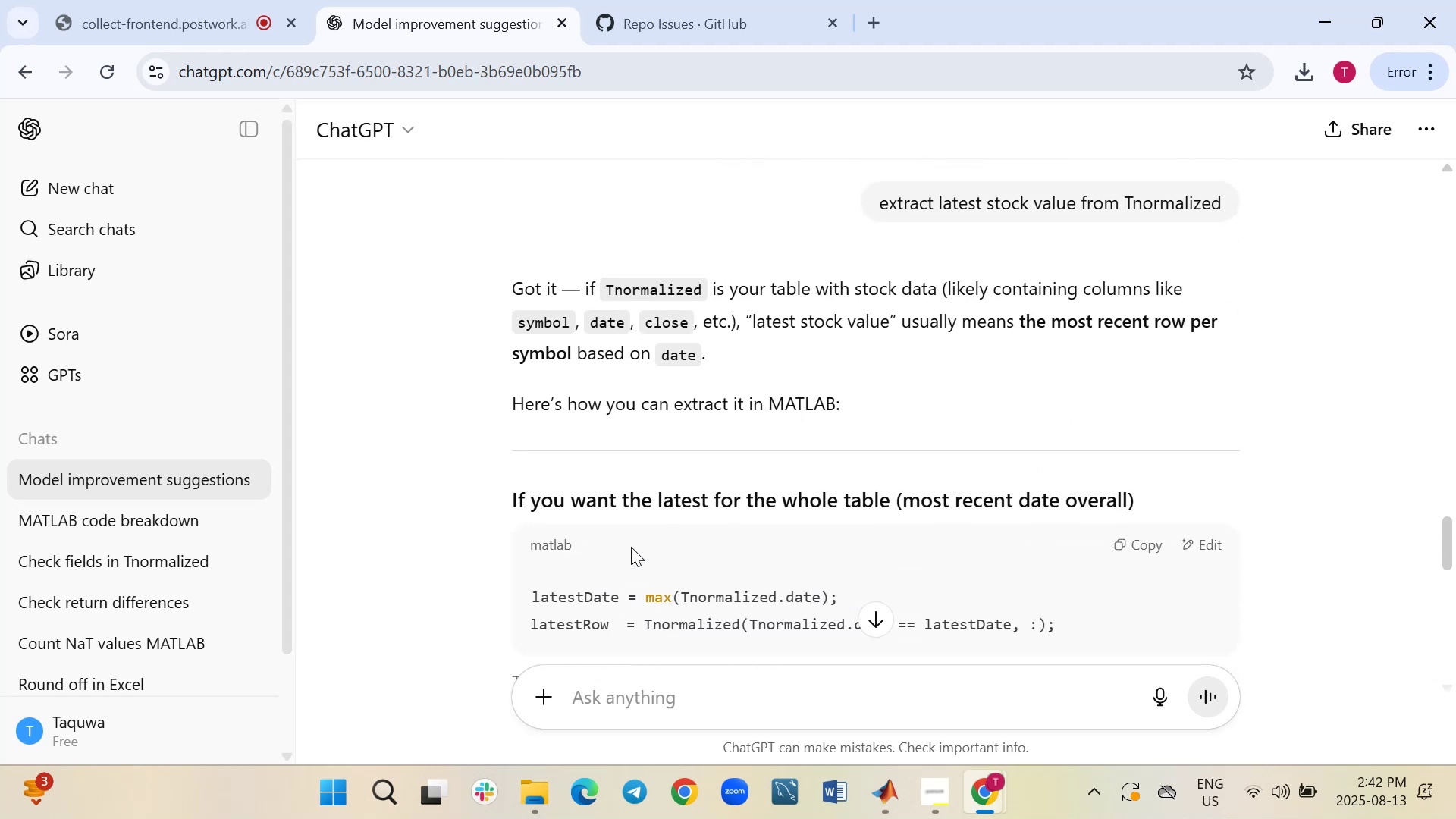 
scroll: coordinate [631, 547], scroll_direction: down, amount: 1.0
 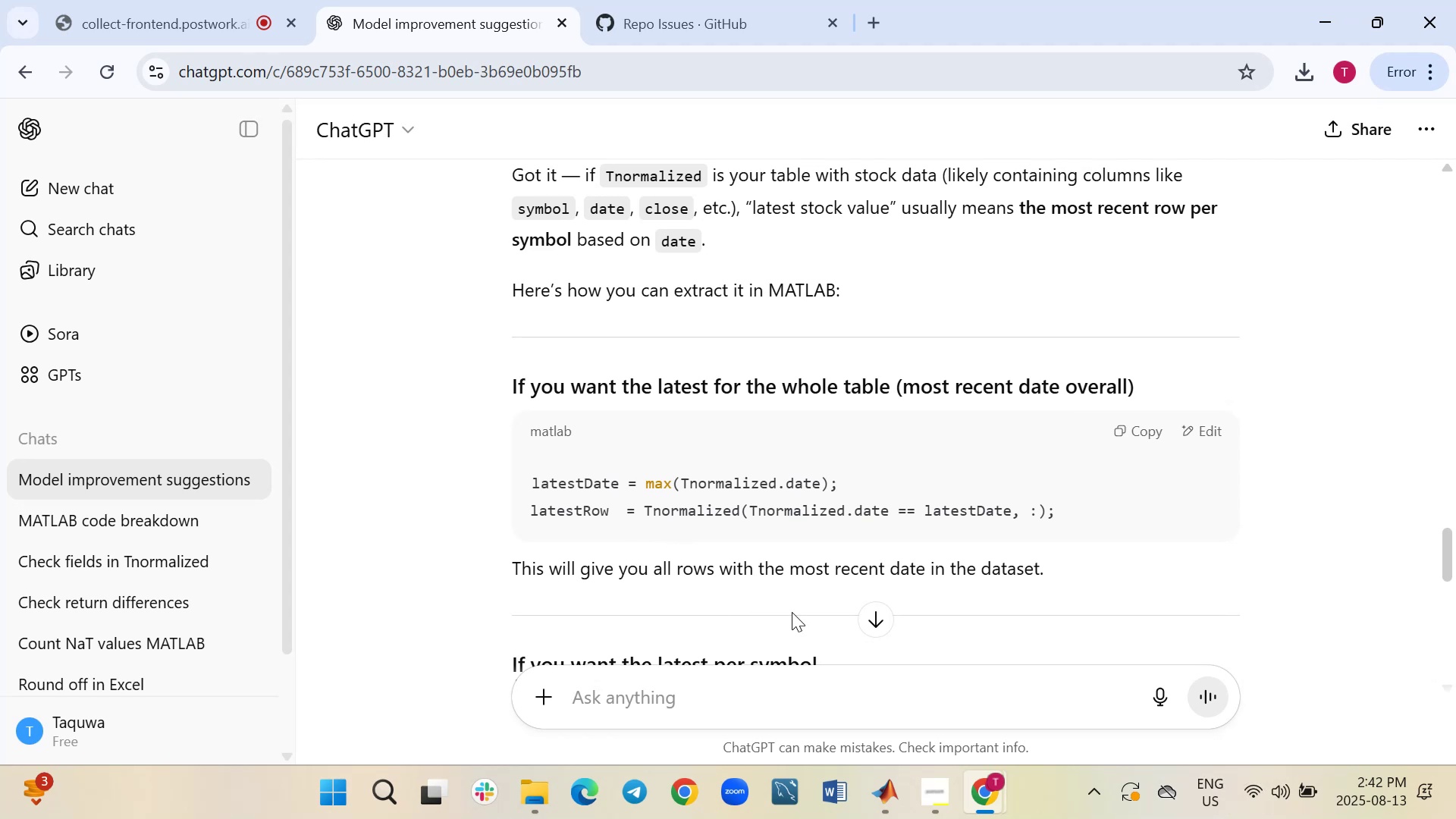 
wait(5.56)
 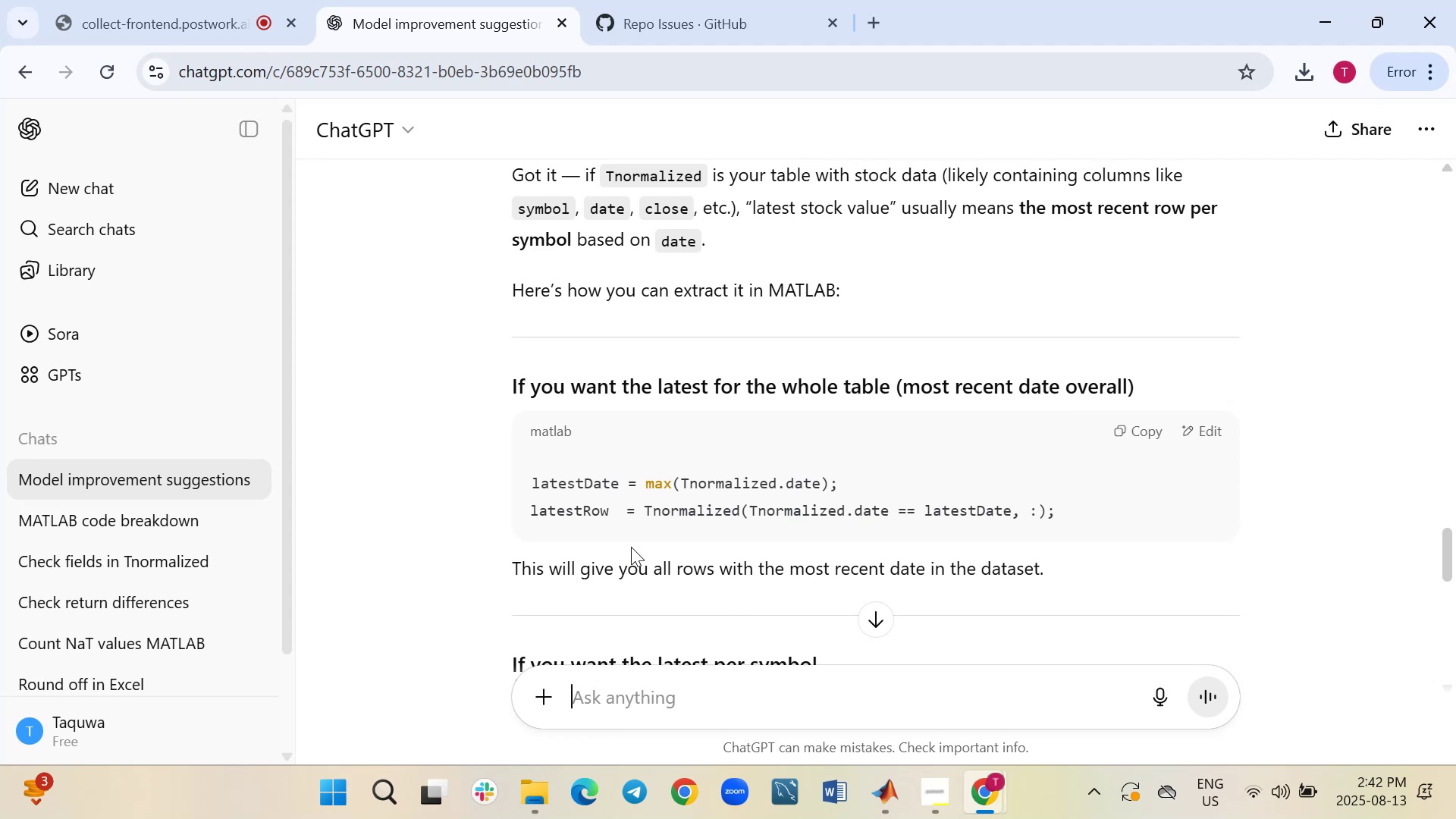 
mouse_move([861, 710])
 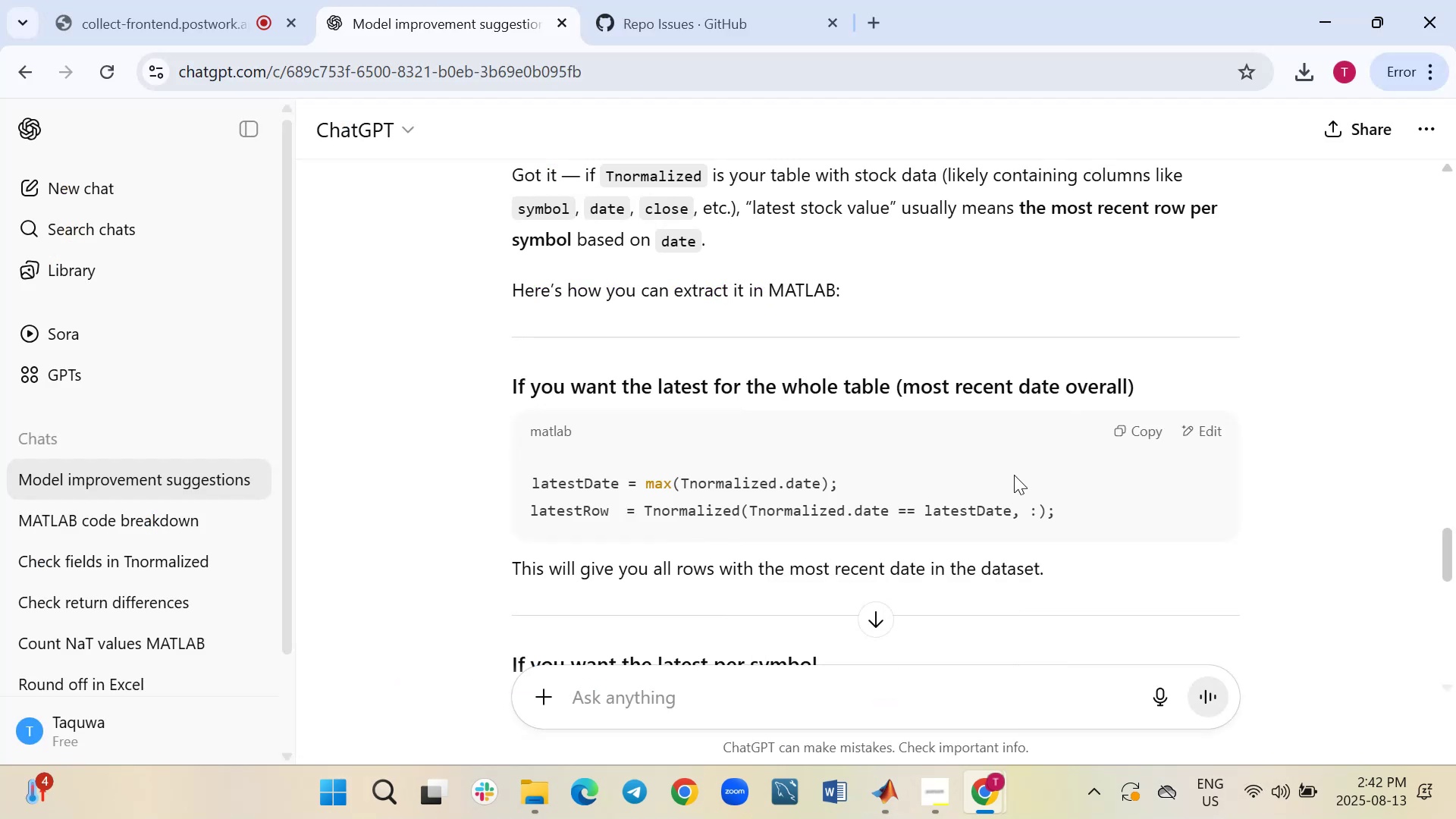 
left_click_drag(start_coordinate=[1076, 502], to_coordinate=[1022, 531])
 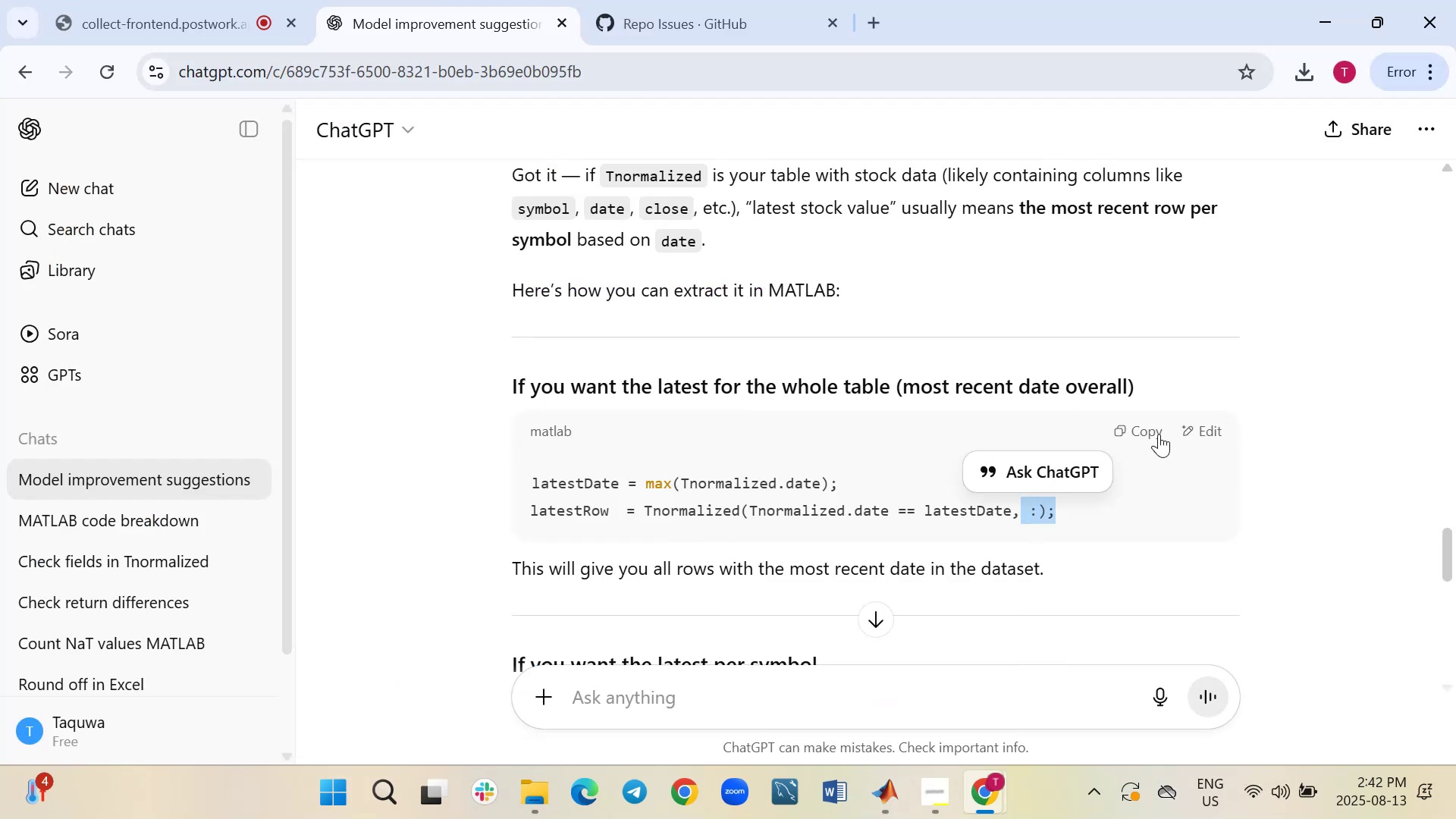 
left_click([1156, 434])
 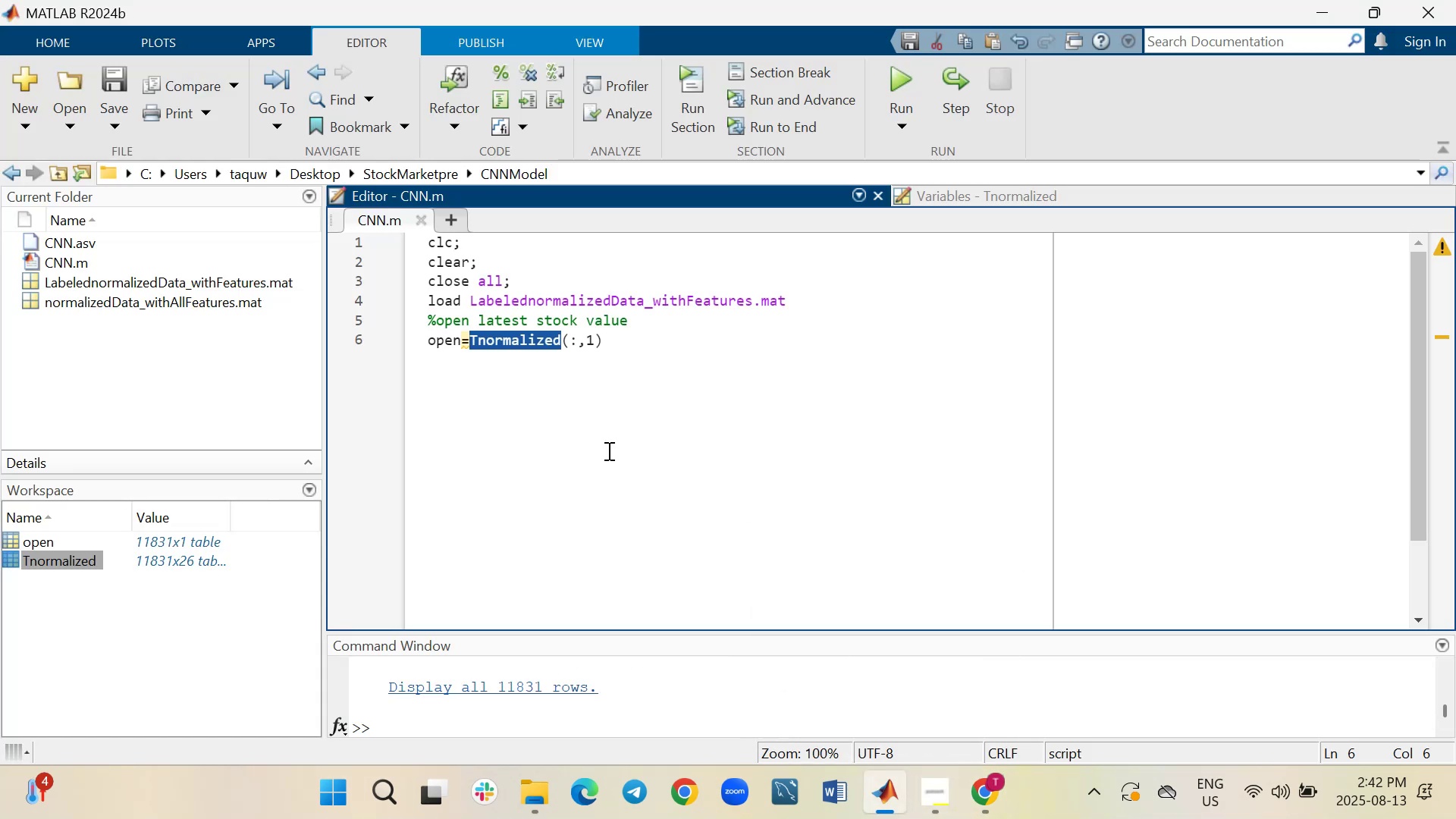 
left_click([610, 331])
 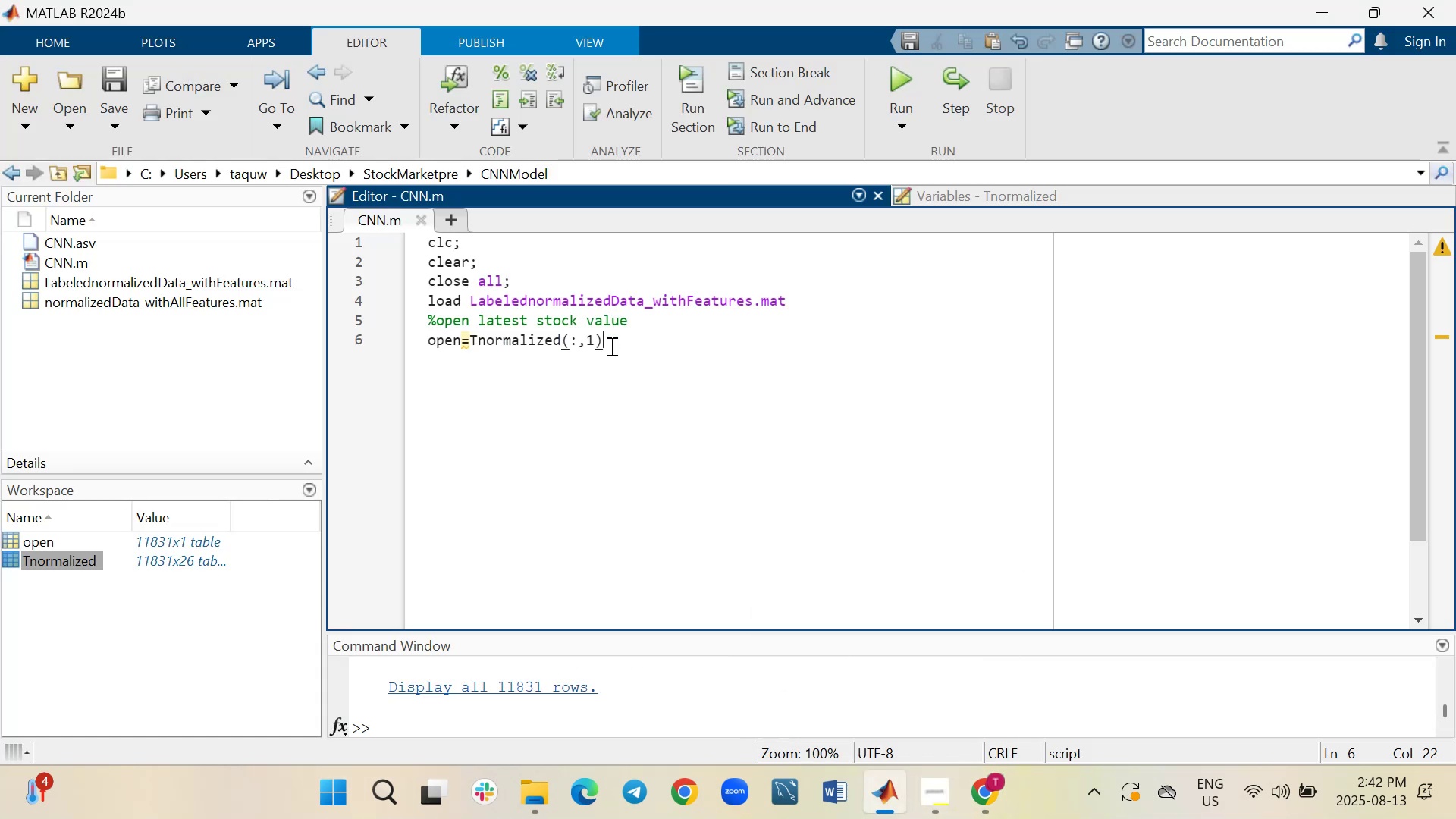 
left_click_drag(start_coordinate=[610, 346], to_coordinate=[419, 351])
 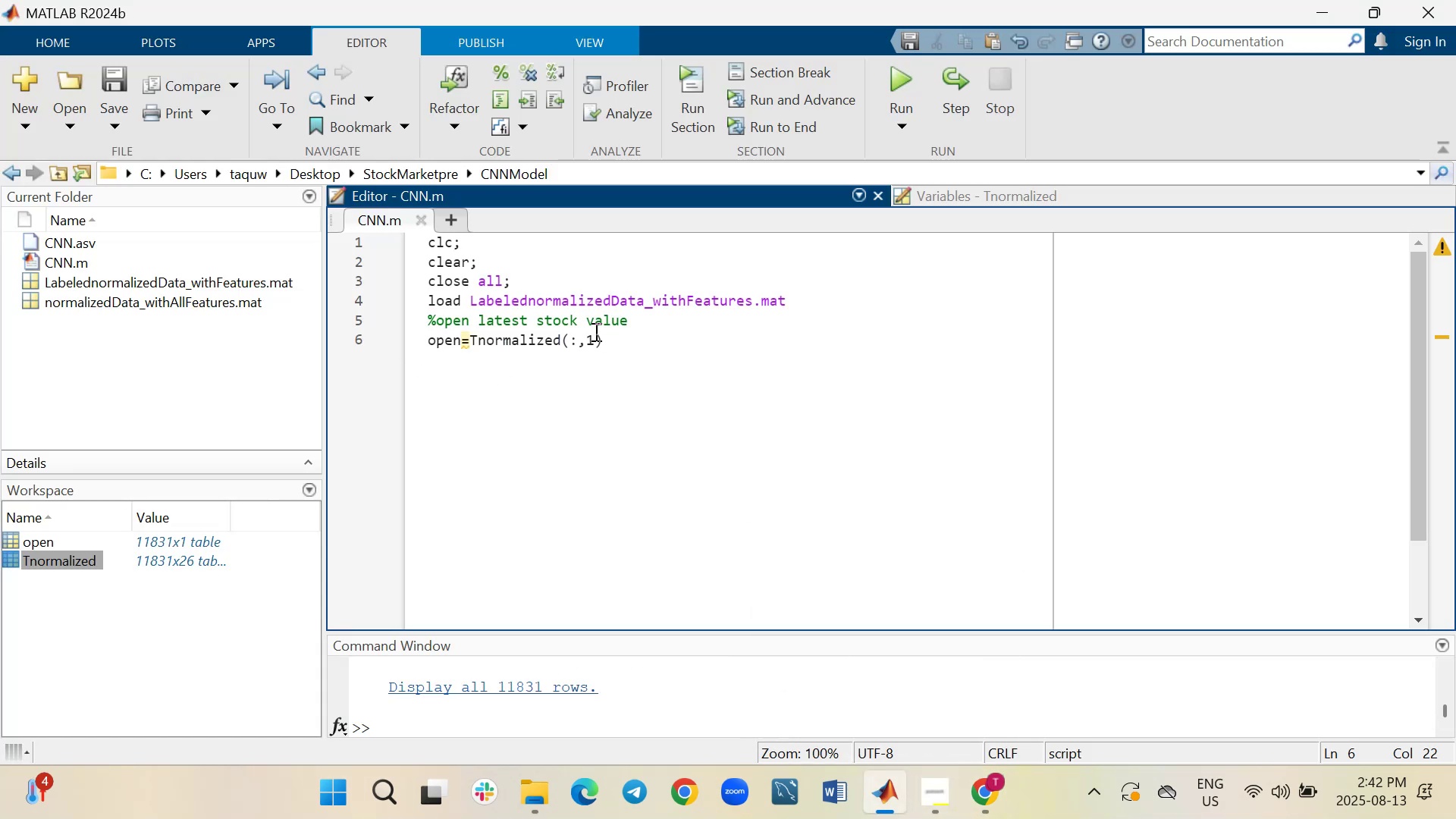 
left_click_drag(start_coordinate=[608, 340], to_coordinate=[428, 337])
 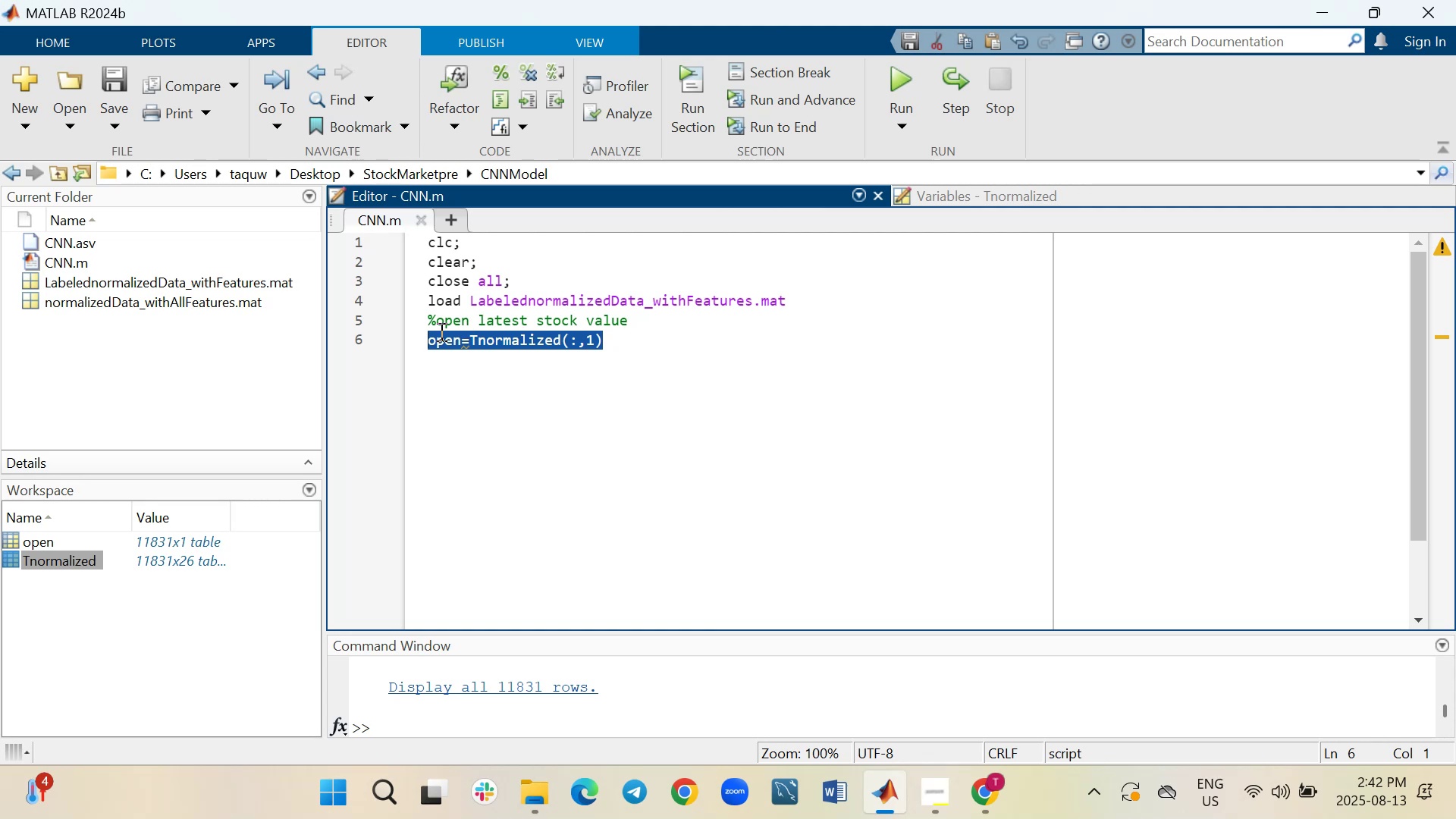 
left_click([426, 340])
 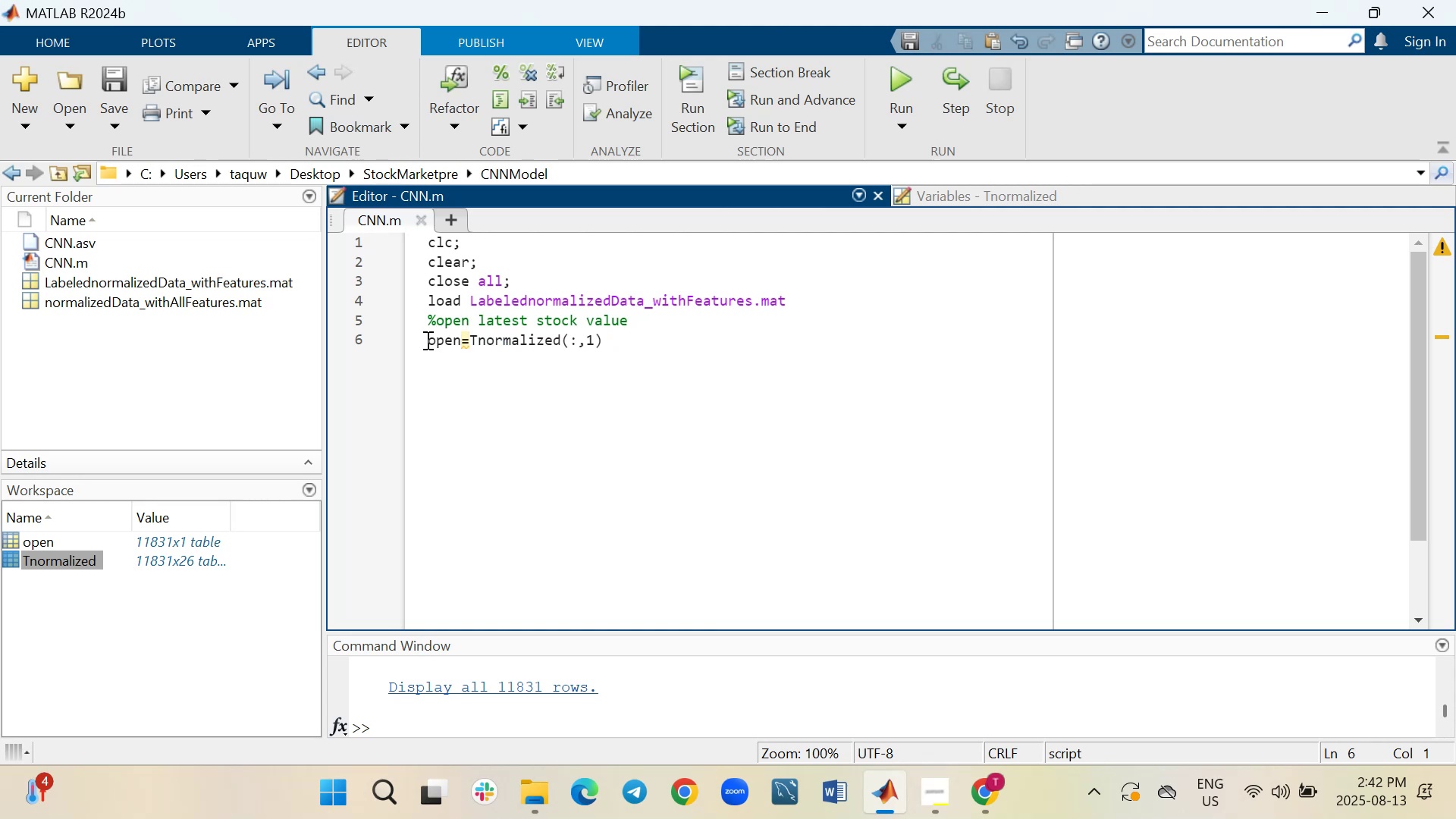 
key(Shift+5)
 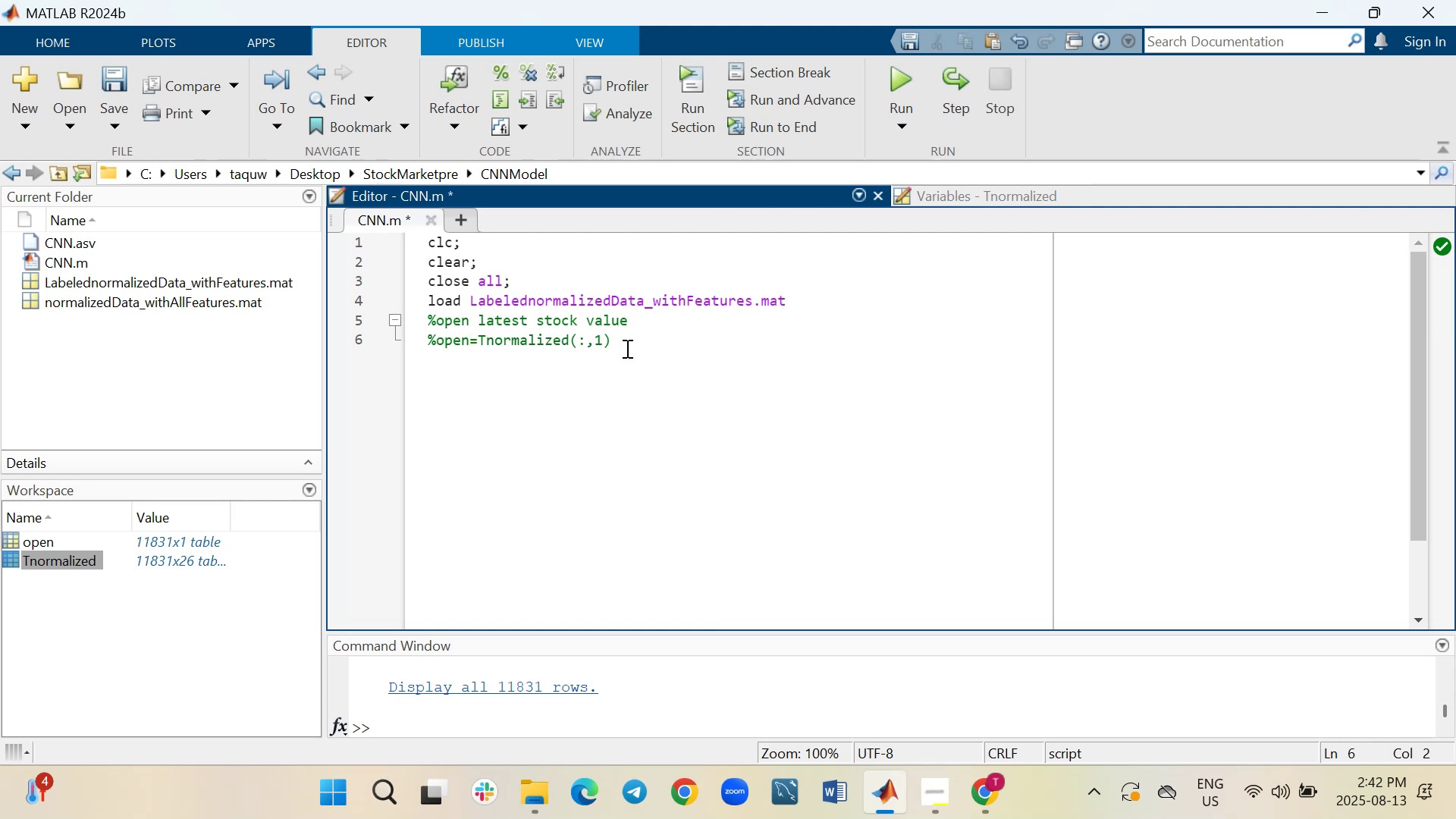 
left_click([644, 340])
 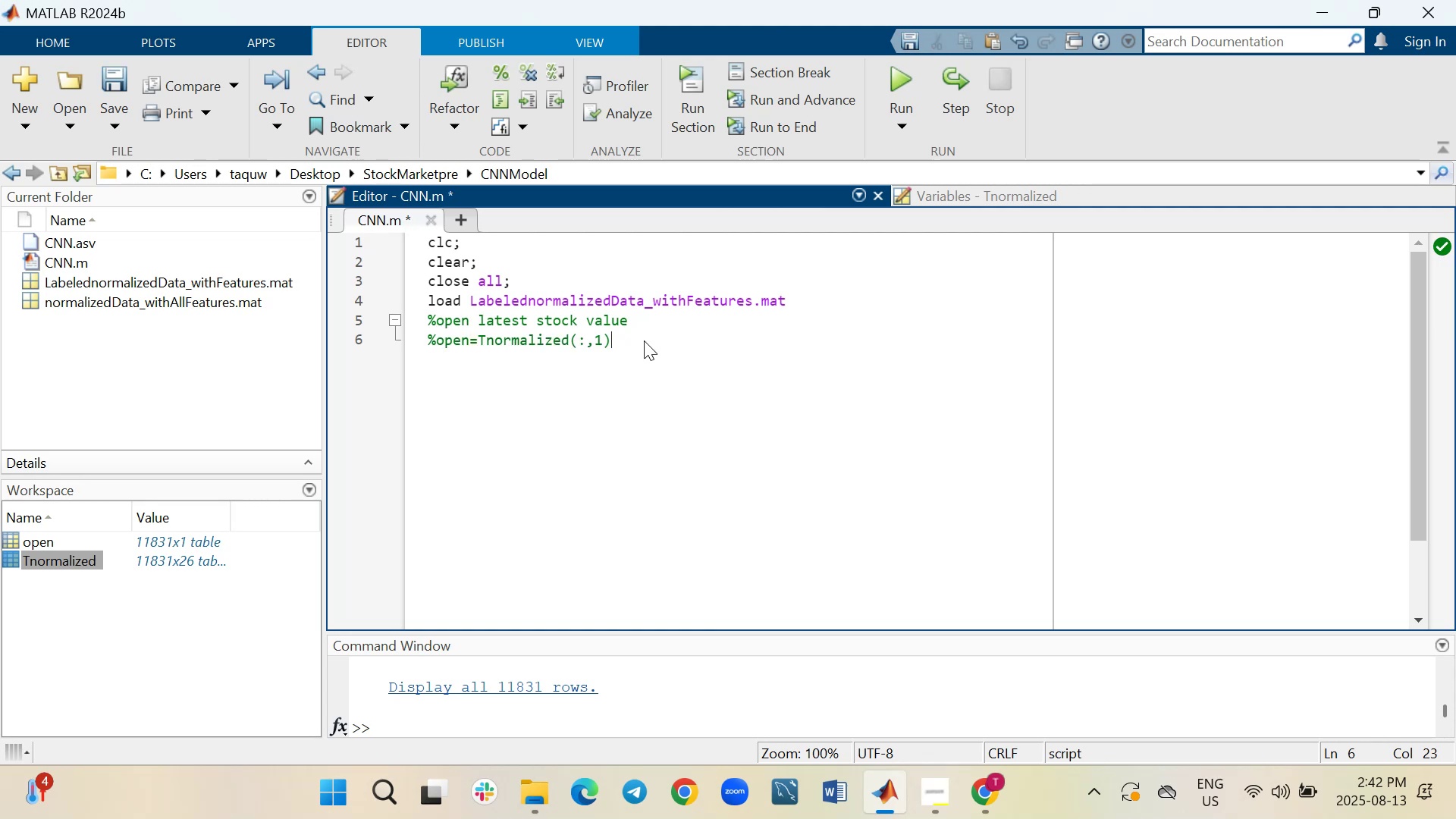 
key(Shift+ShiftRight)
 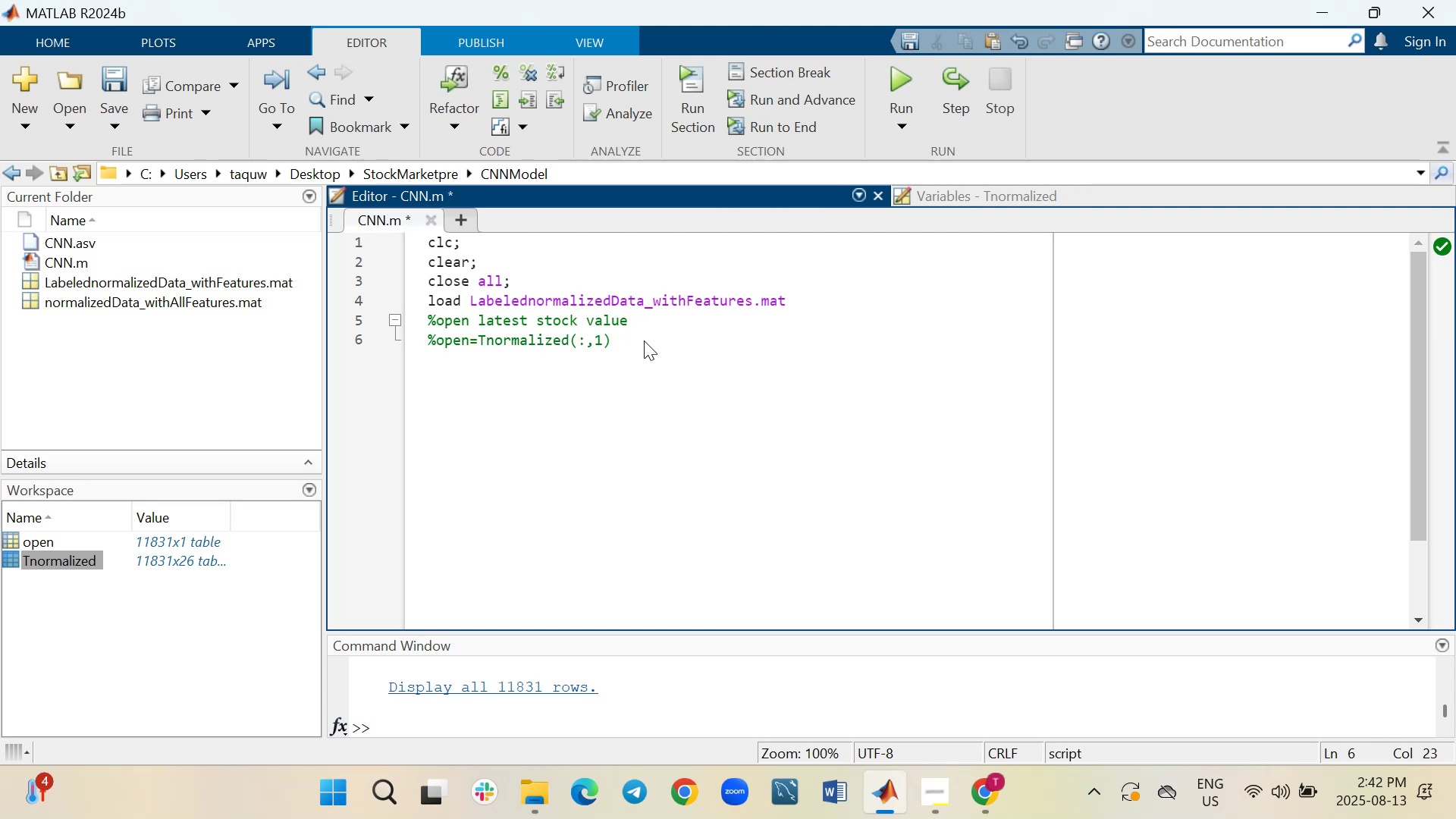 
key(Shift+Enter)
 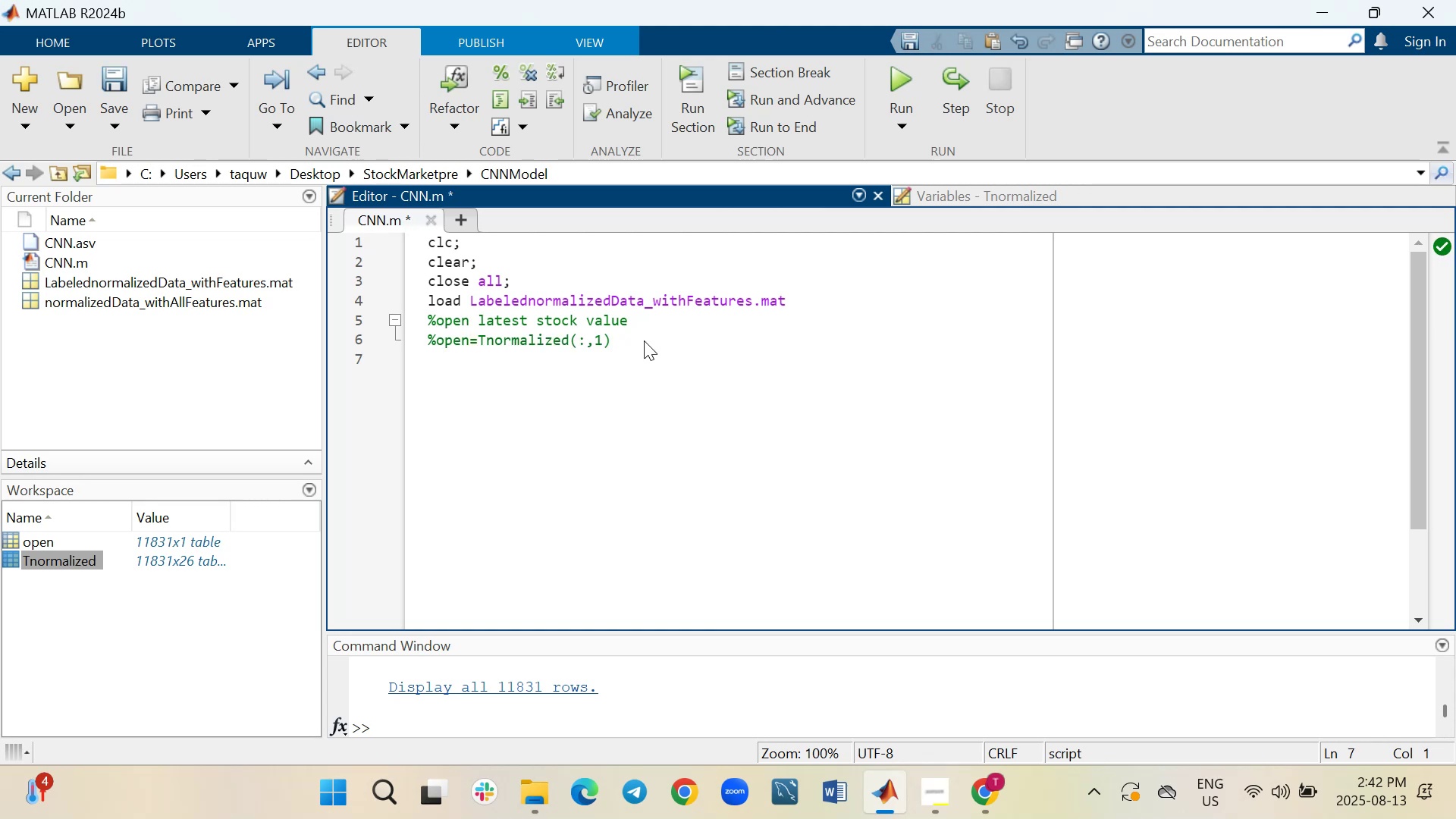 
key(Control+V)
 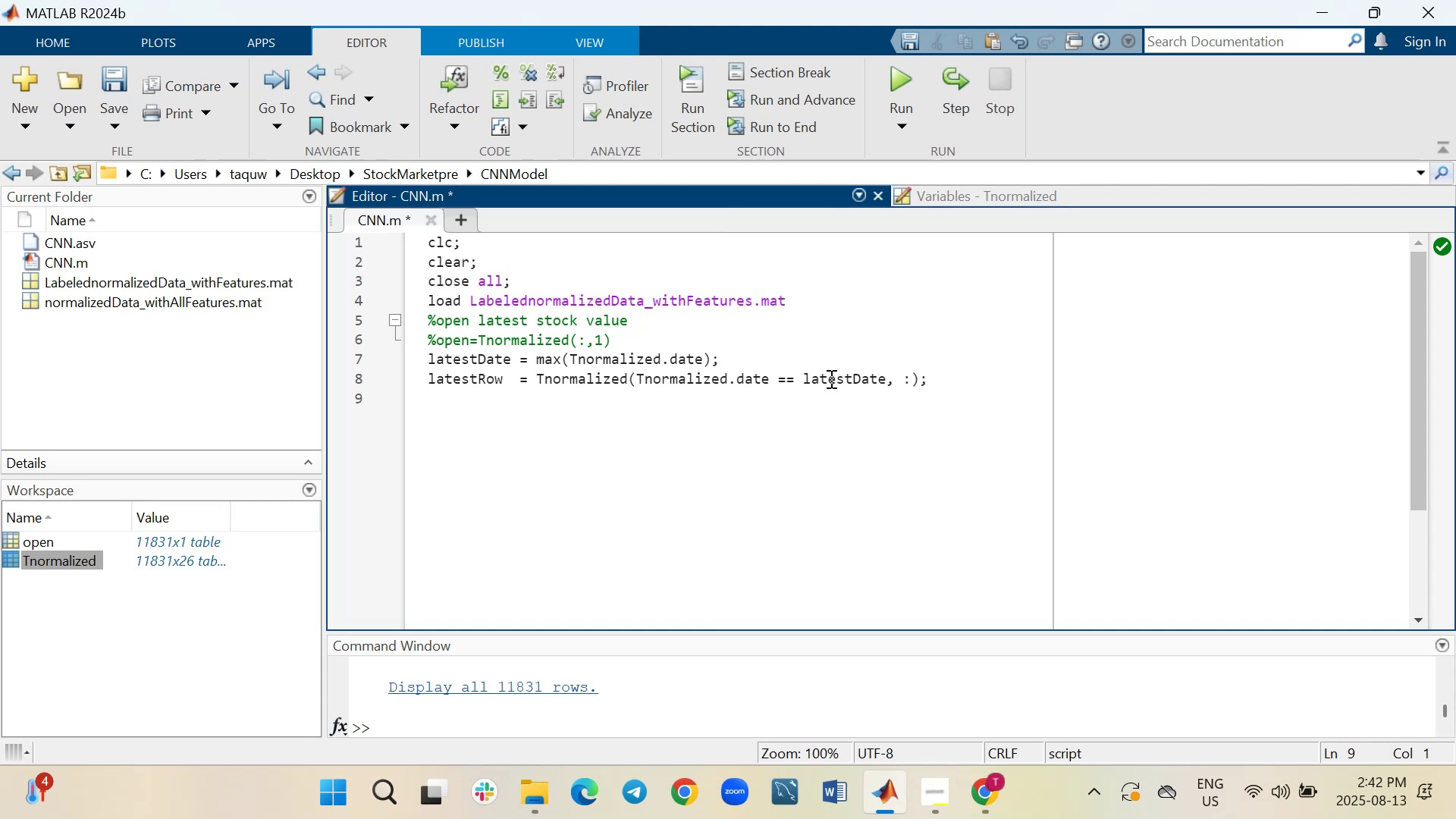 
wait(9.83)
 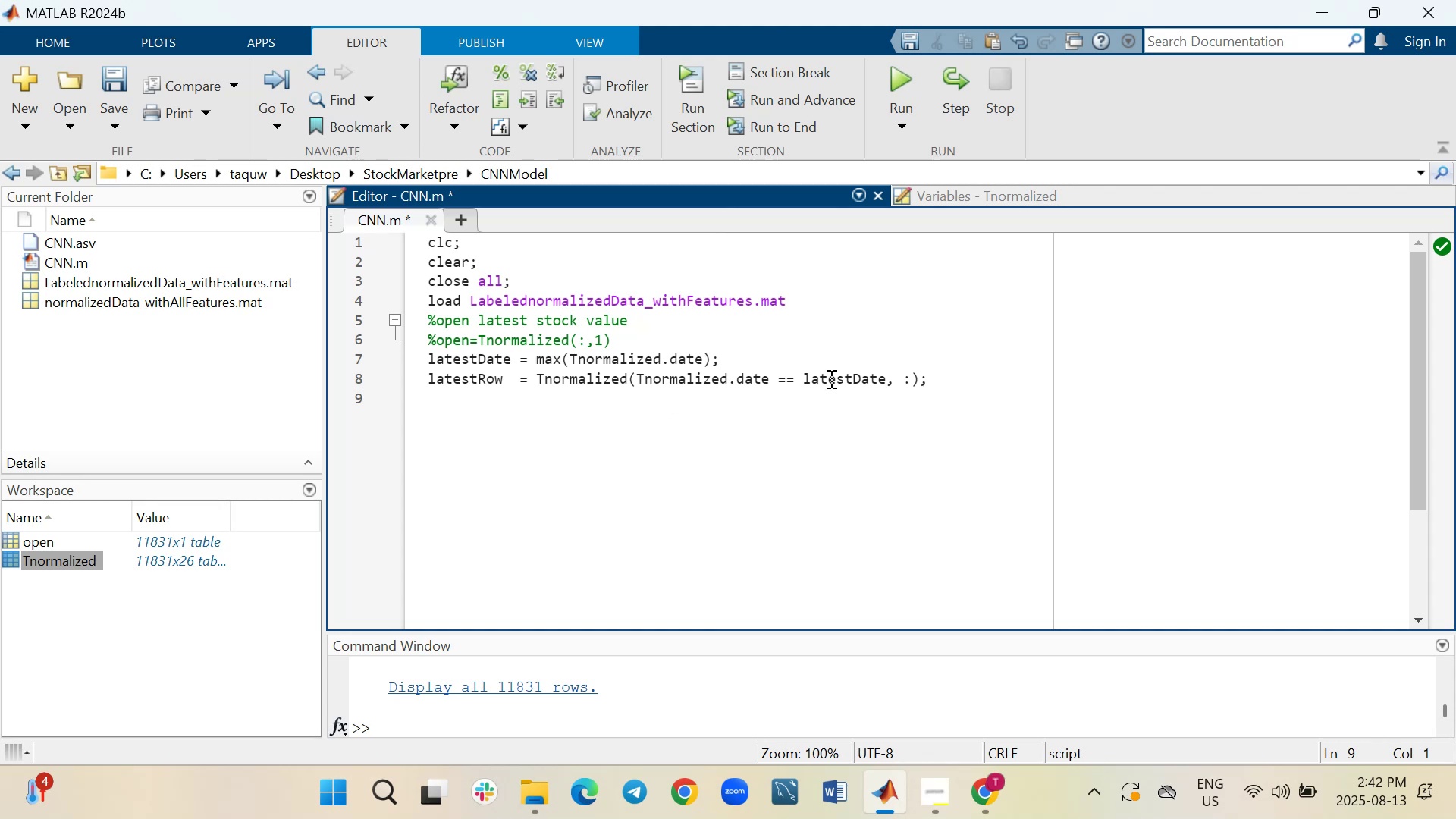 
left_click([899, 77])
 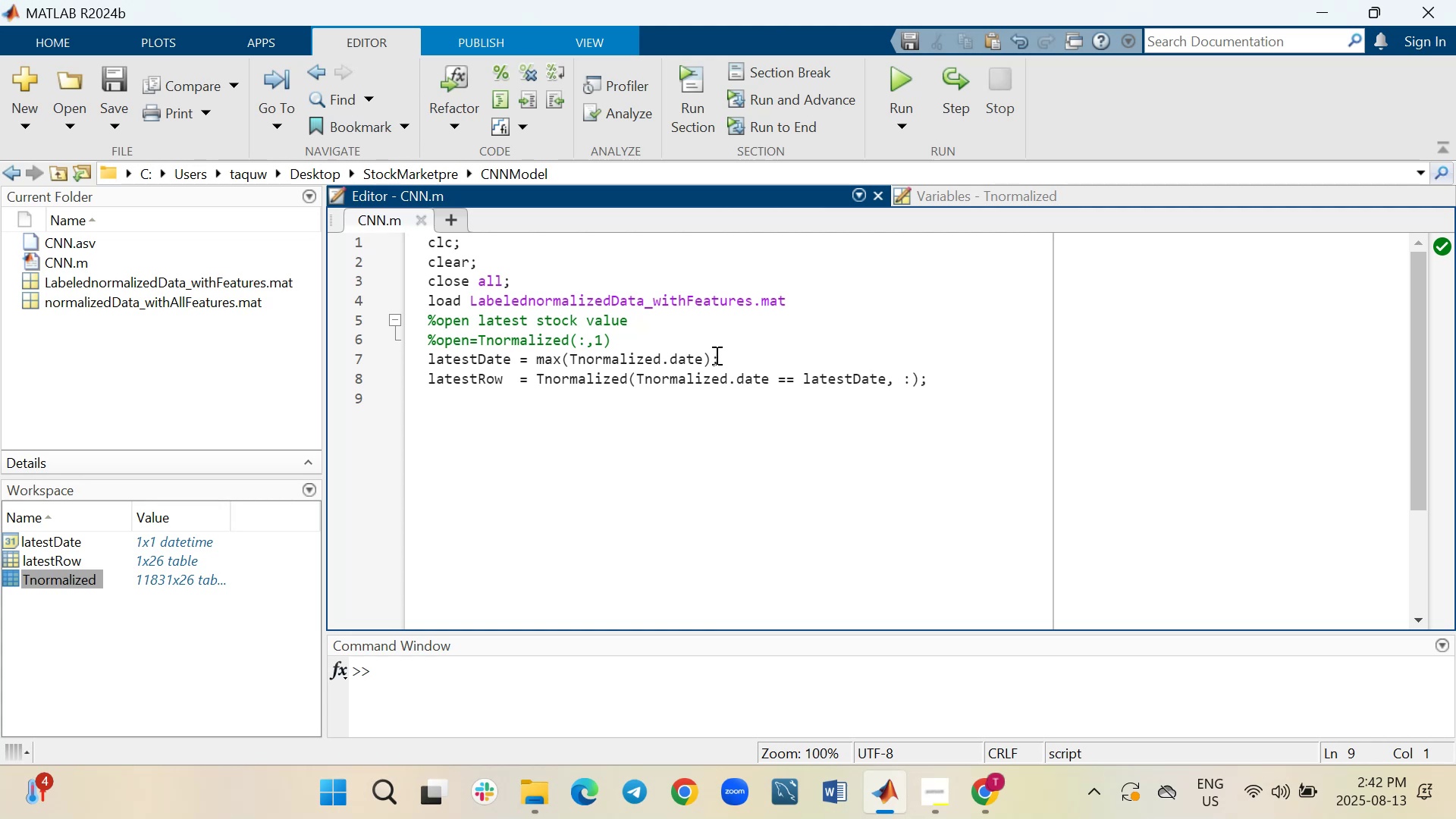 
wait(7.41)
 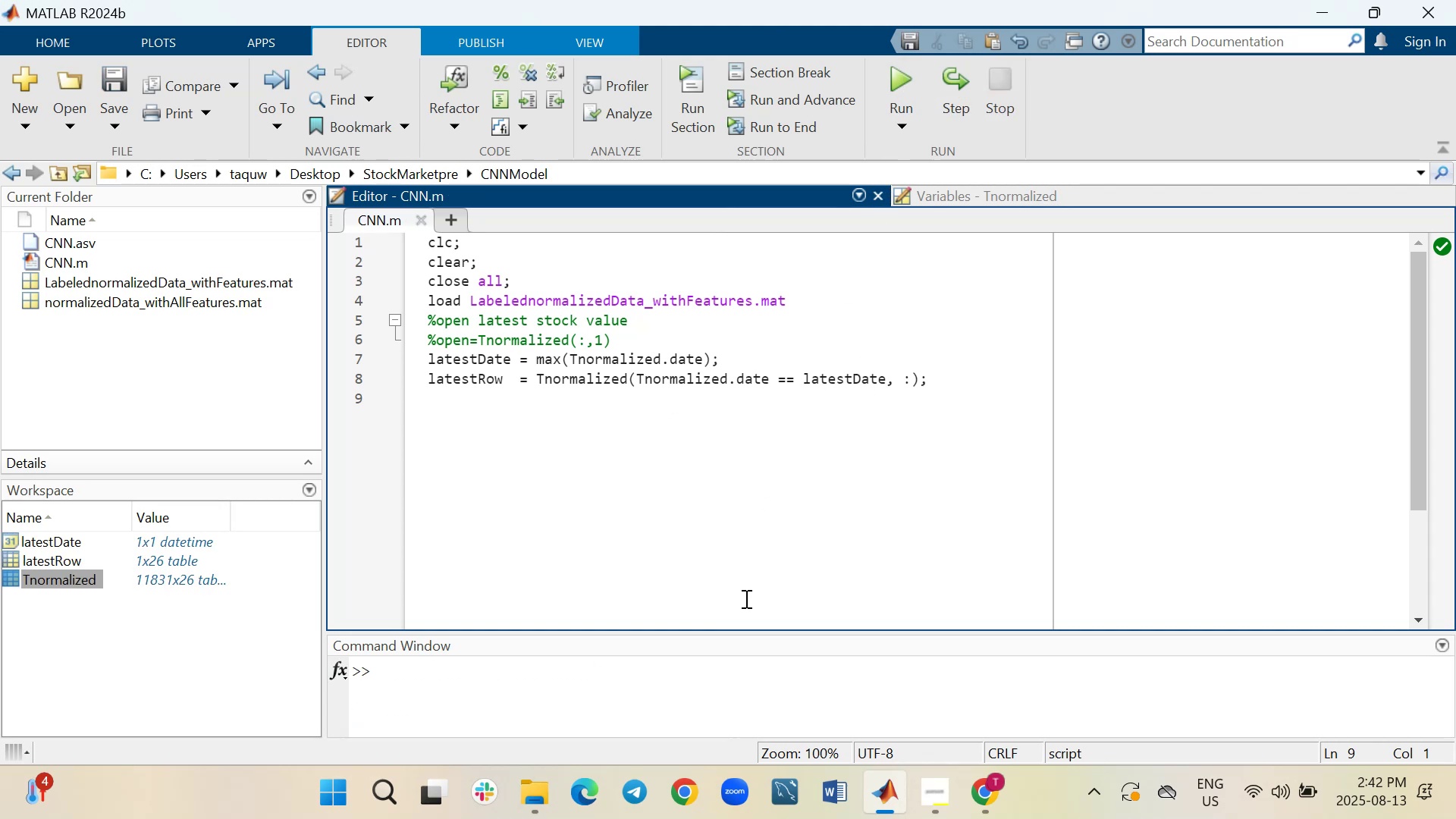 
key(Backspace)
 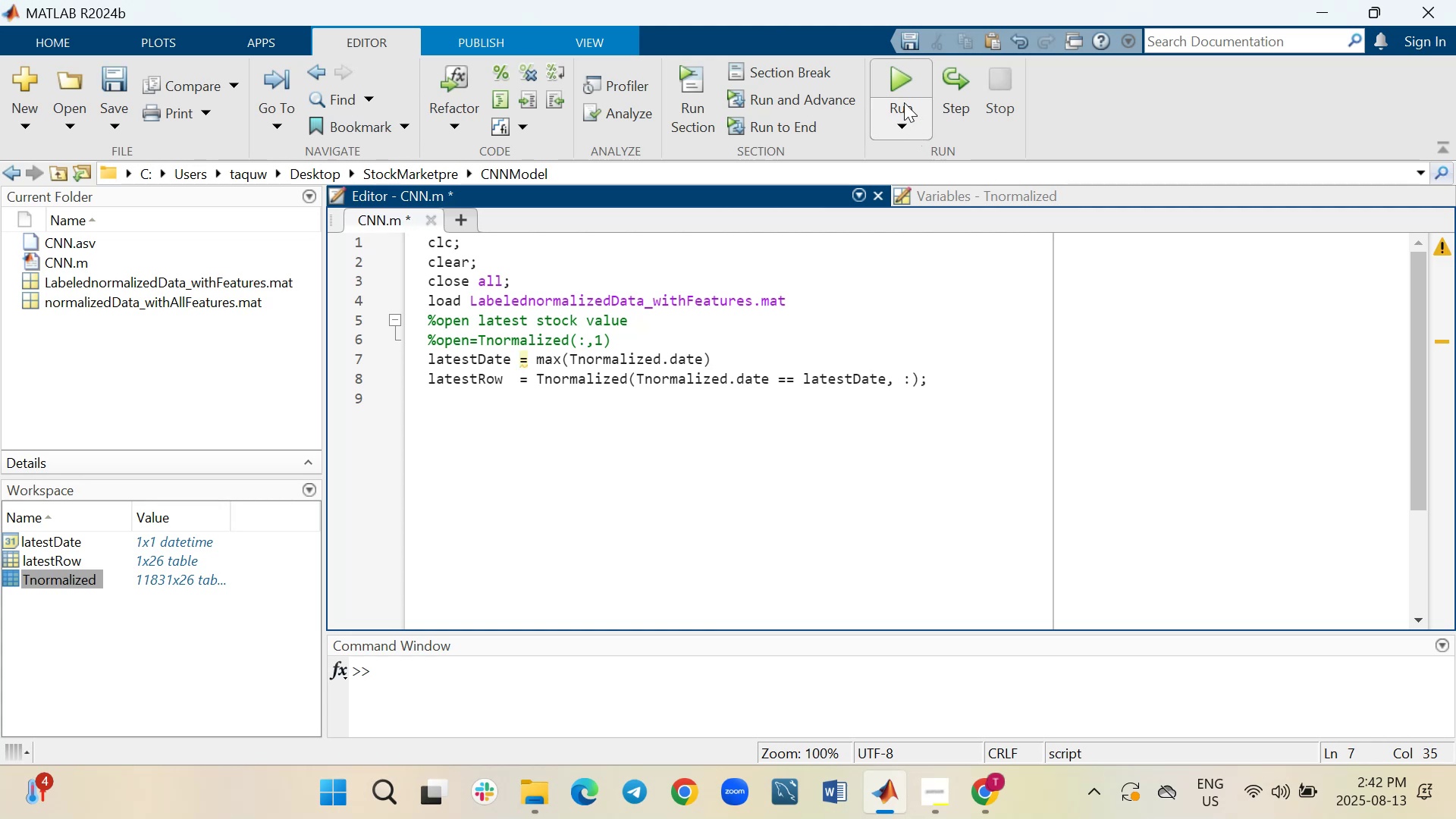 
left_click([895, 74])
 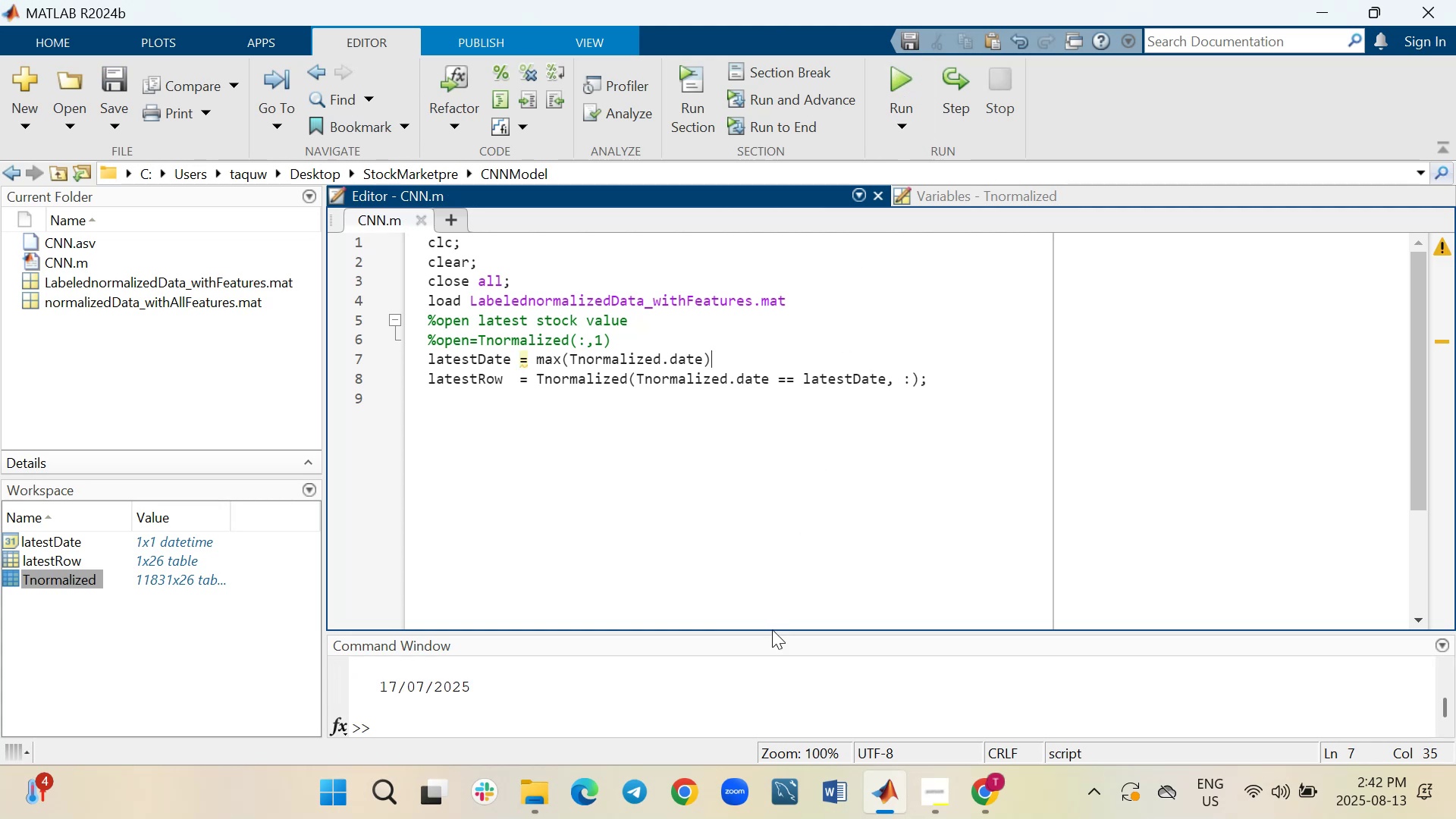 
left_click_drag(start_coordinate=[772, 632], to_coordinate=[749, 511])
 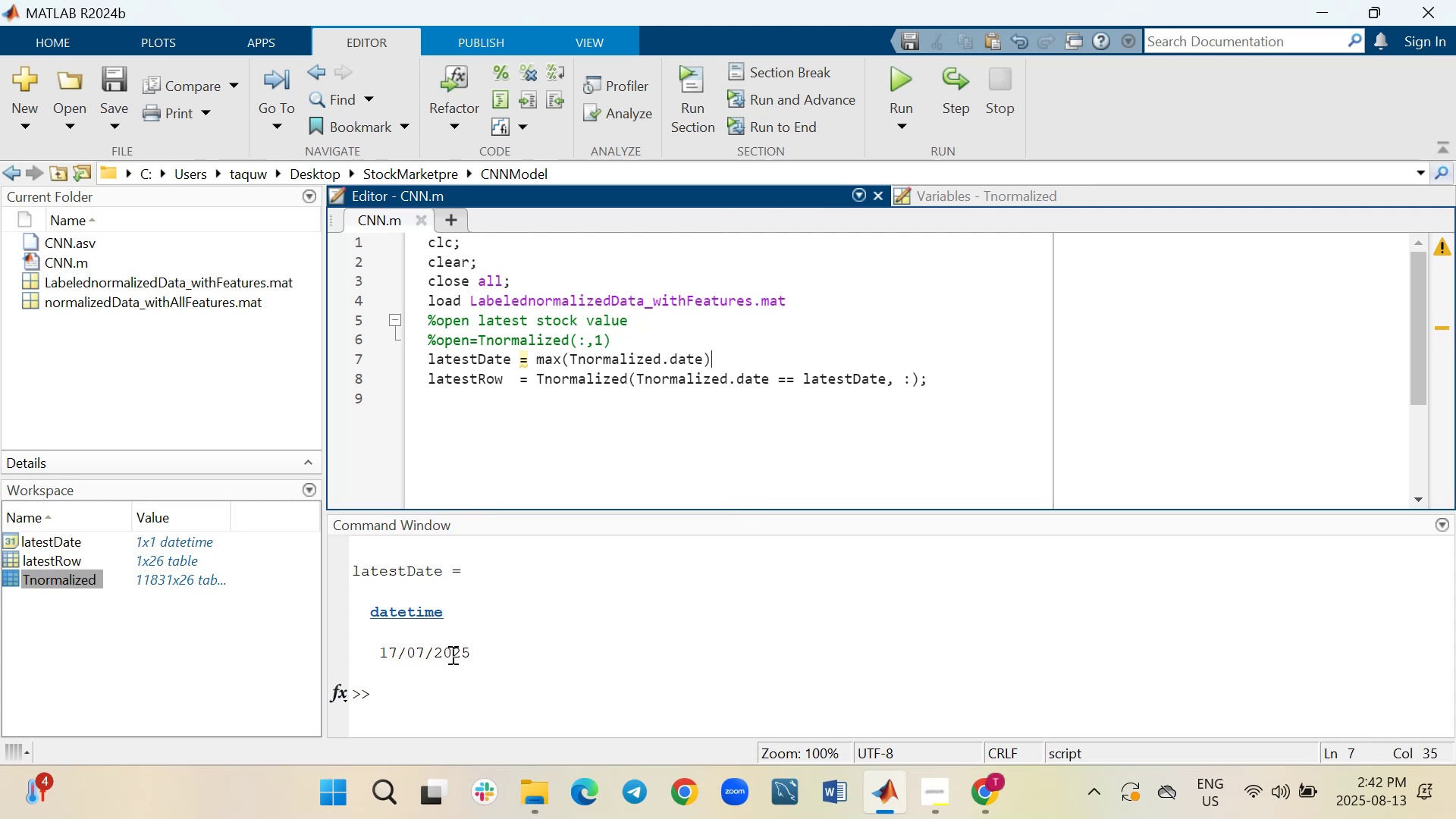 
wait(8.81)
 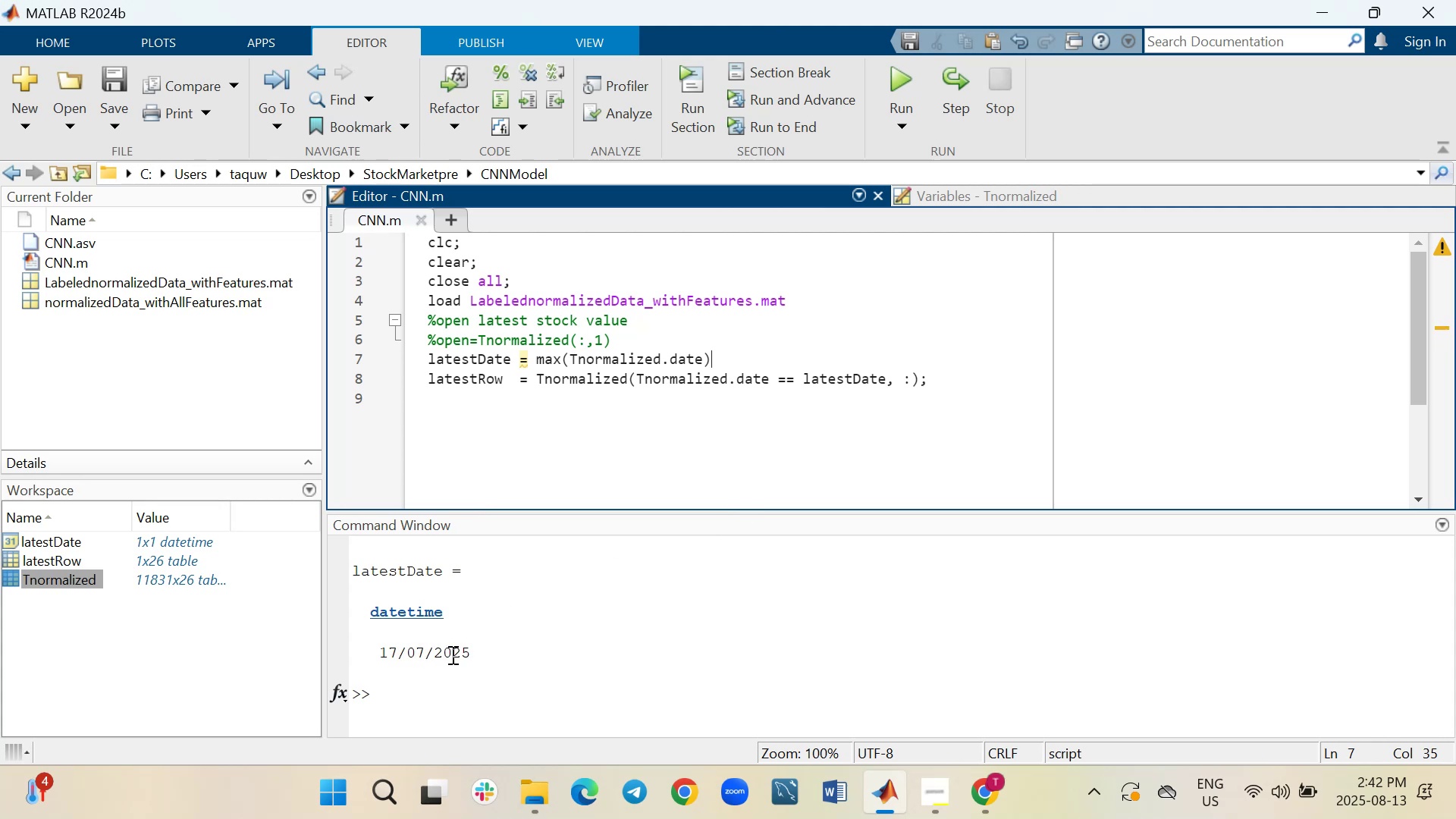 
double_click([5, 559])
 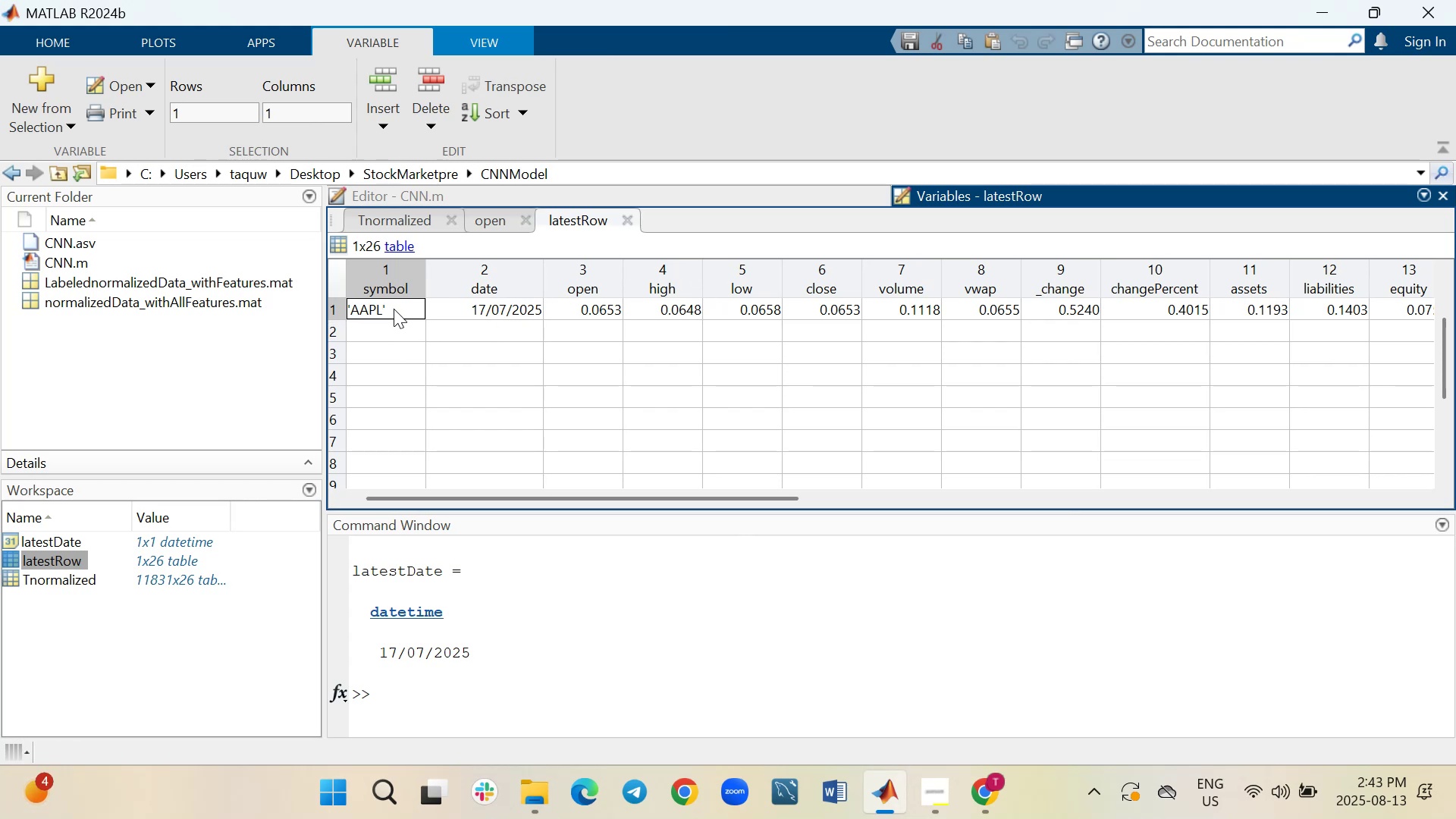 
wait(13.72)
 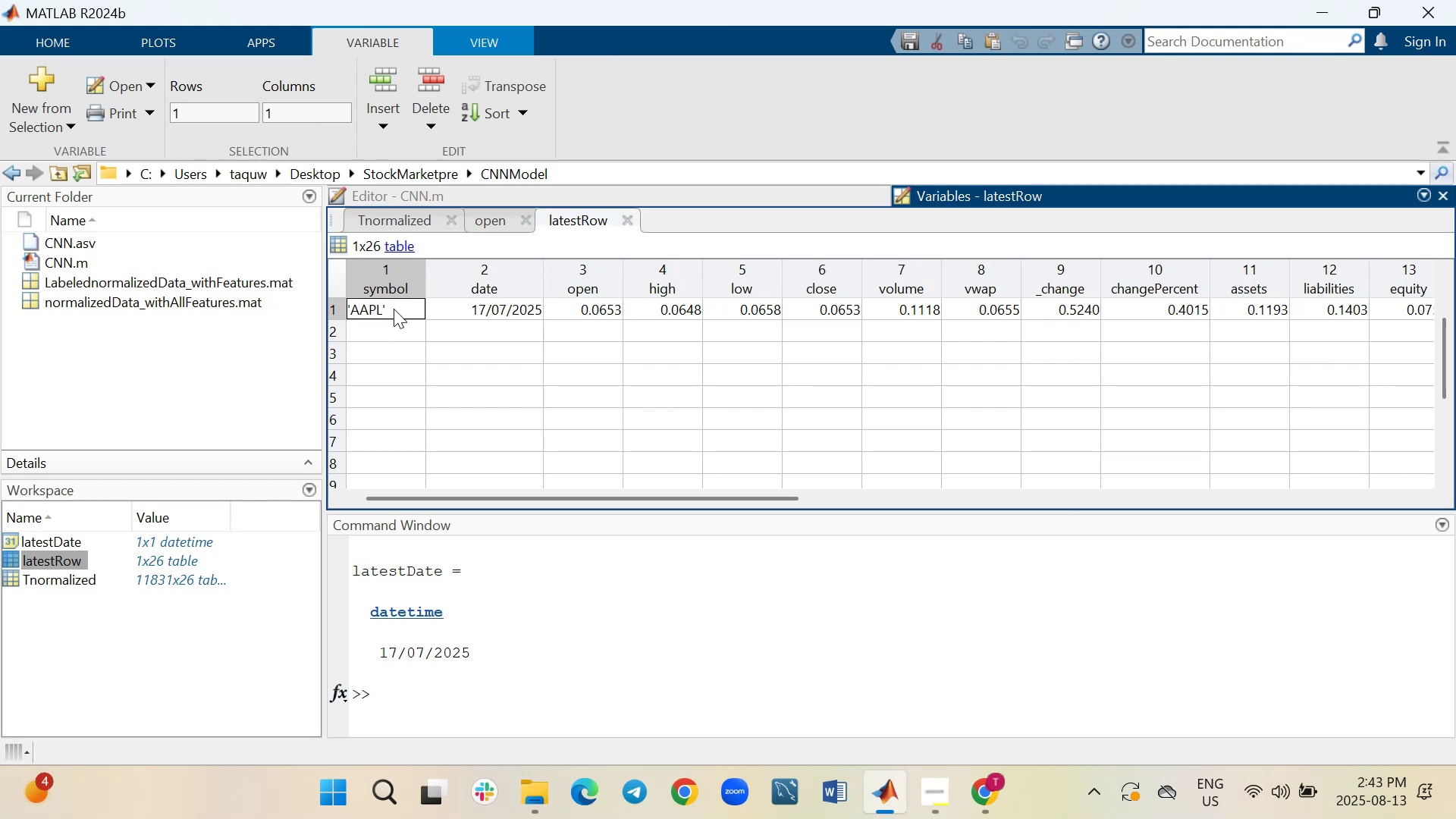 
left_click([431, 196])
 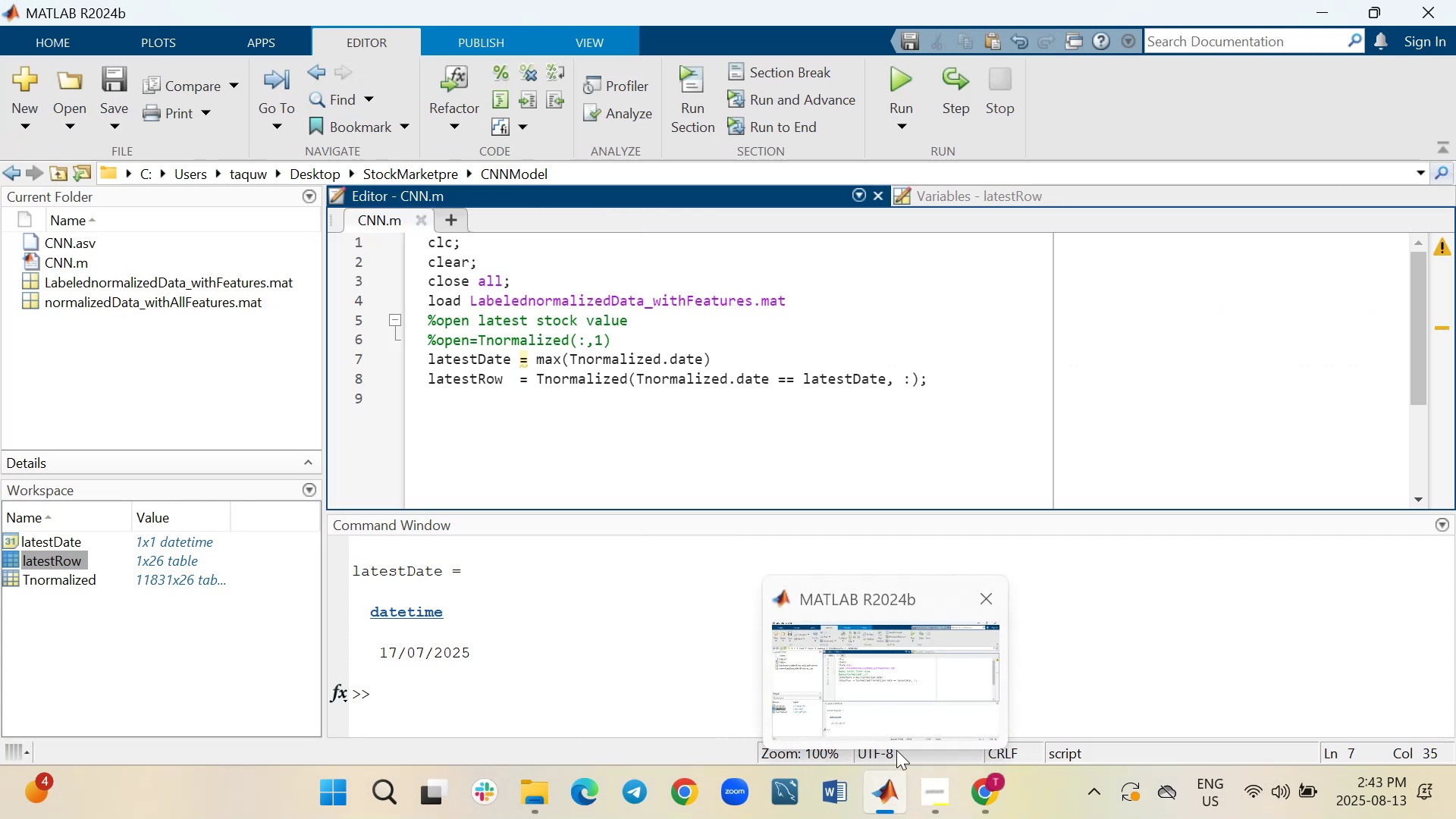 
left_click([912, 679])
 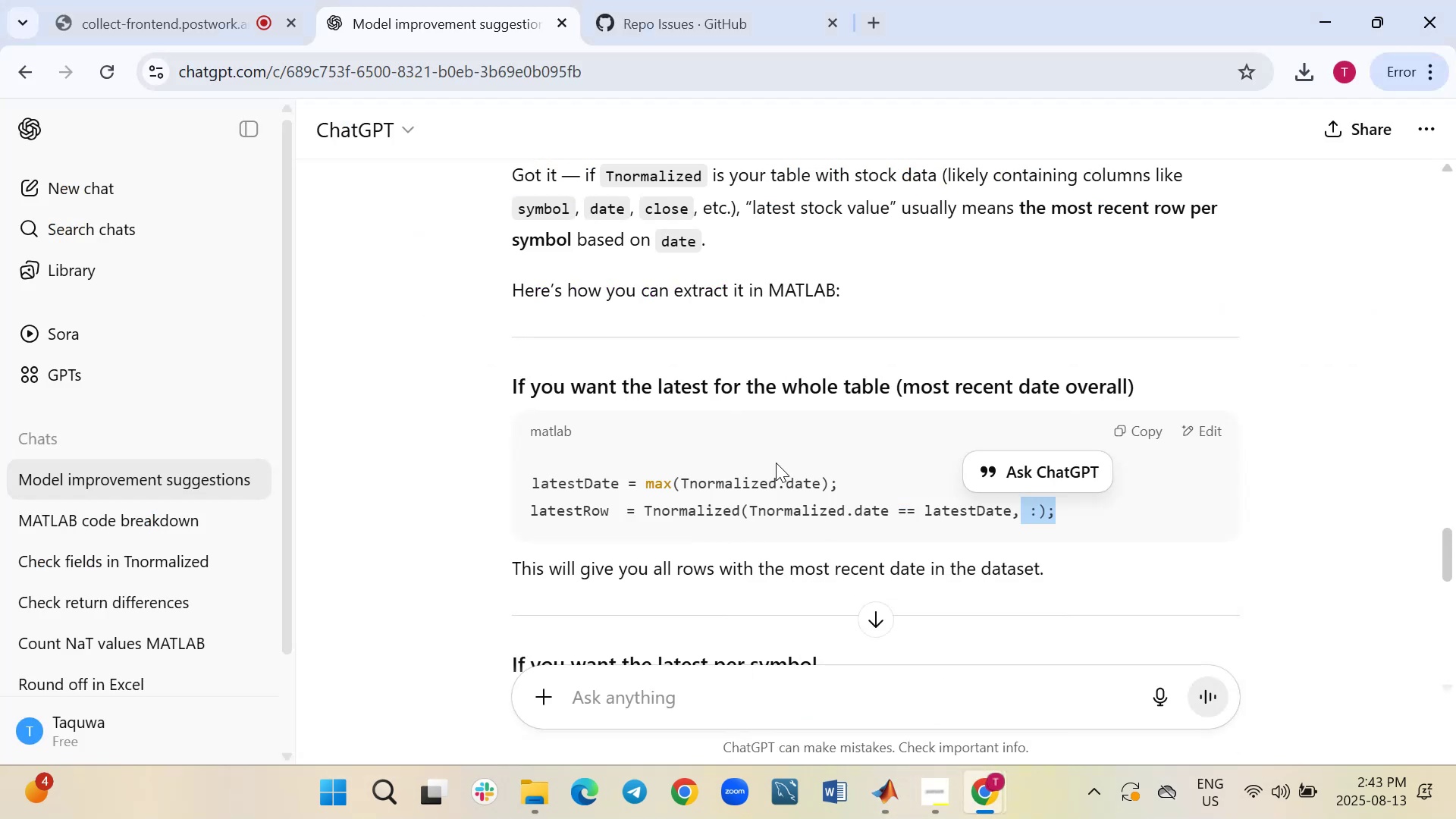 
scroll: coordinate [776, 463], scroll_direction: down, amount: 4.0
 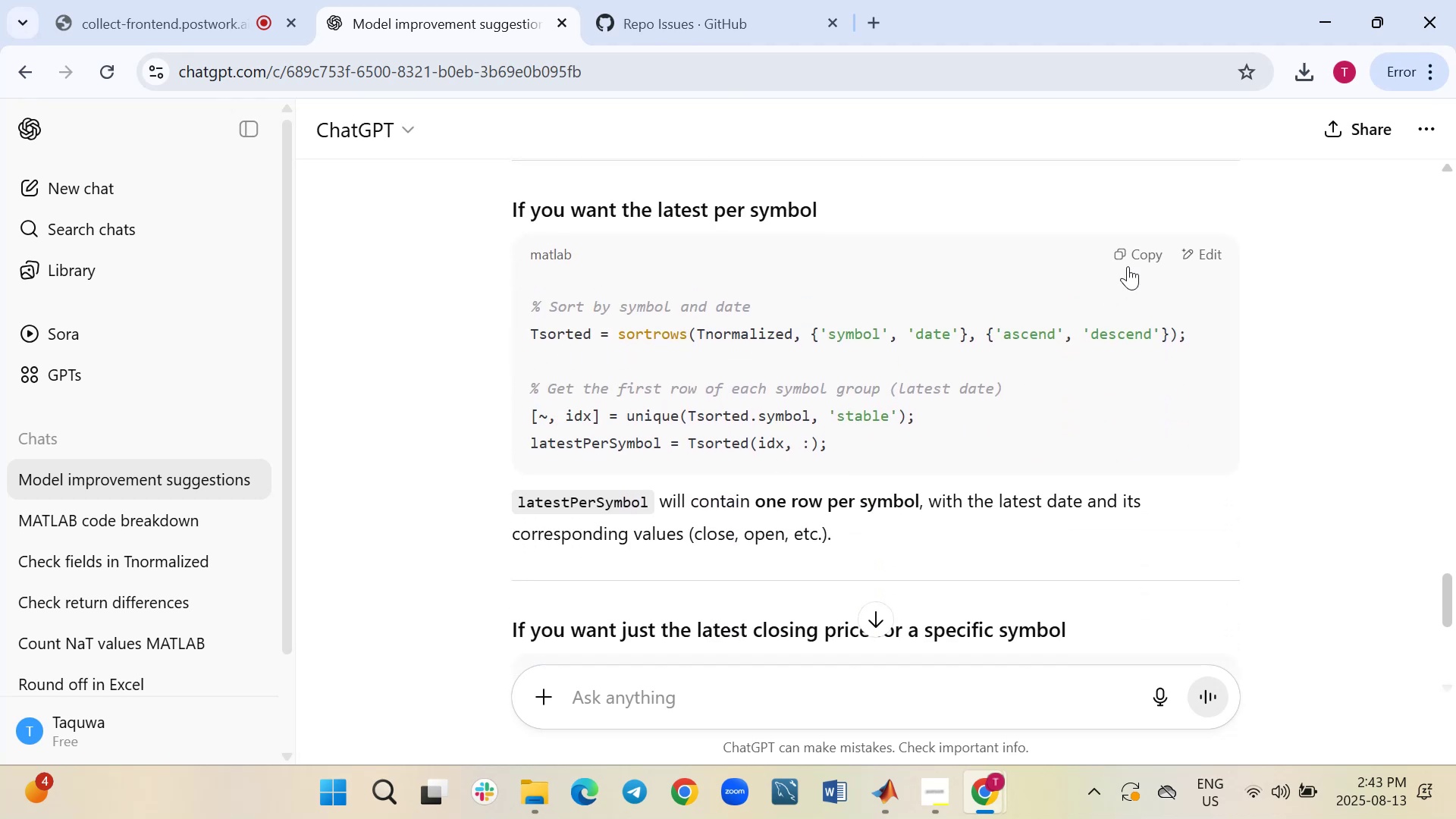 
left_click([1133, 255])
 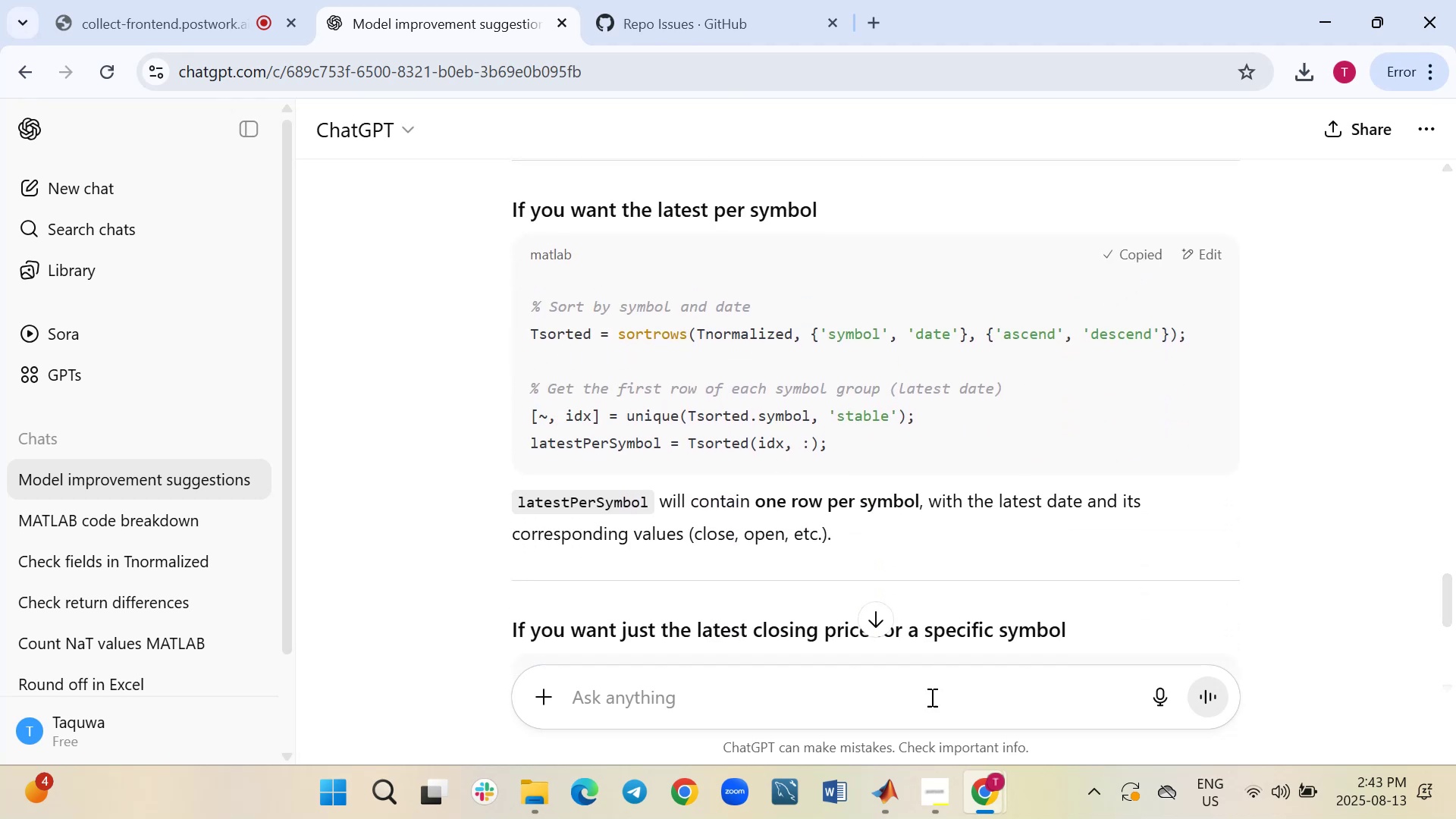 
mouse_move([883, 776])
 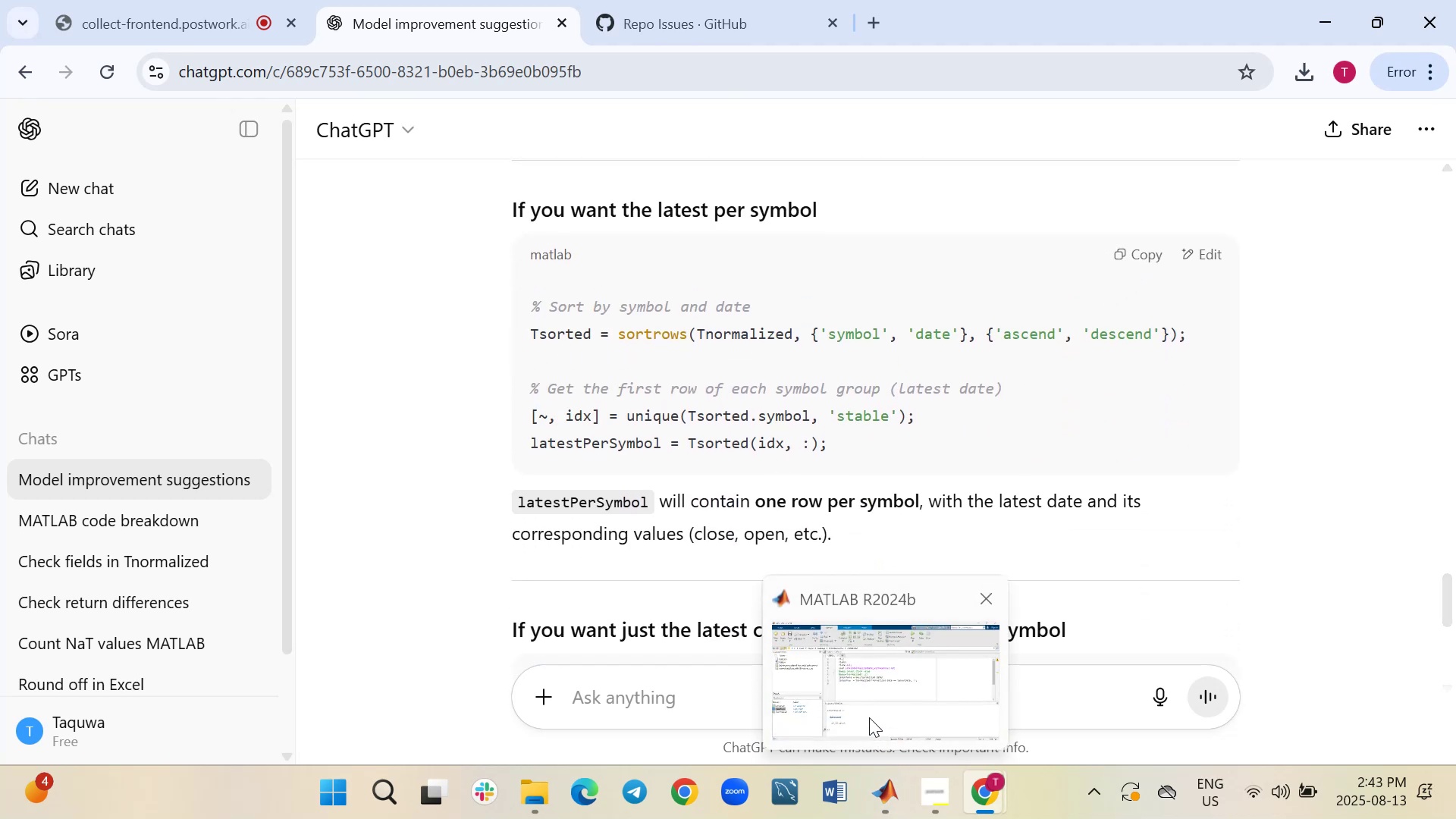 
left_click([867, 707])
 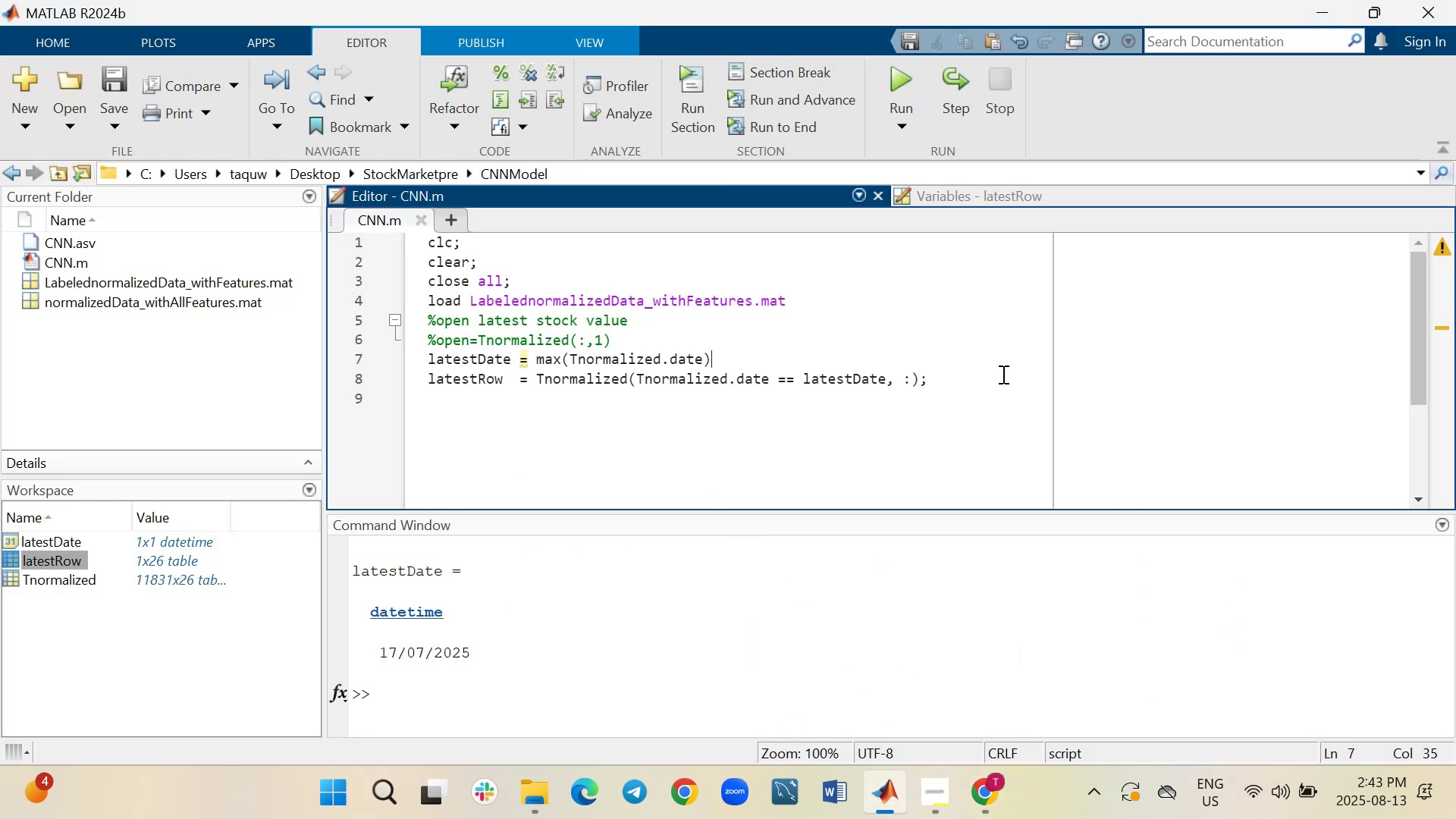 
left_click([999, 387])
 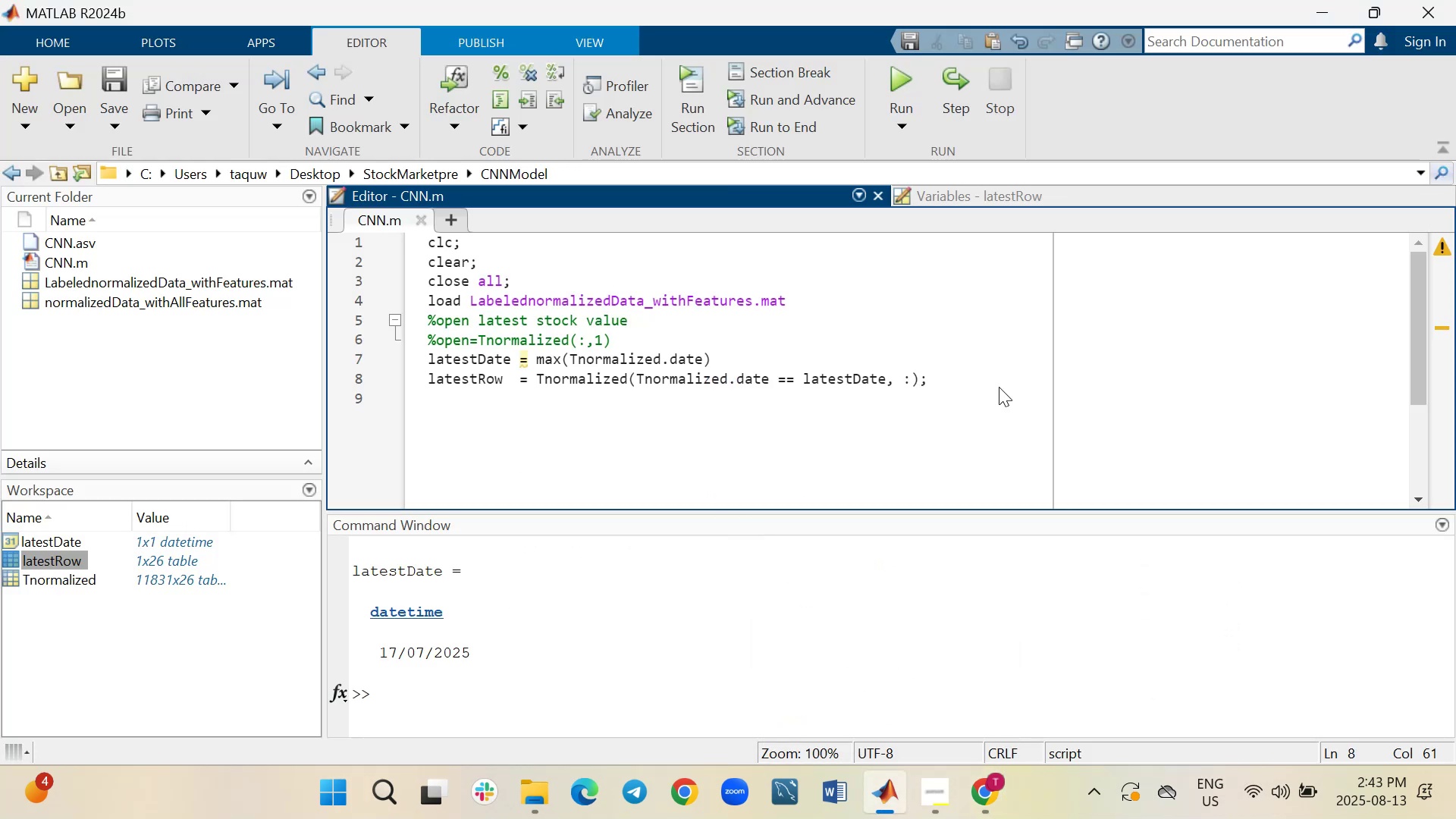 
key(Shift+Enter)
 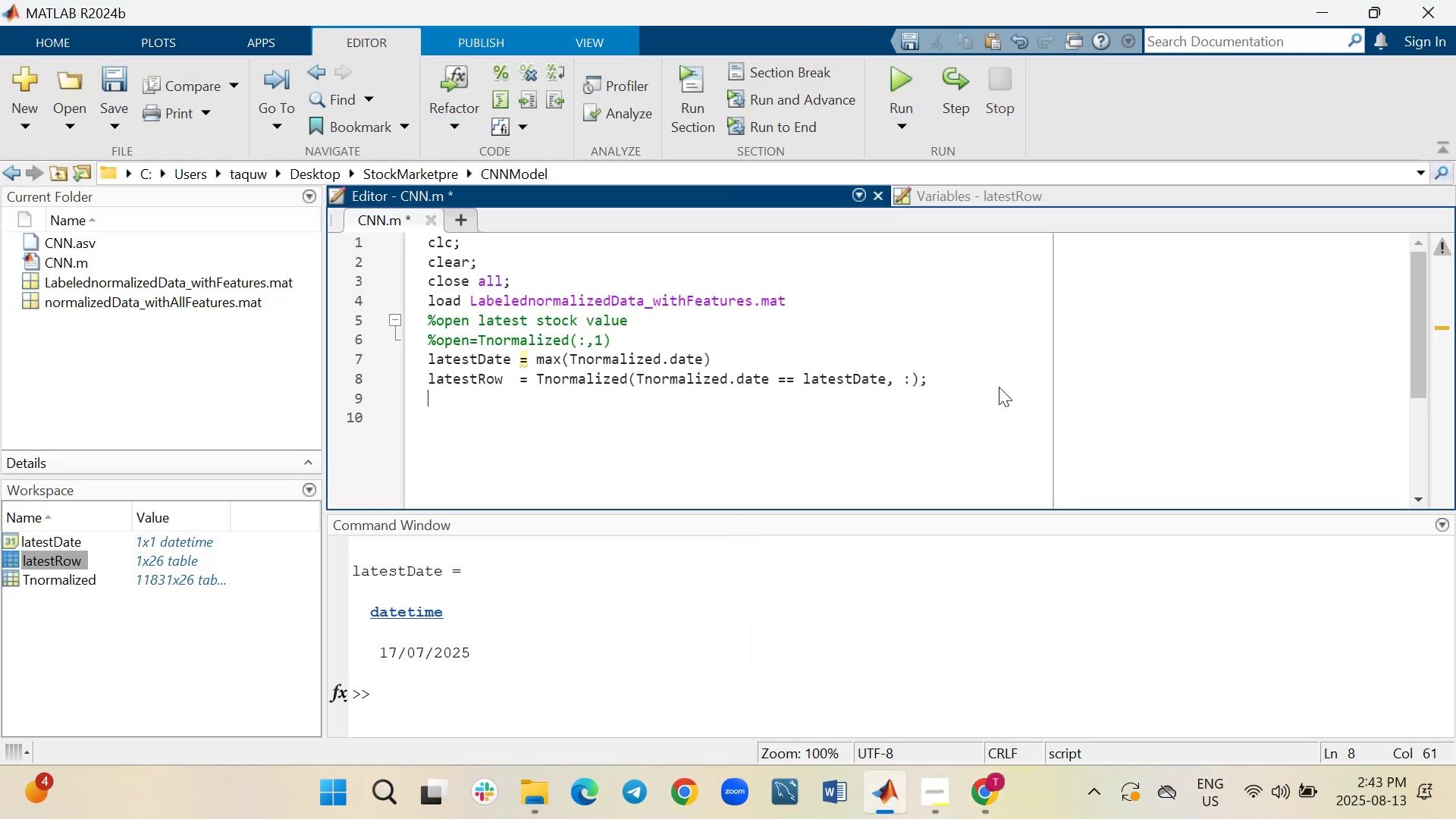 
key(Shift+Enter)
 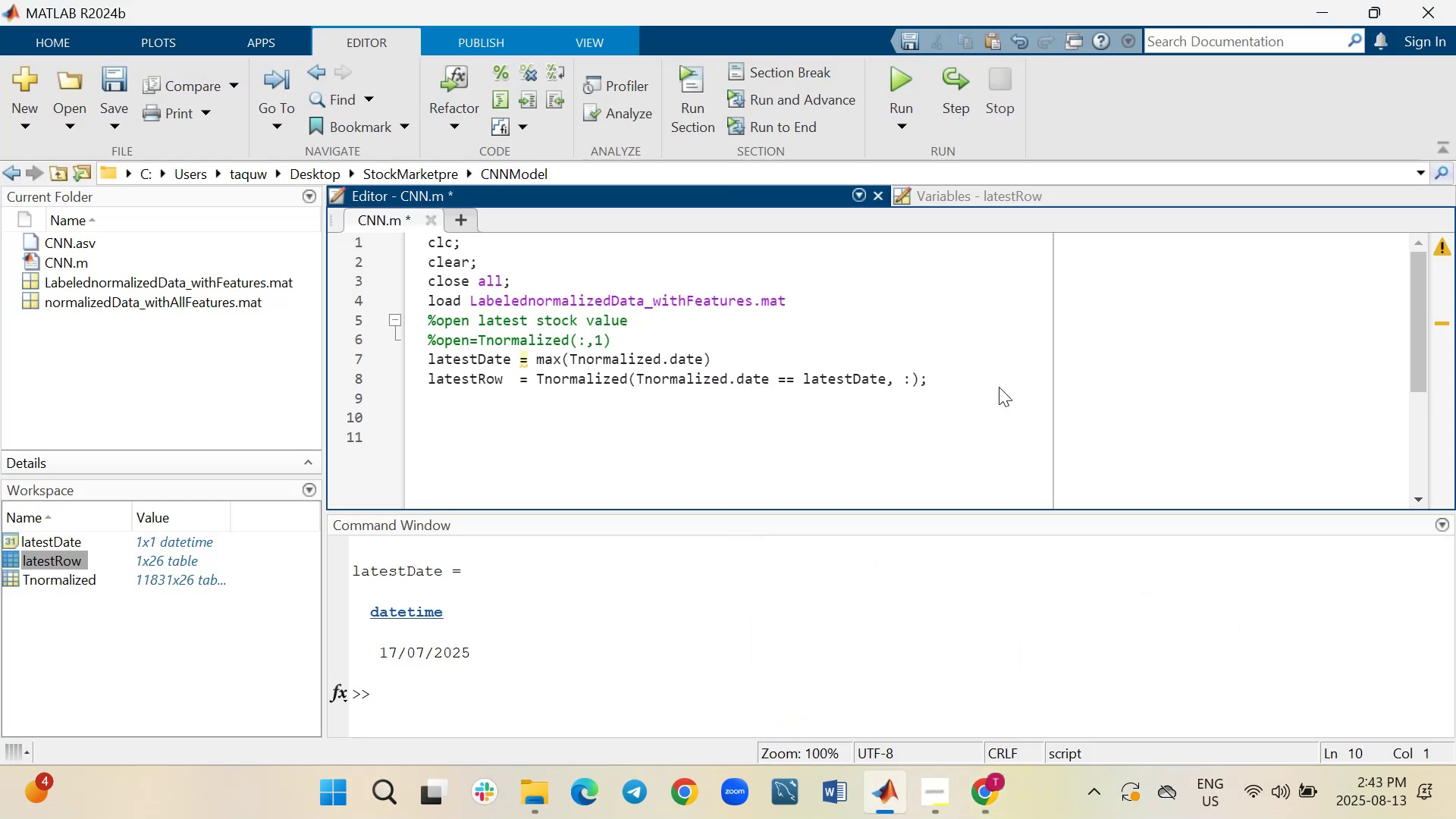 
key(Control+V)
 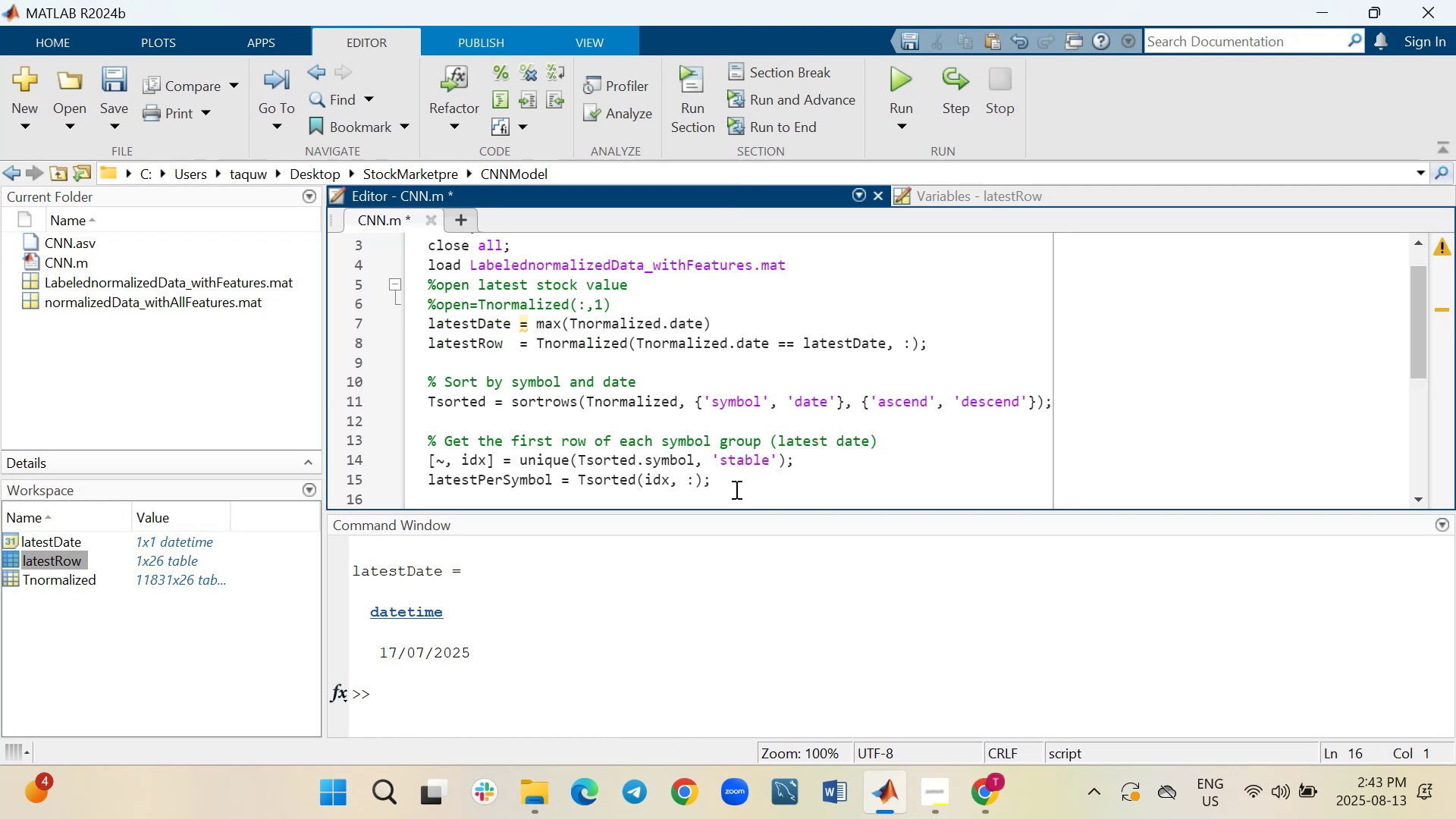 
left_click_drag(start_coordinate=[728, 489], to_coordinate=[389, 399])
 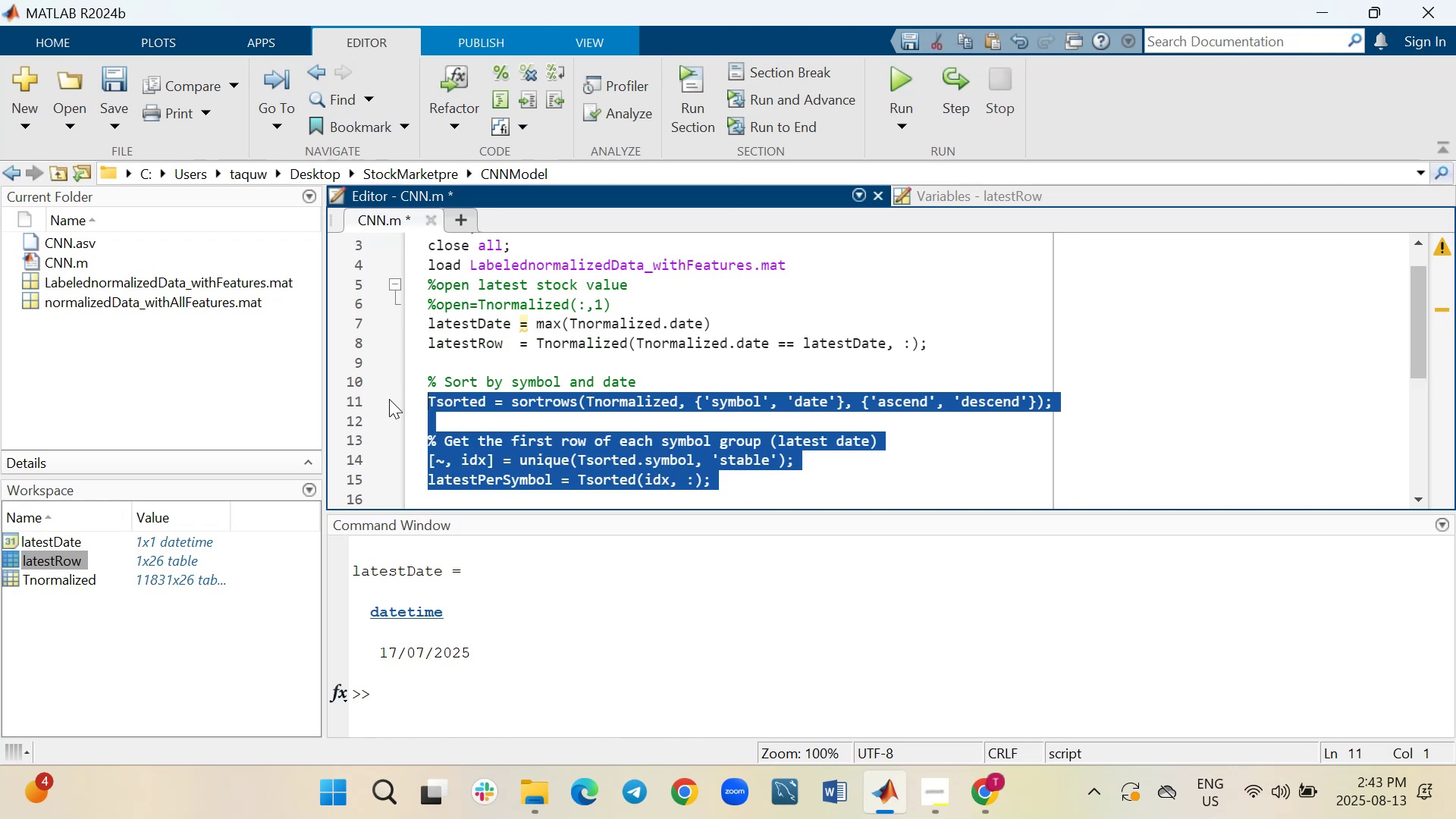 
key(Control+C)
 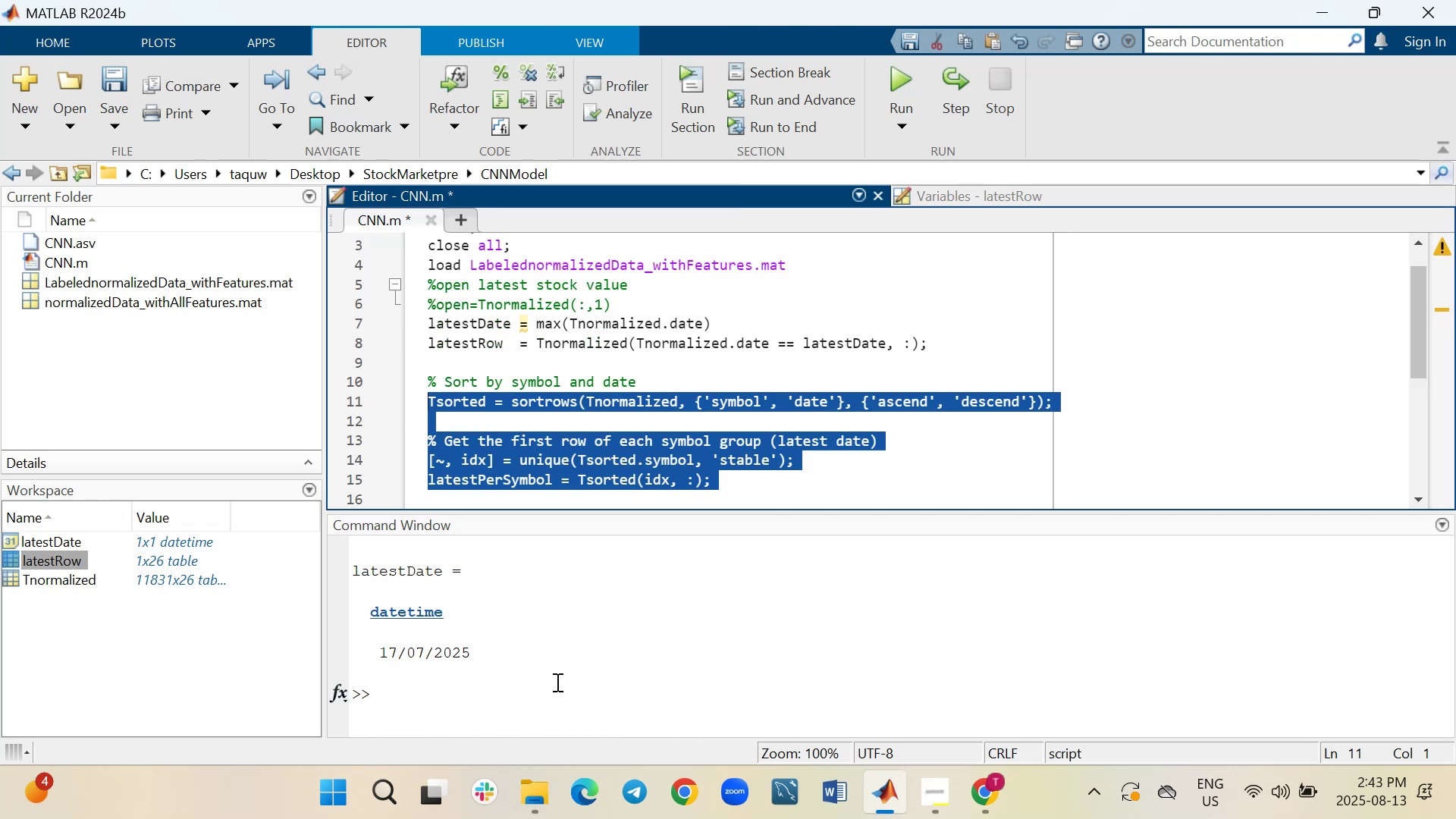 
left_click([554, 708])
 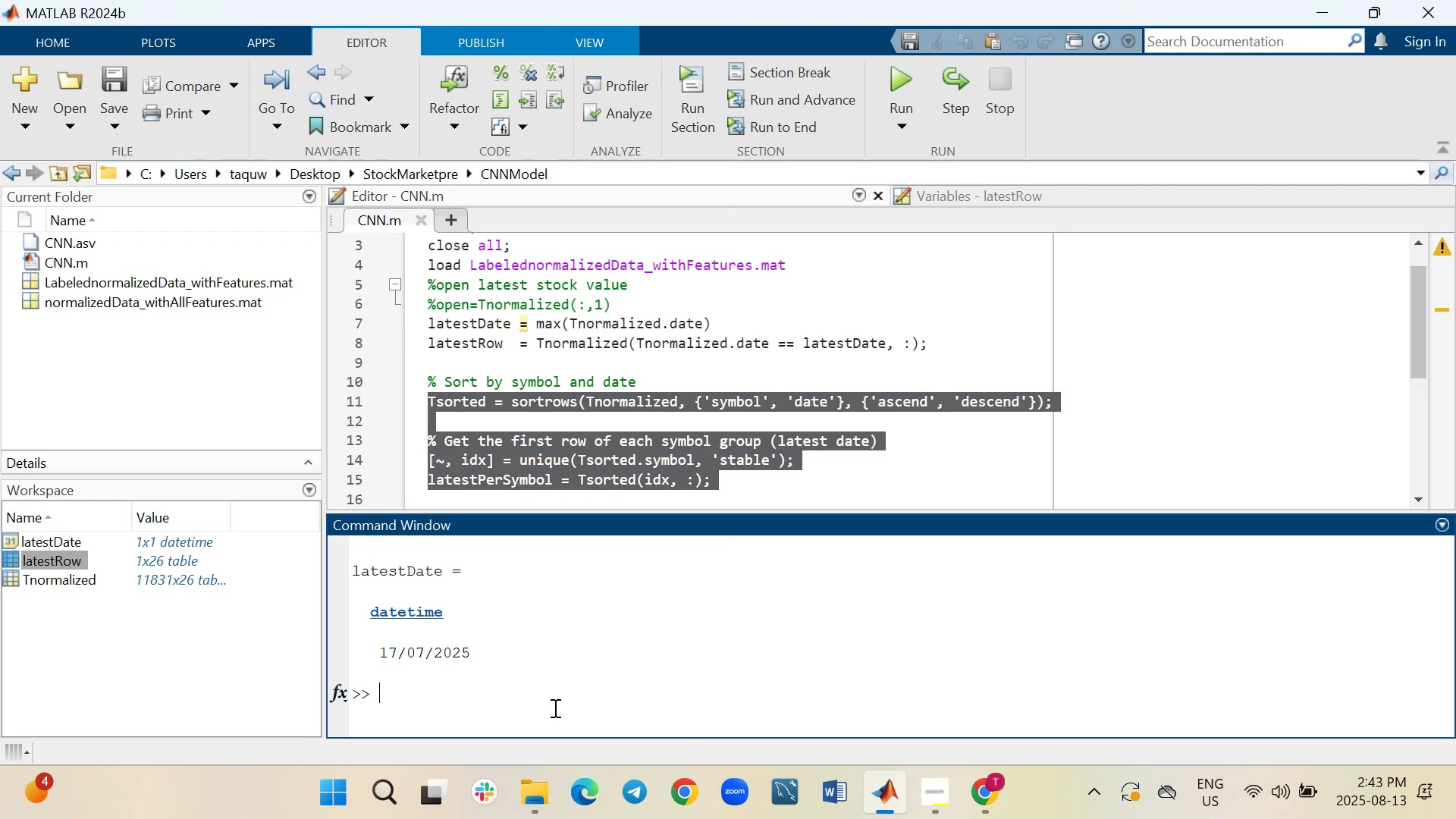 
key(Control+V)
 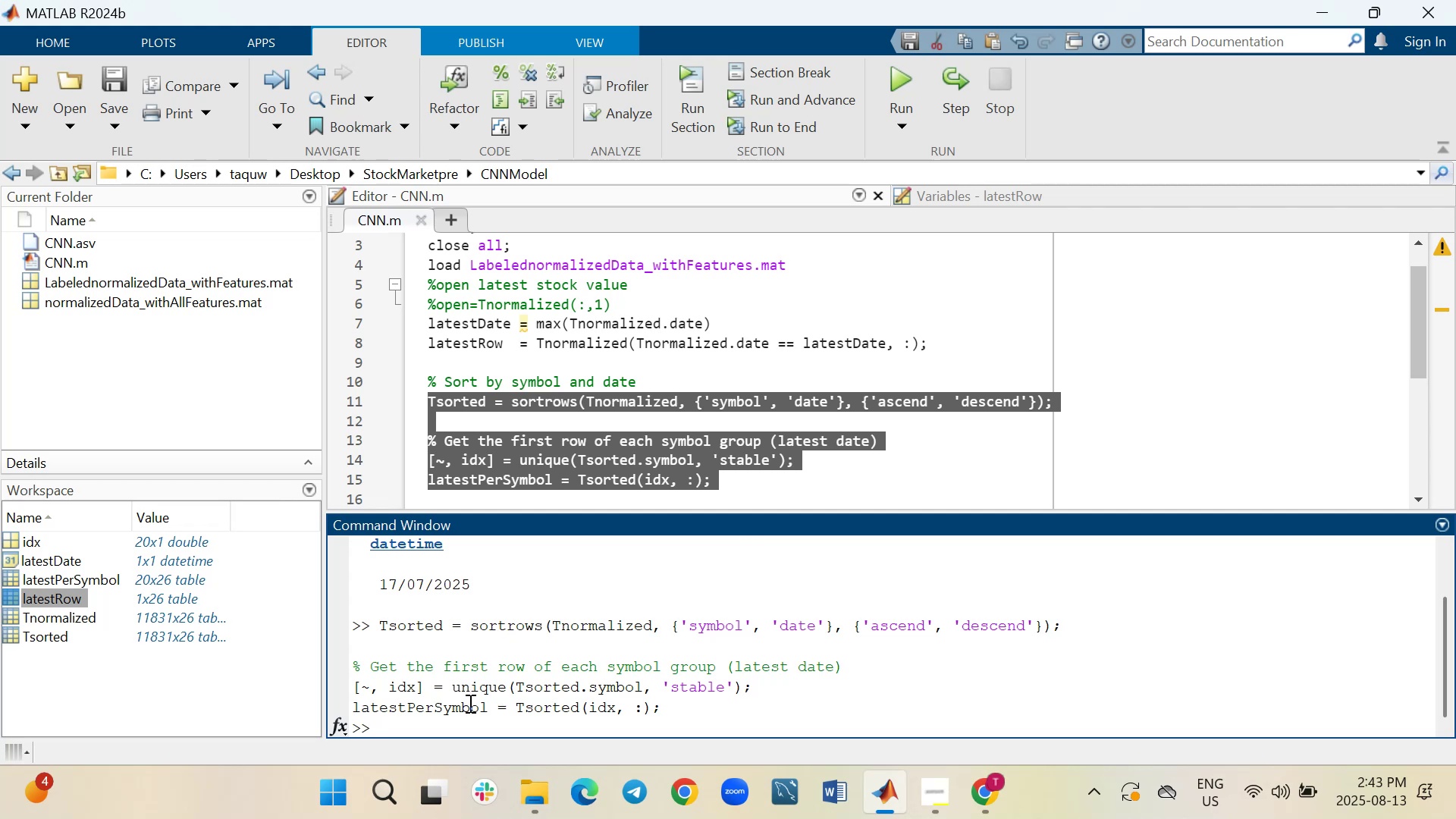 
wait(13.78)
 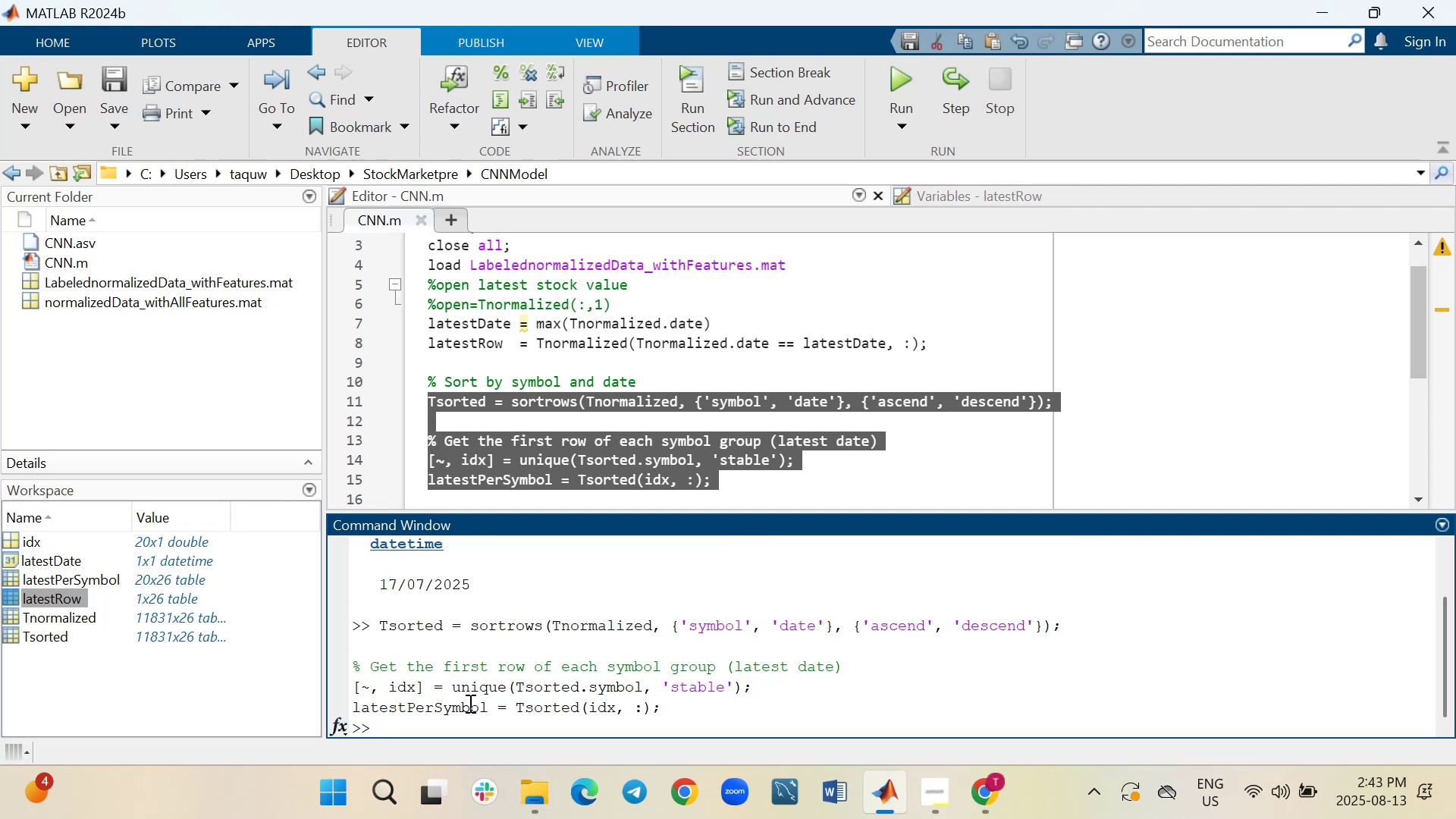 
double_click([8, 581])
 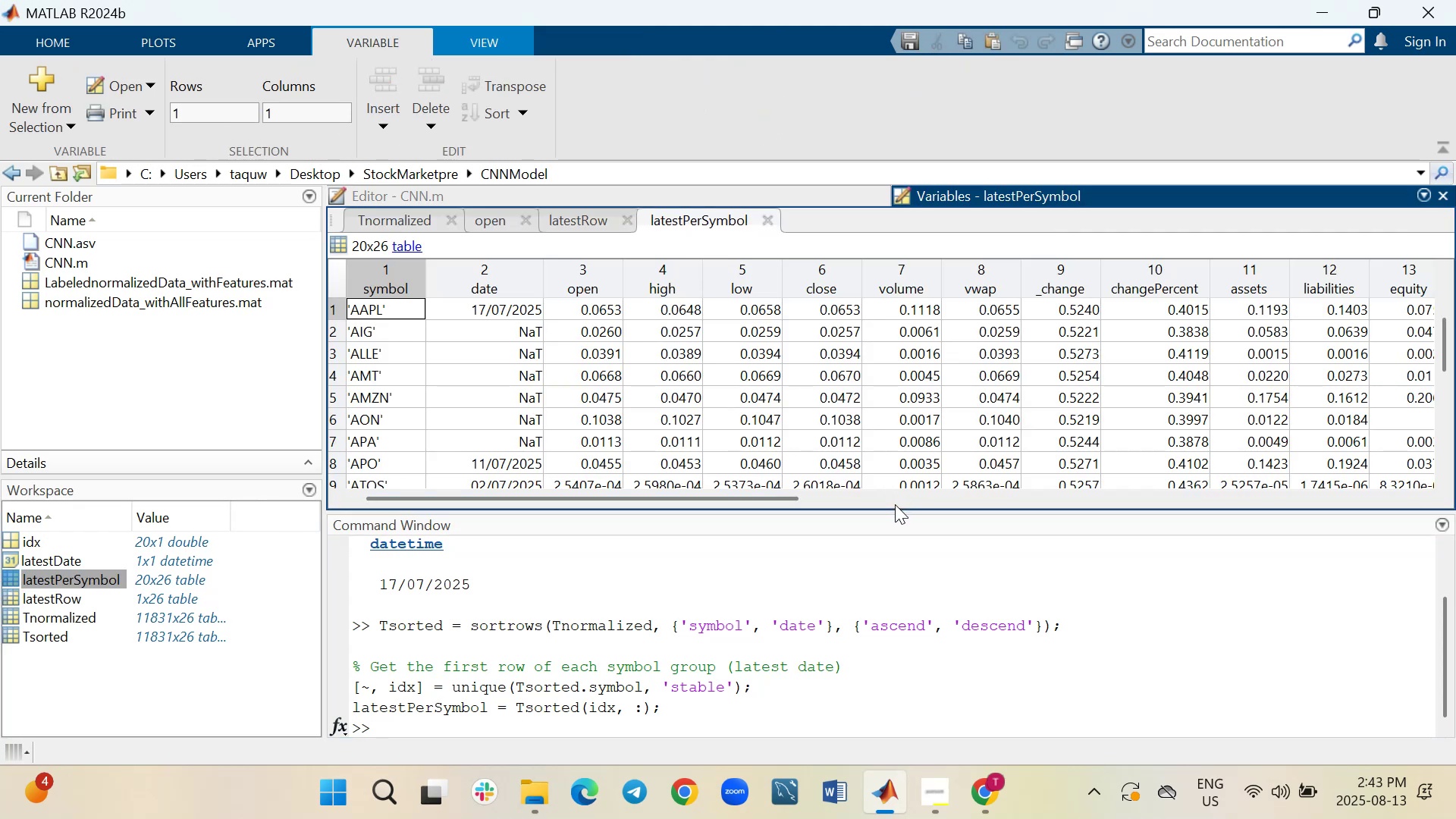 
left_click_drag(start_coordinate=[898, 512], to_coordinate=[912, 714])
 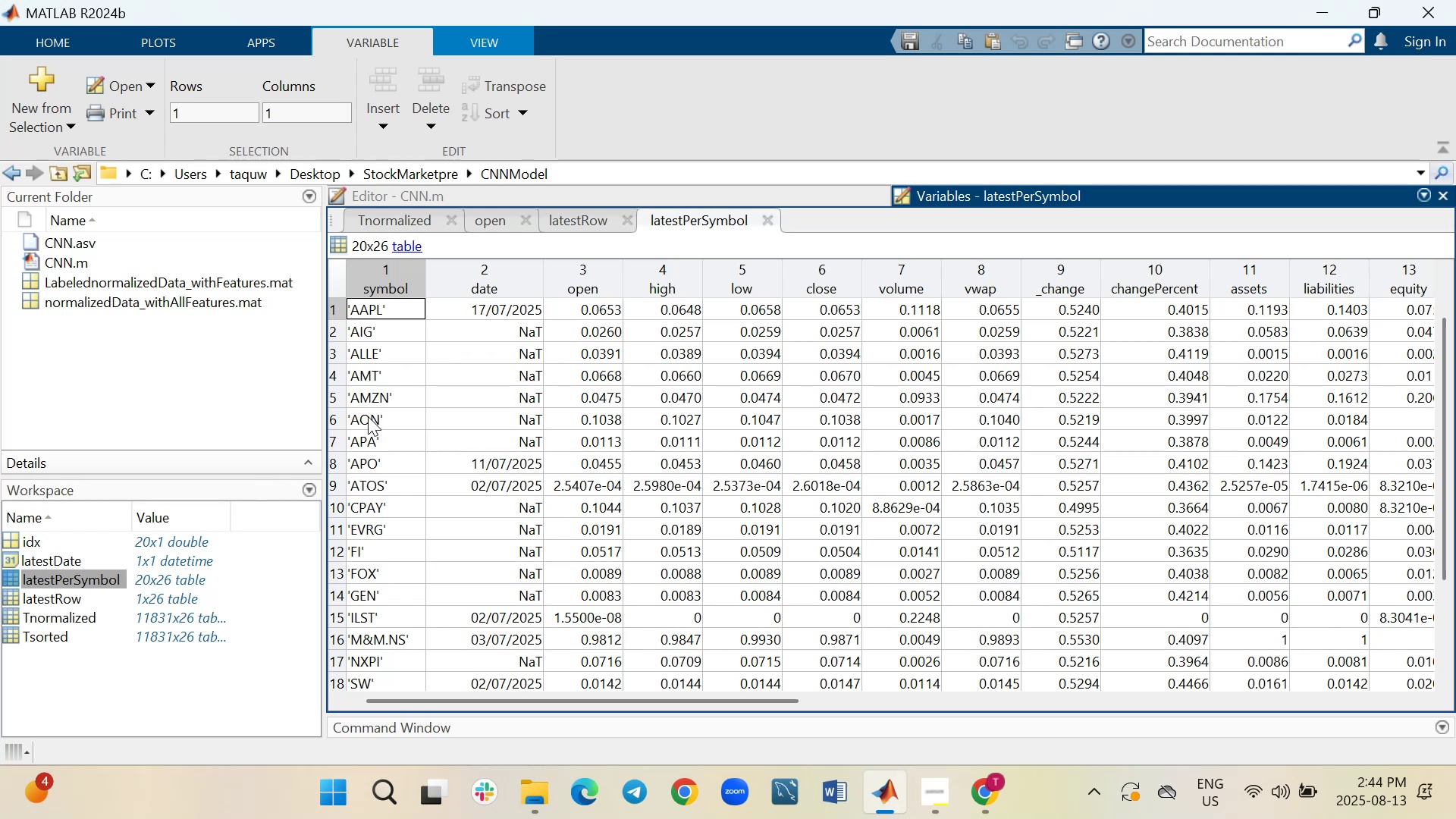 
scroll: coordinate [520, 494], scroll_direction: down, amount: 1.0
 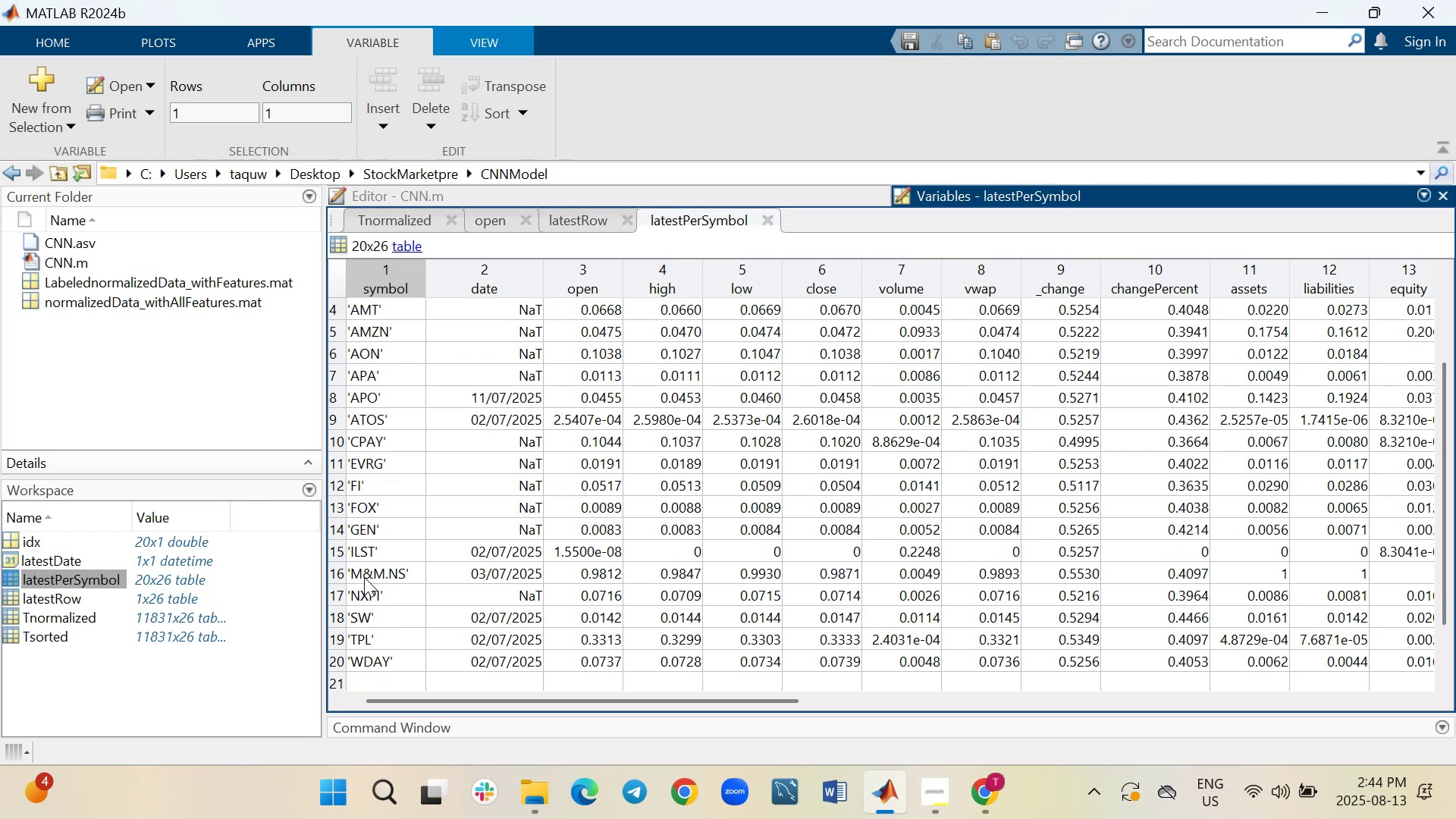 
wait(5.98)
 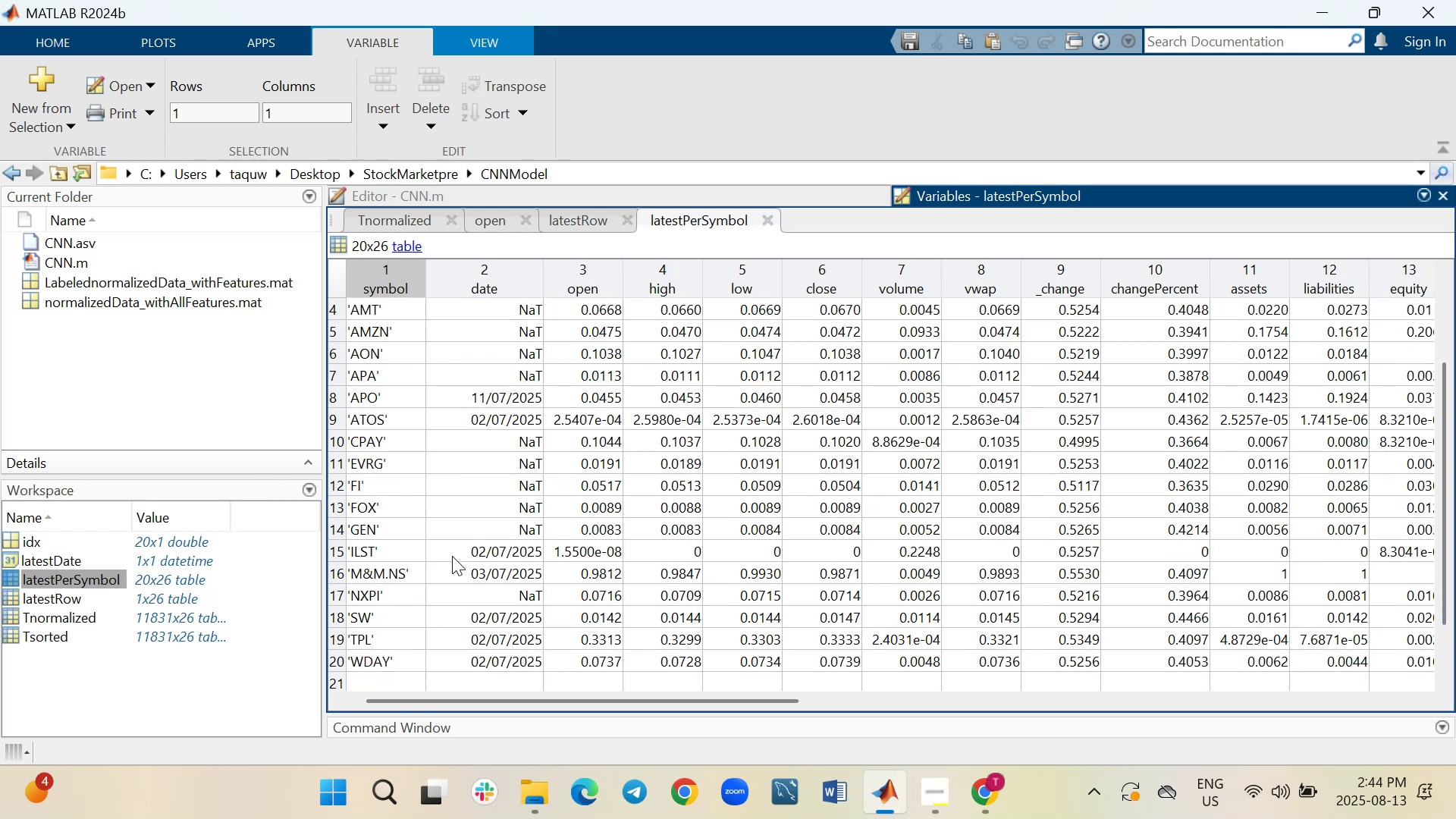 
scroll: coordinate [366, 563], scroll_direction: up, amount: 2.0
 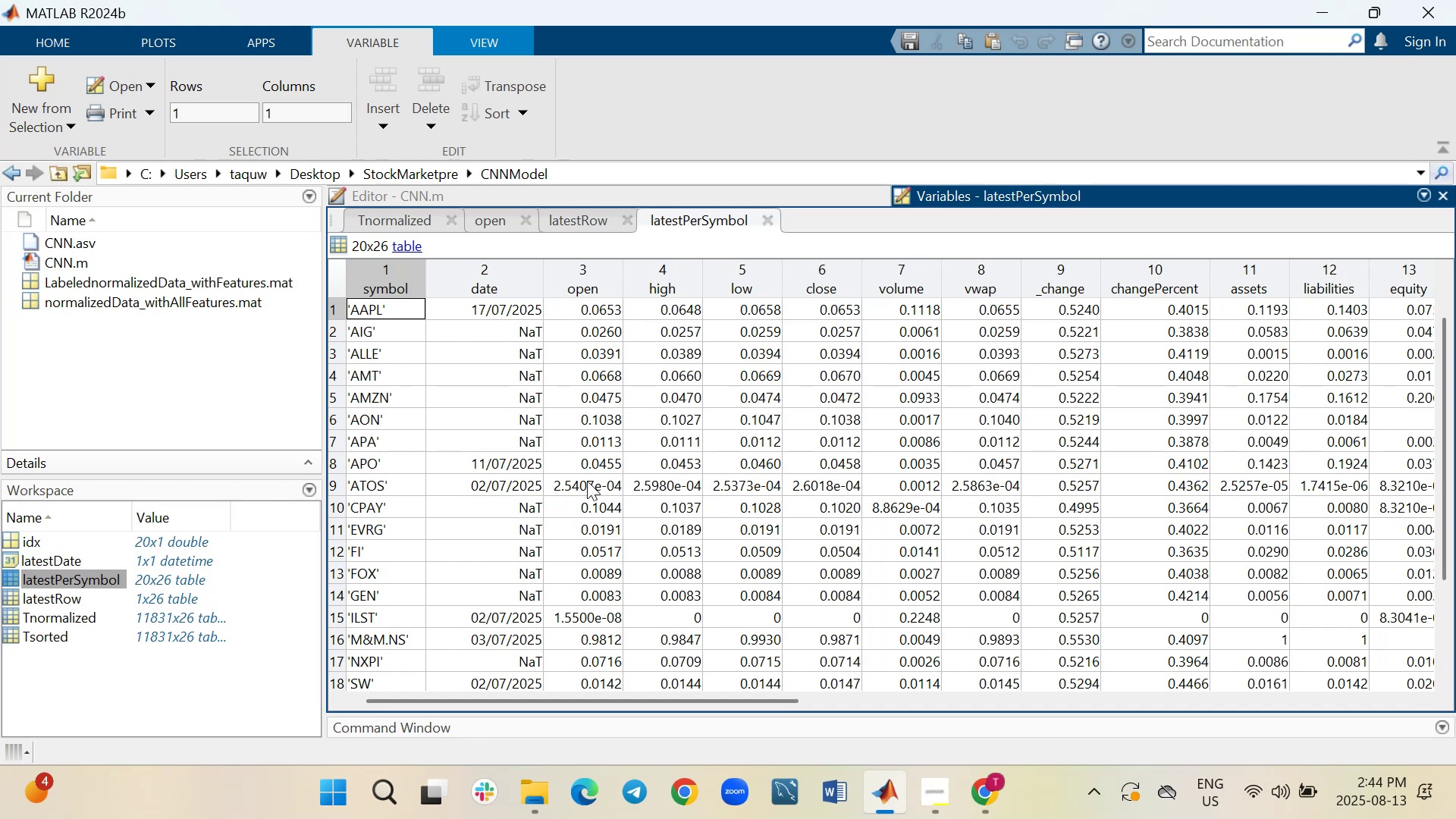 
wait(5.92)
 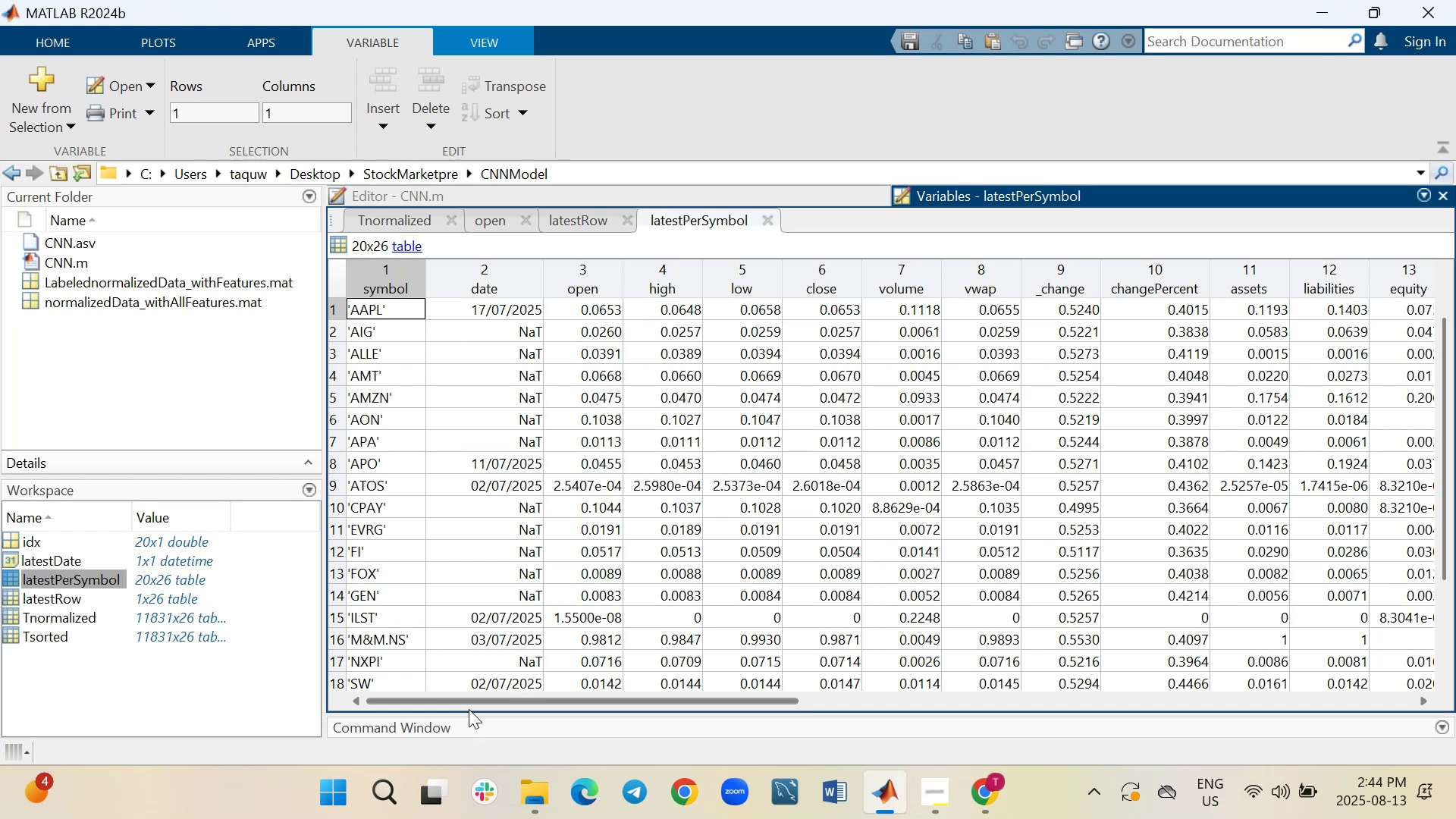 
left_click([535, 200])
 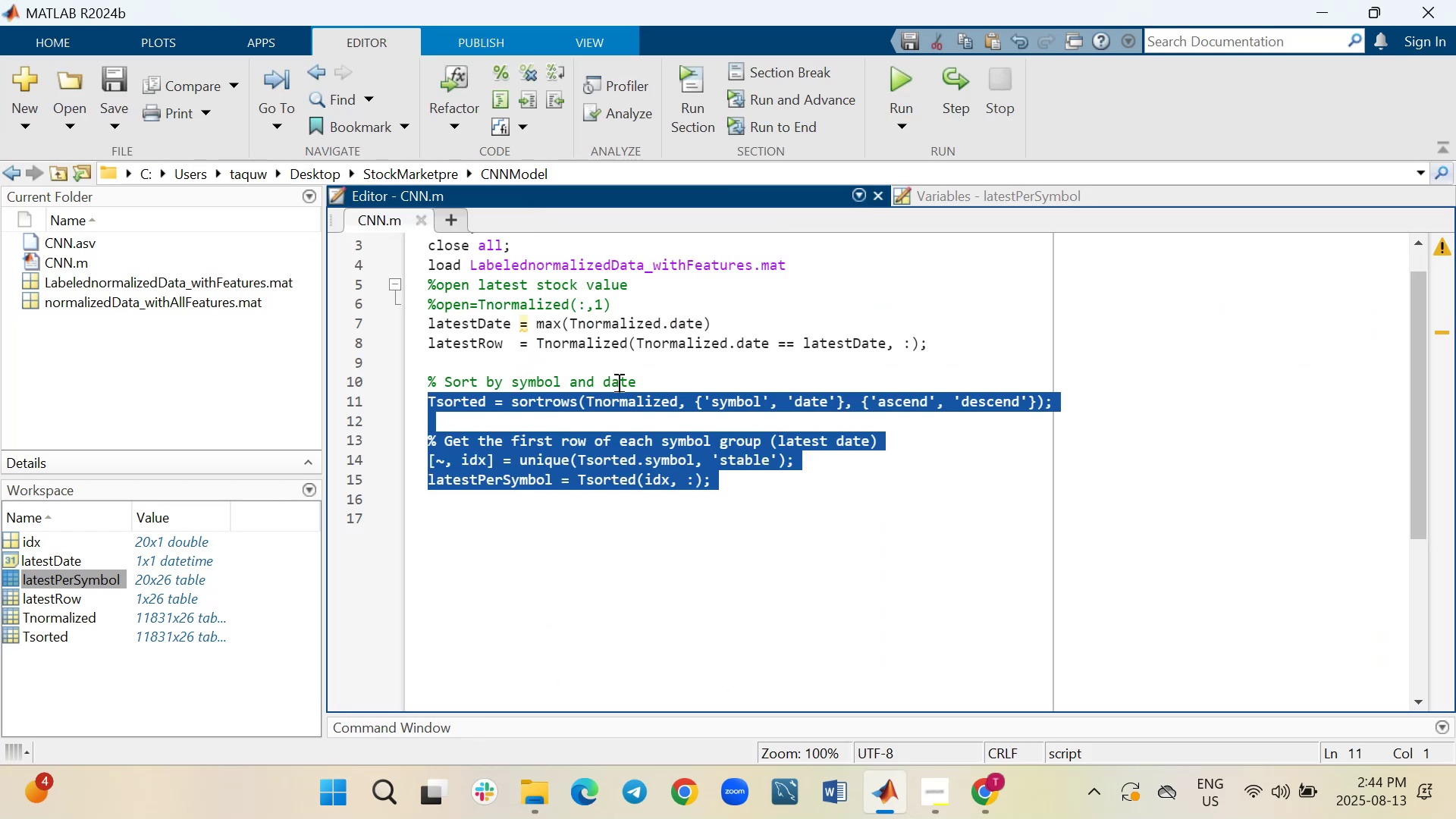 
left_click([568, 557])
 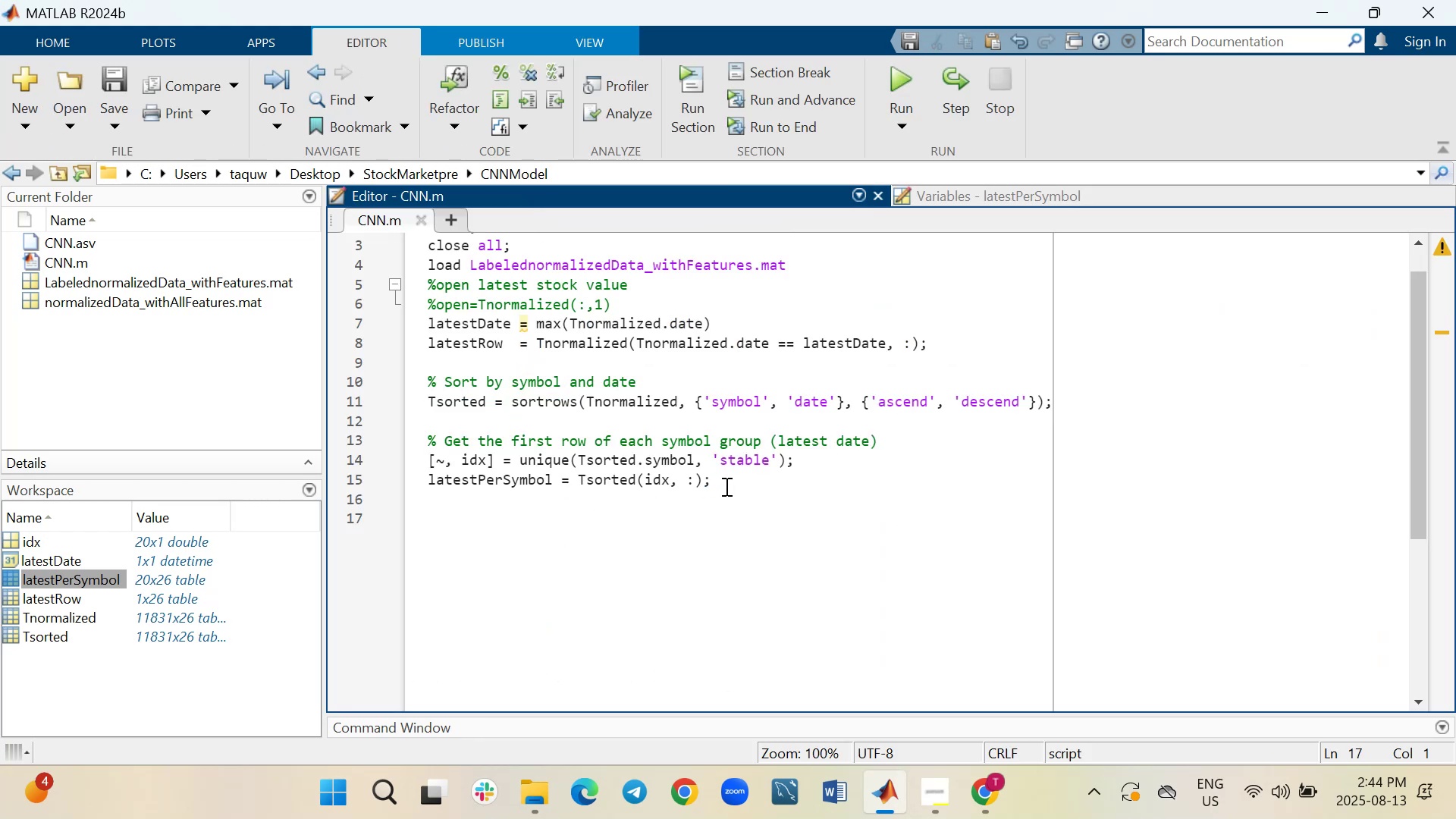 
left_click_drag(start_coordinate=[725, 487], to_coordinate=[426, 406])
 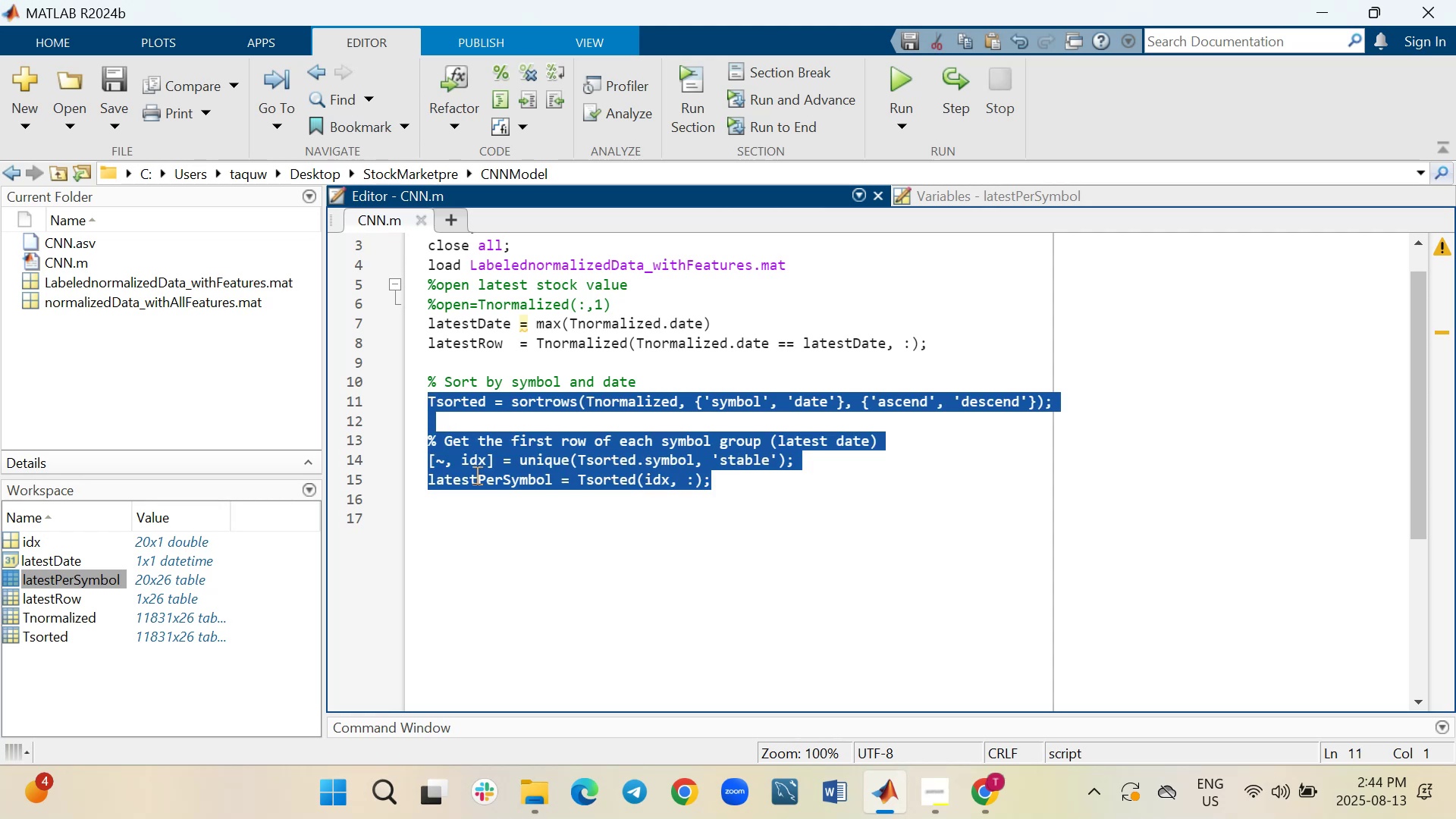 
left_click([520, 554])
 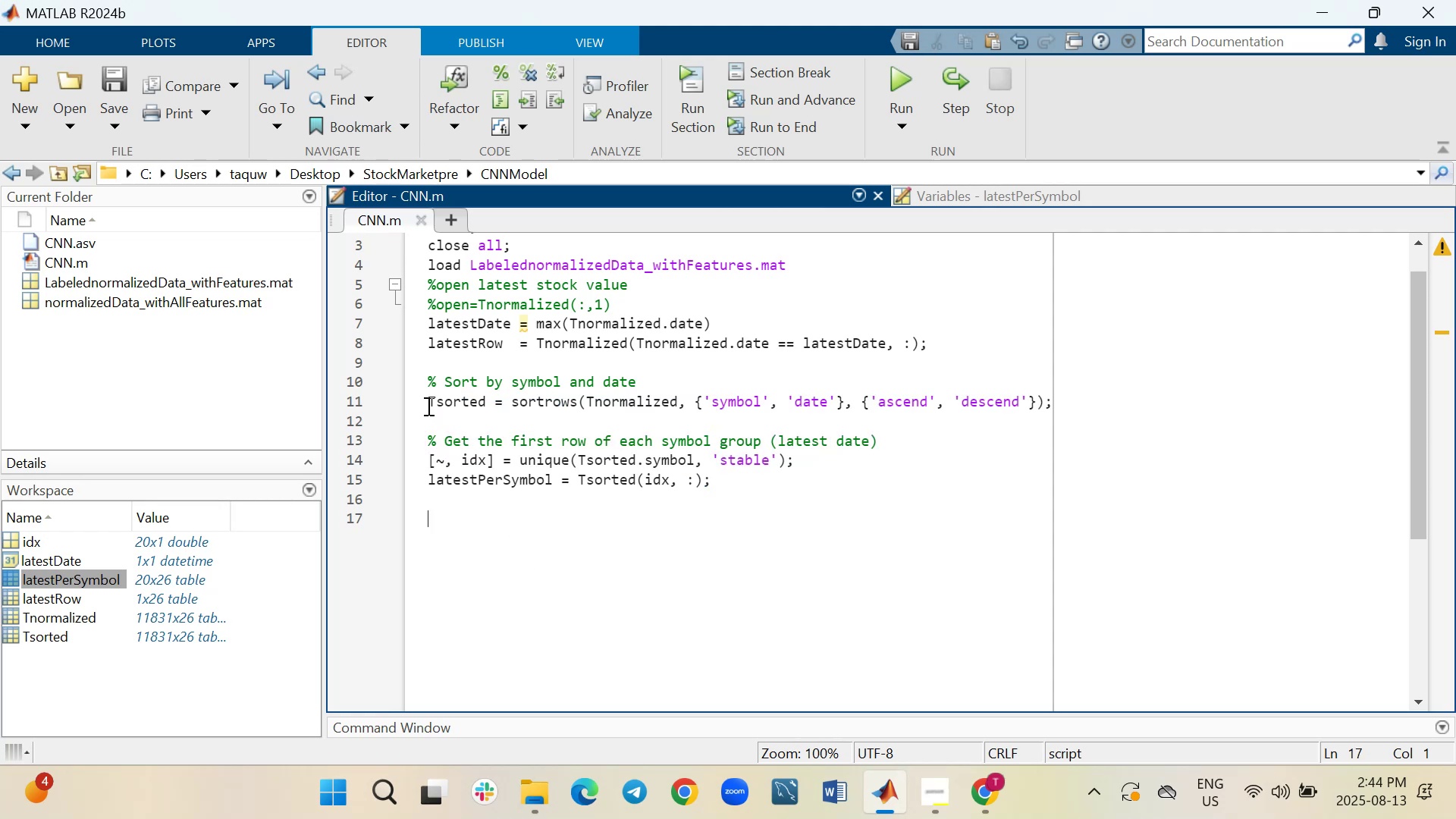 
left_click([426, 404])
 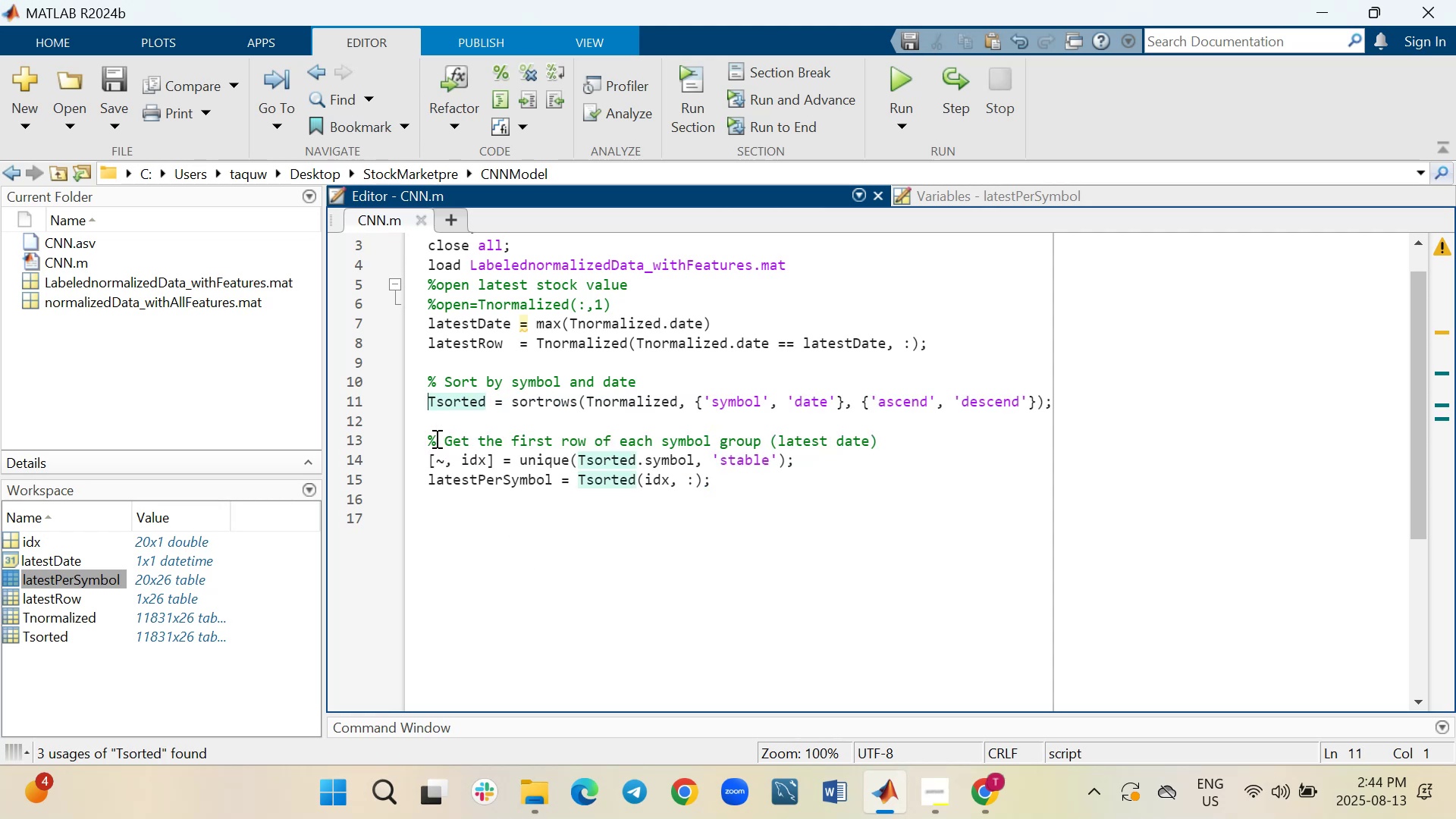 
hold_key(key=CapsLock, duration=0.36)
 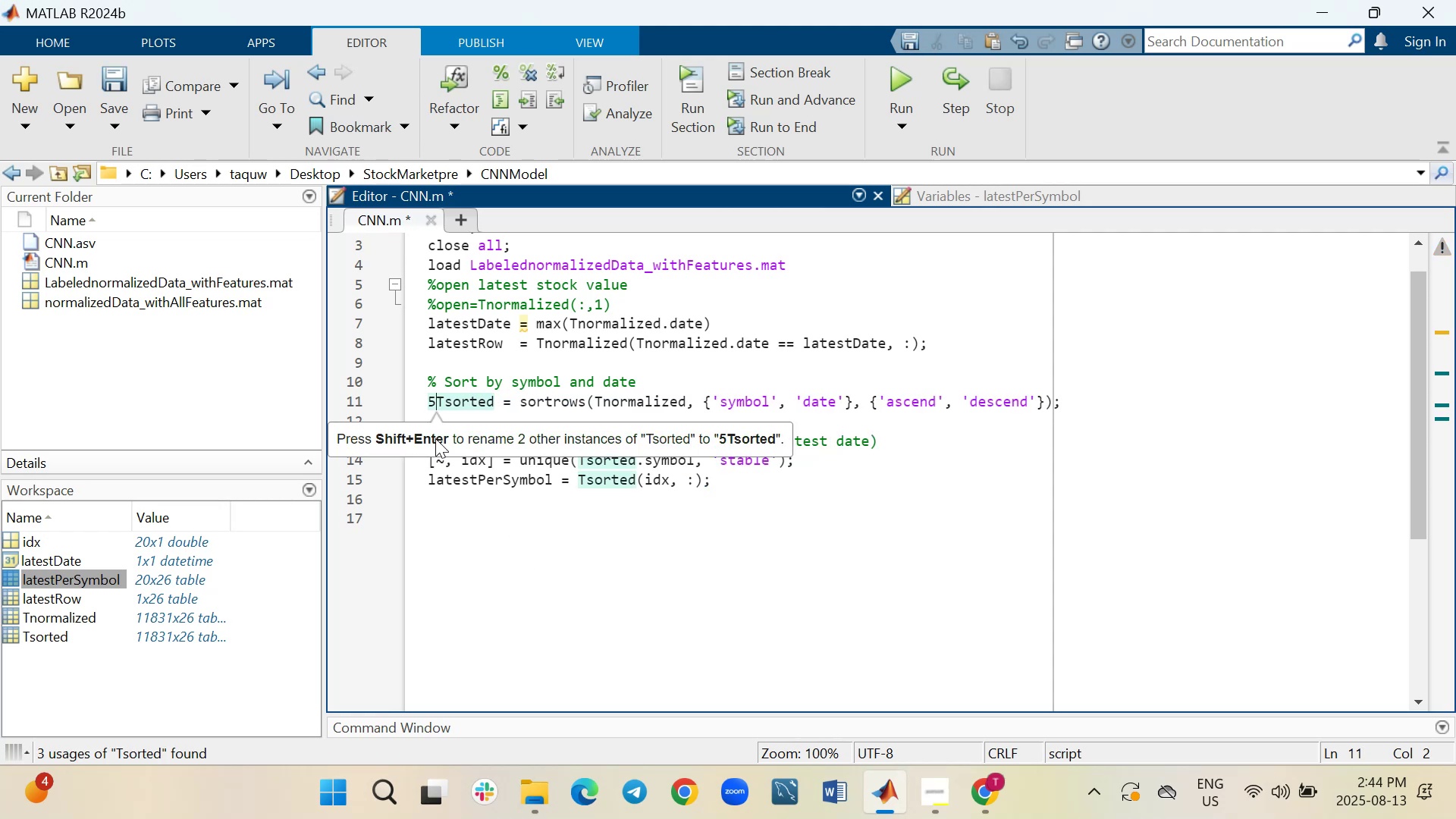 
key(5)
 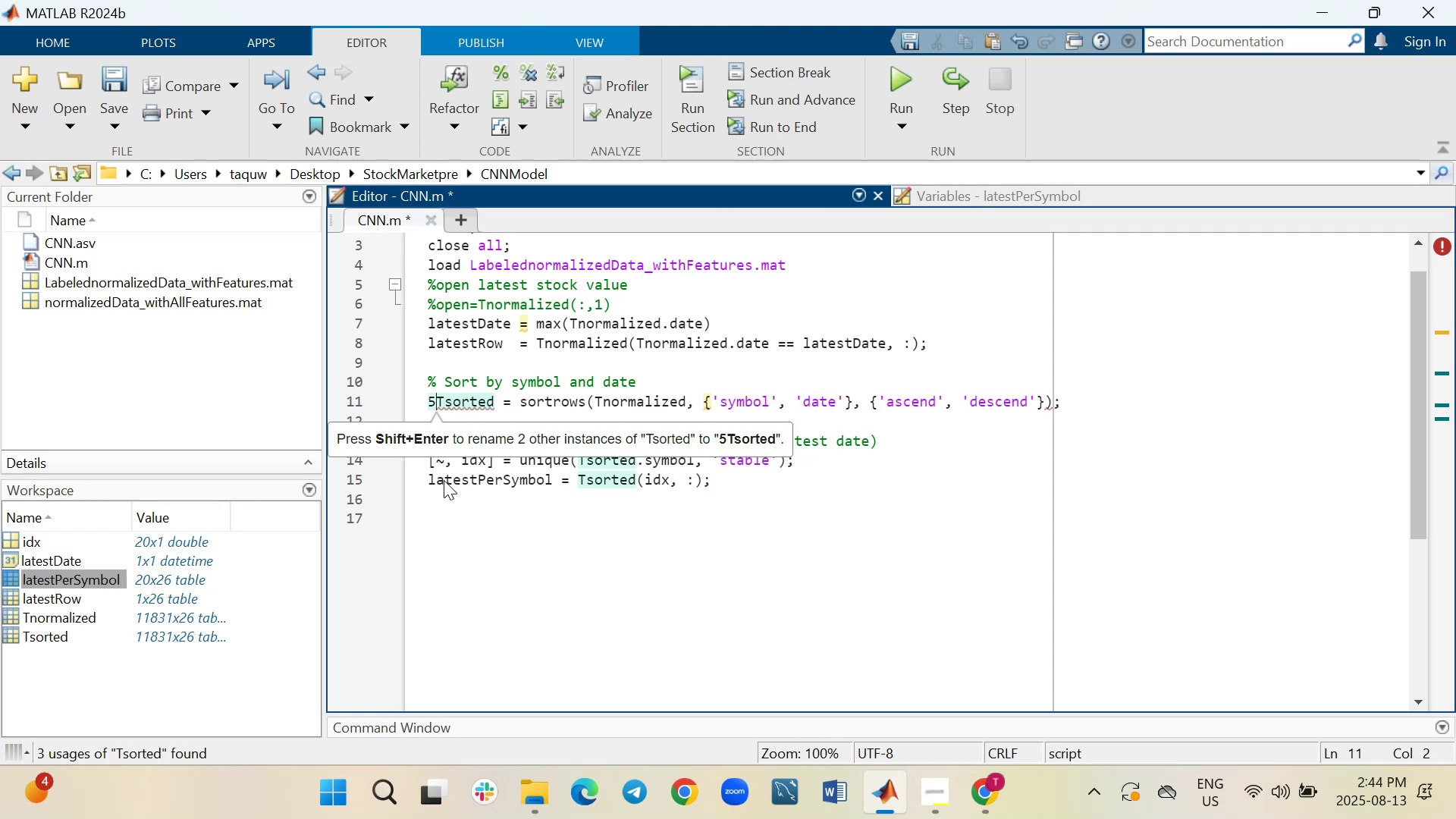 
left_click([515, 604])
 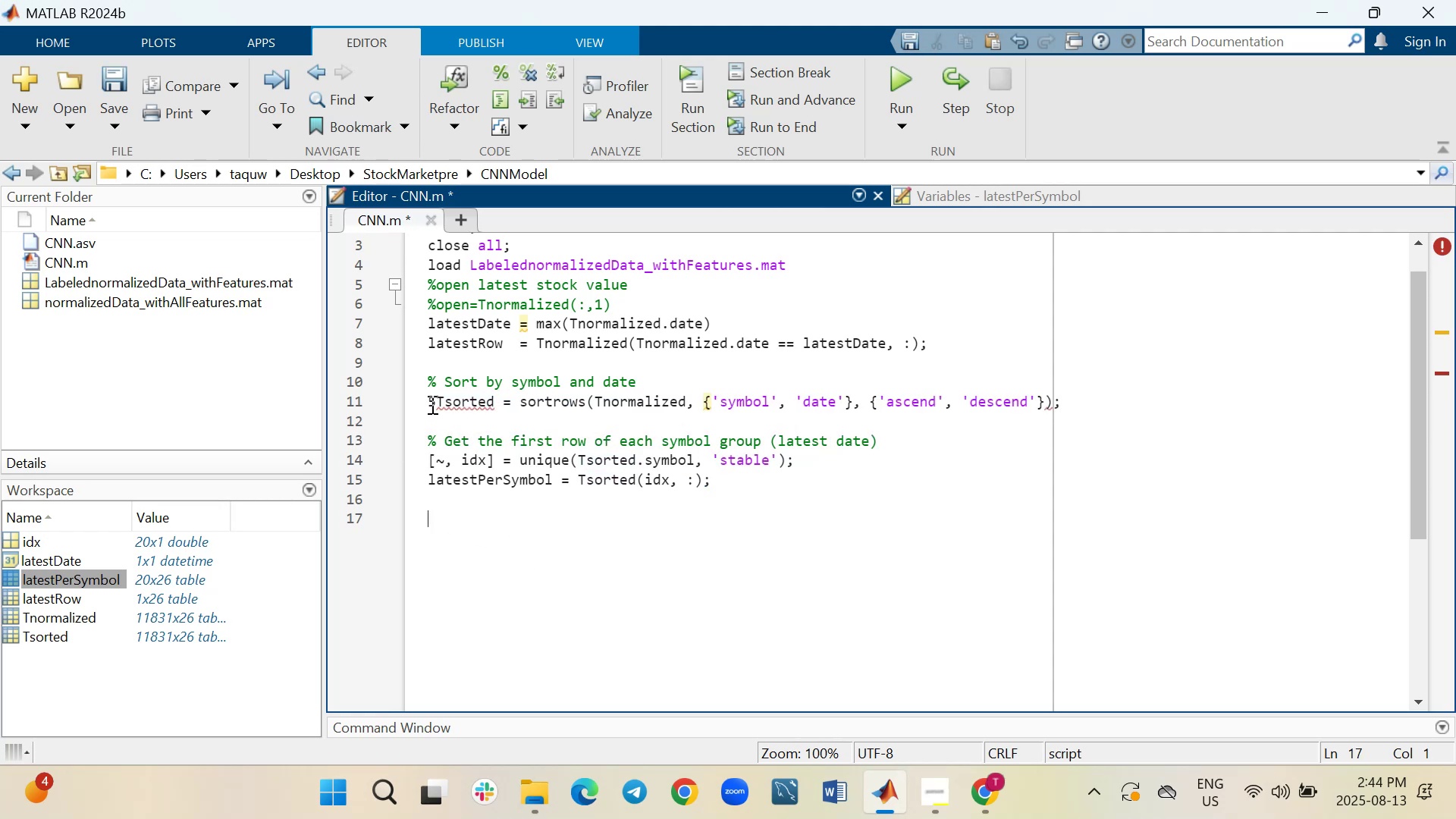 
left_click([435, 399])
 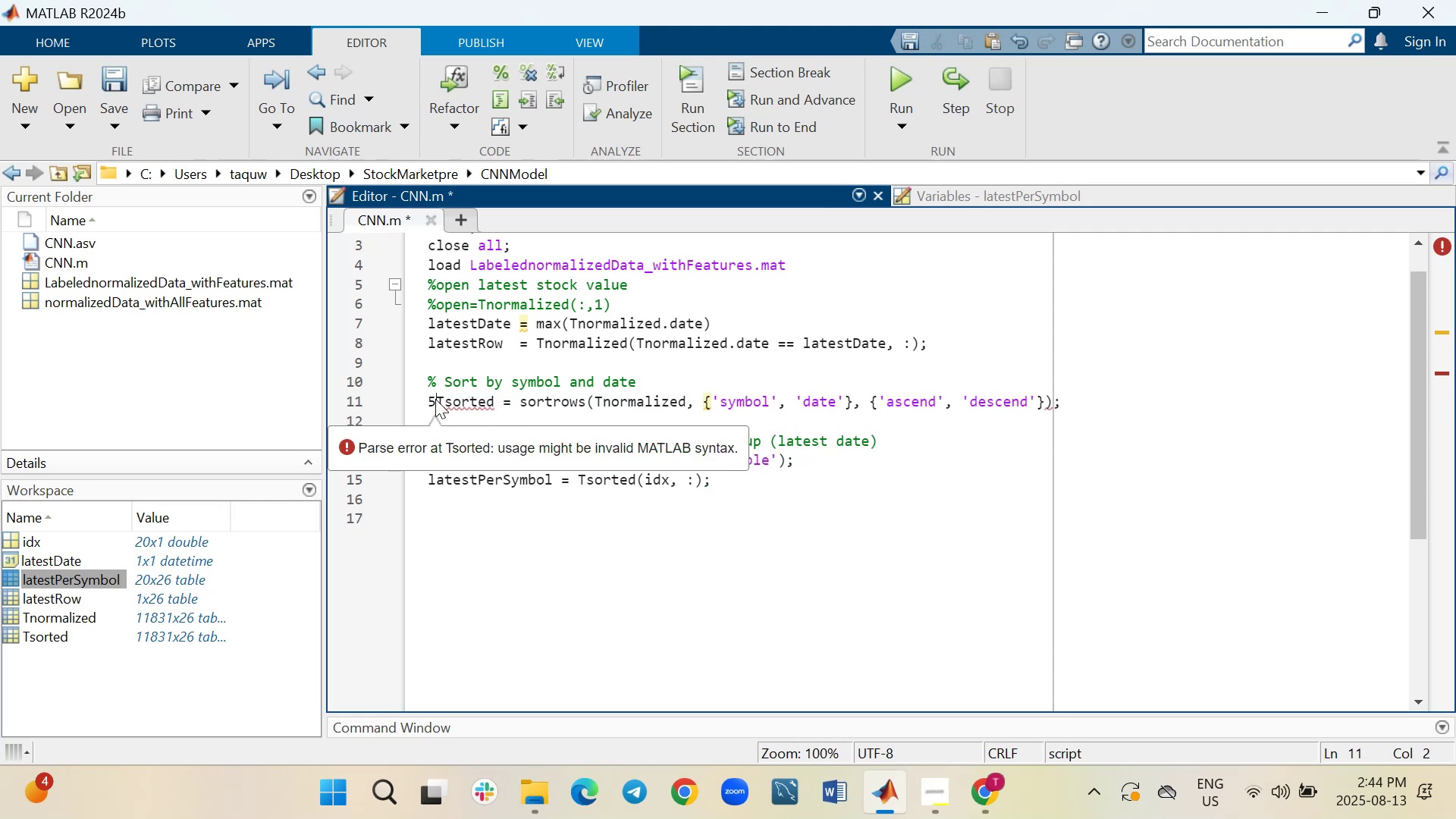 
key(Backspace)
 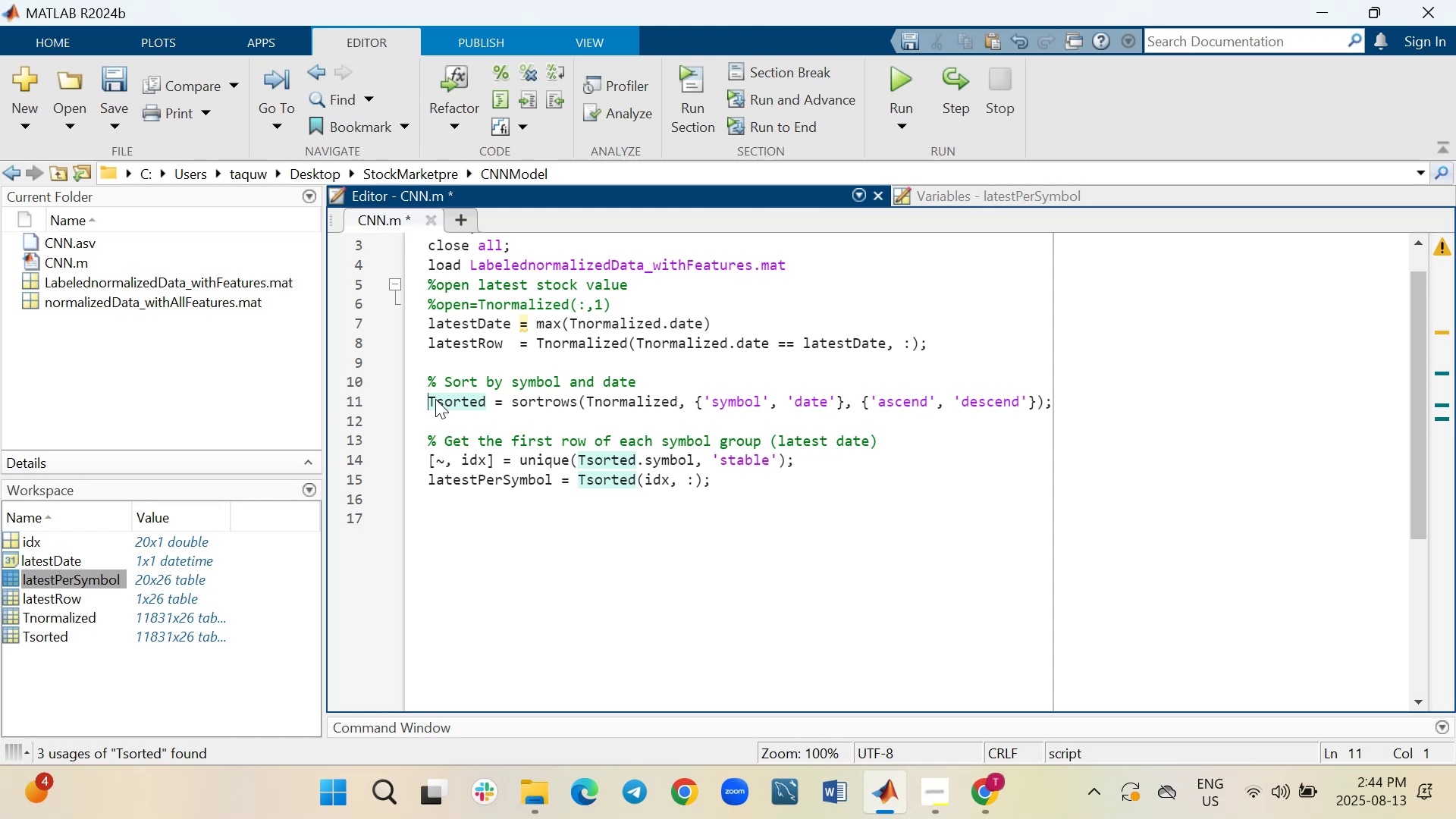 
key(CapsLock)
 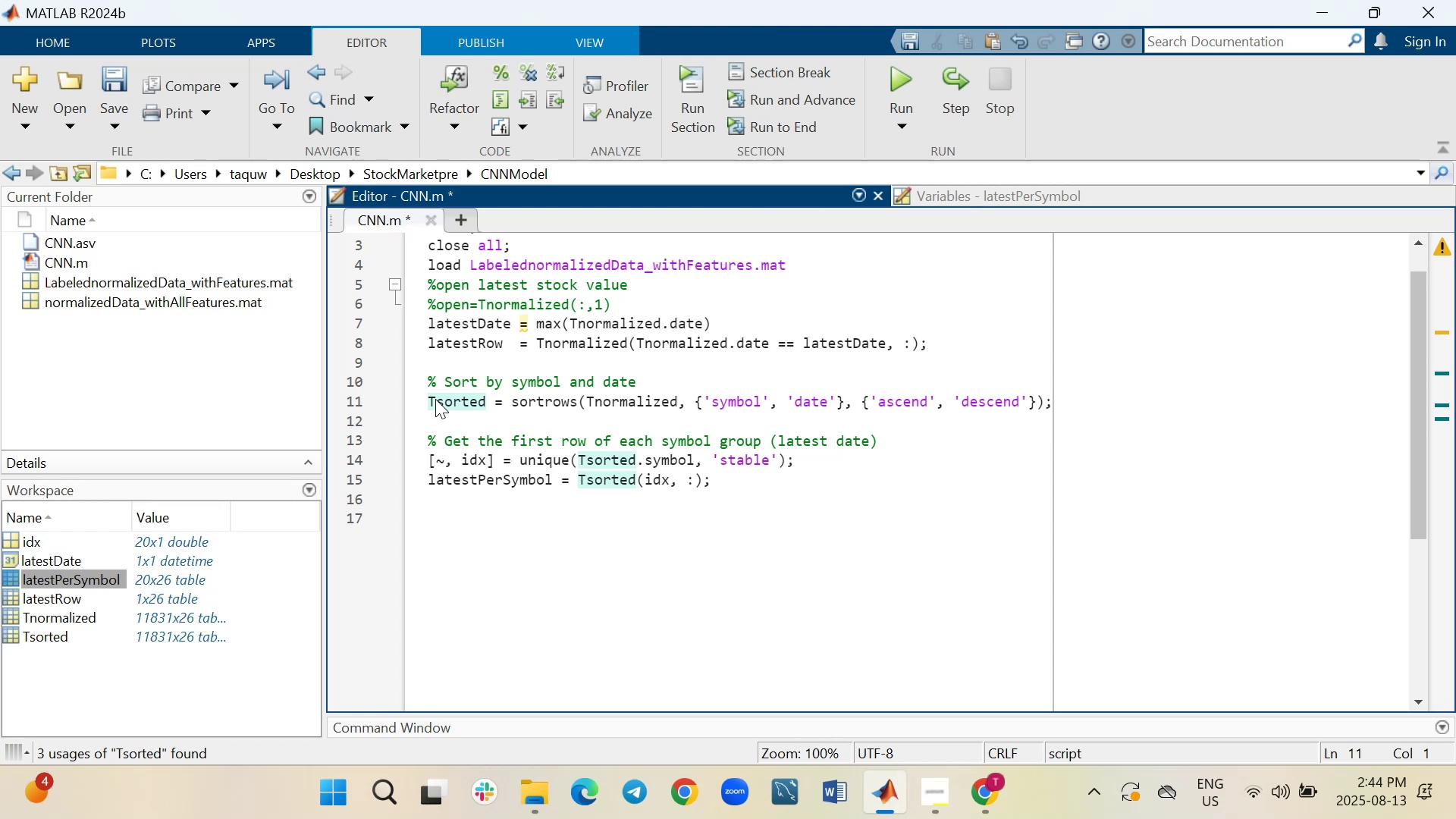 
key(Shift+5)
 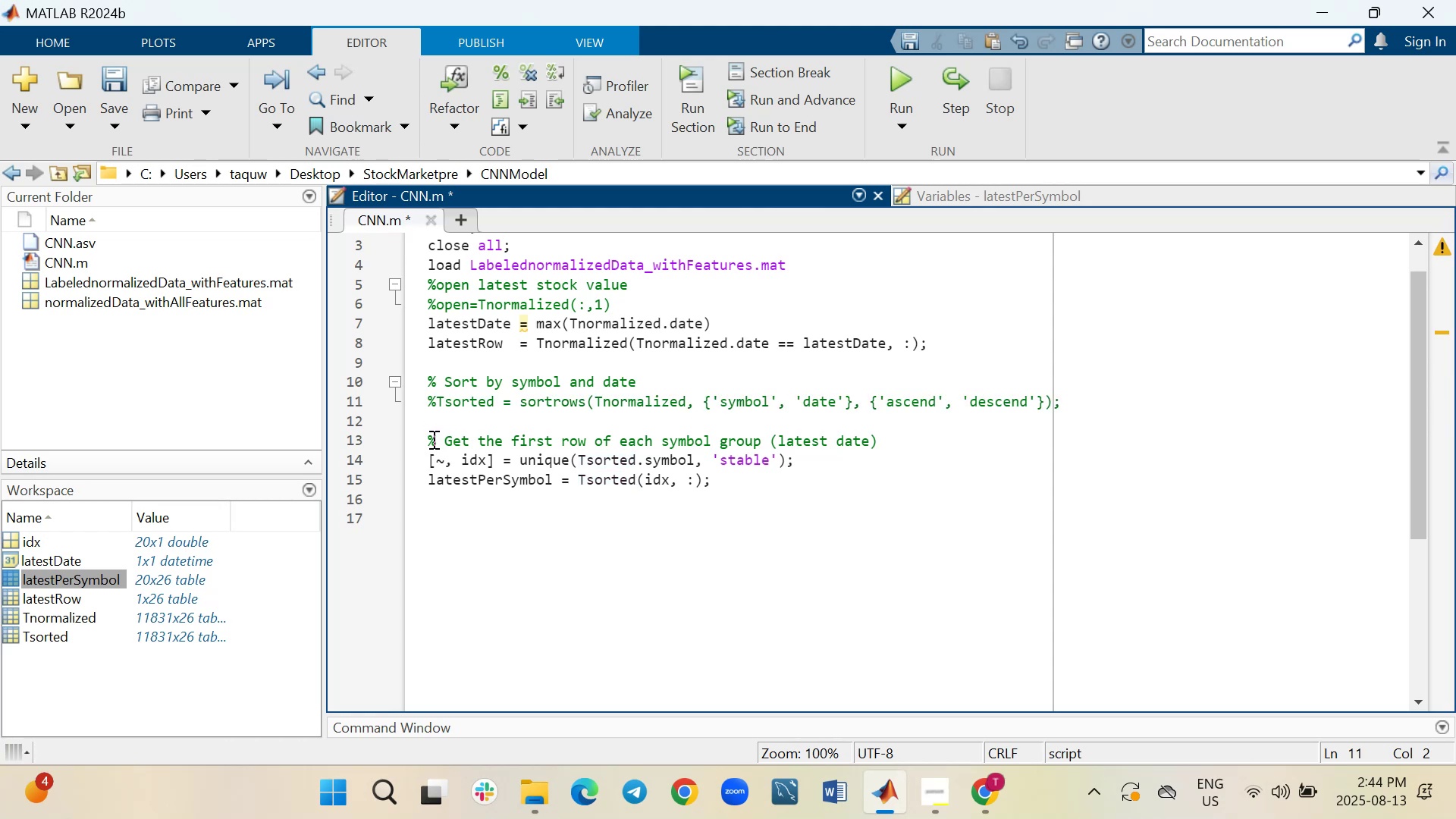 
left_click([425, 441])
 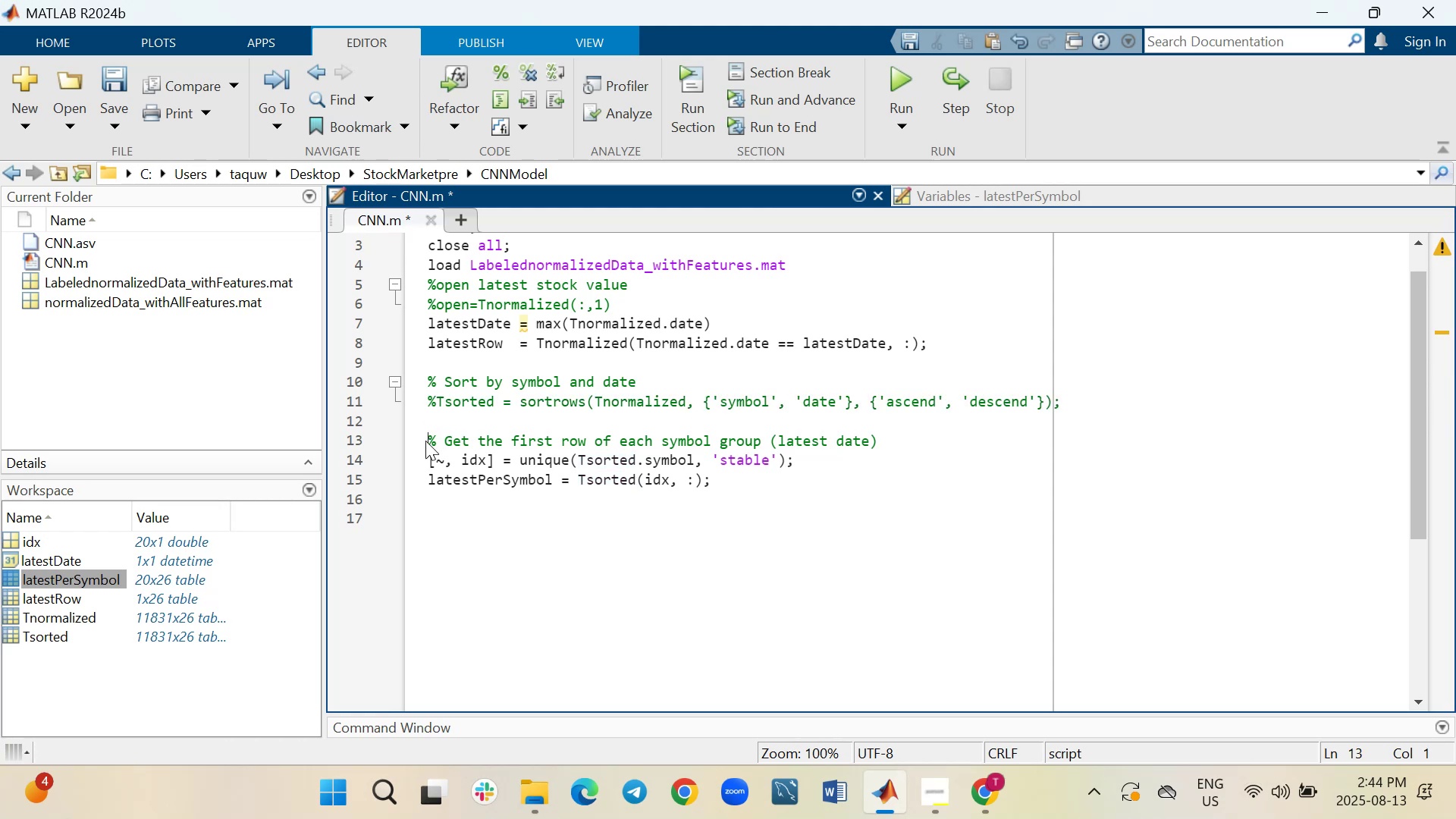 
key(Shift+5)
 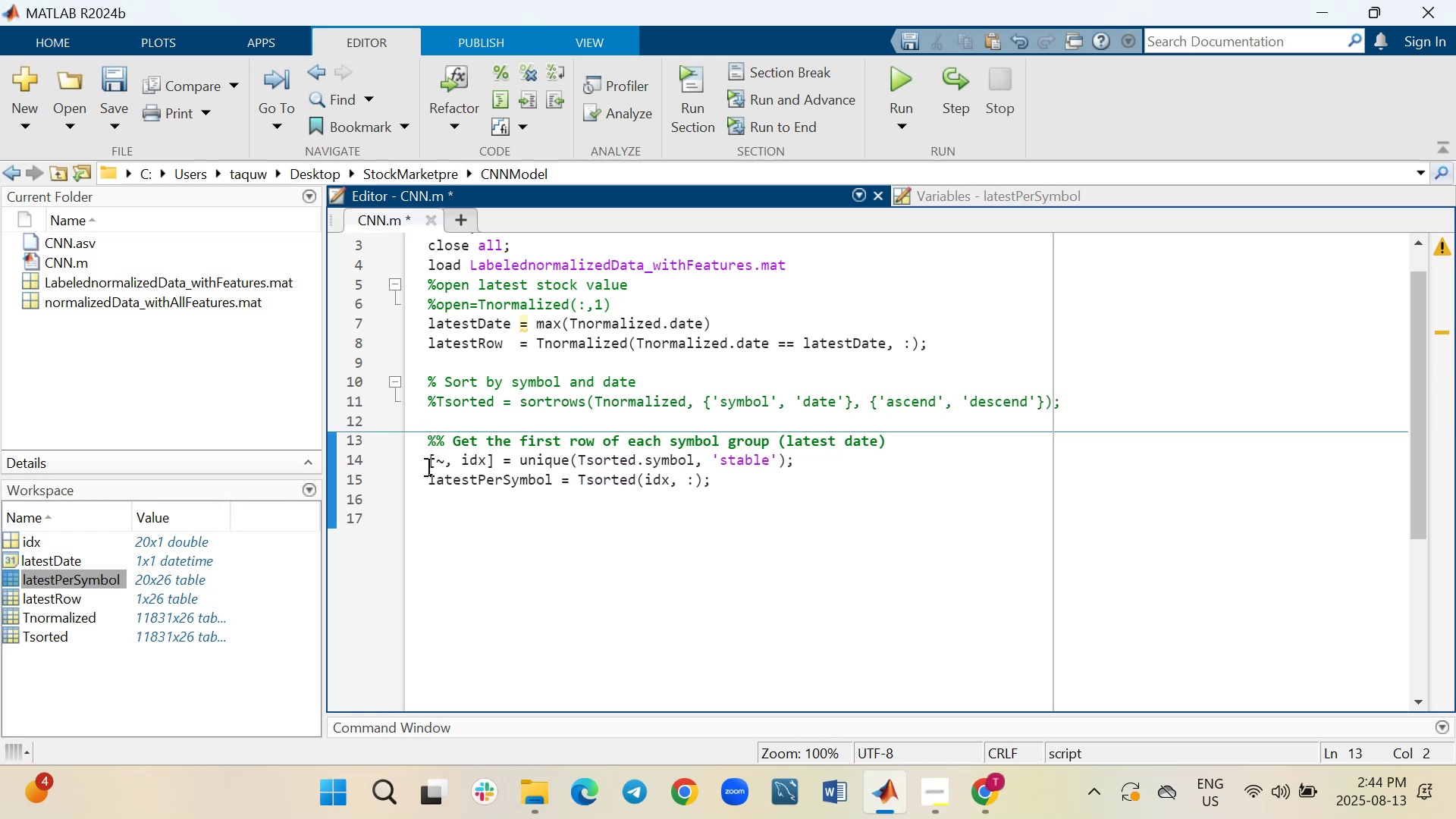 
left_click([427, 466])
 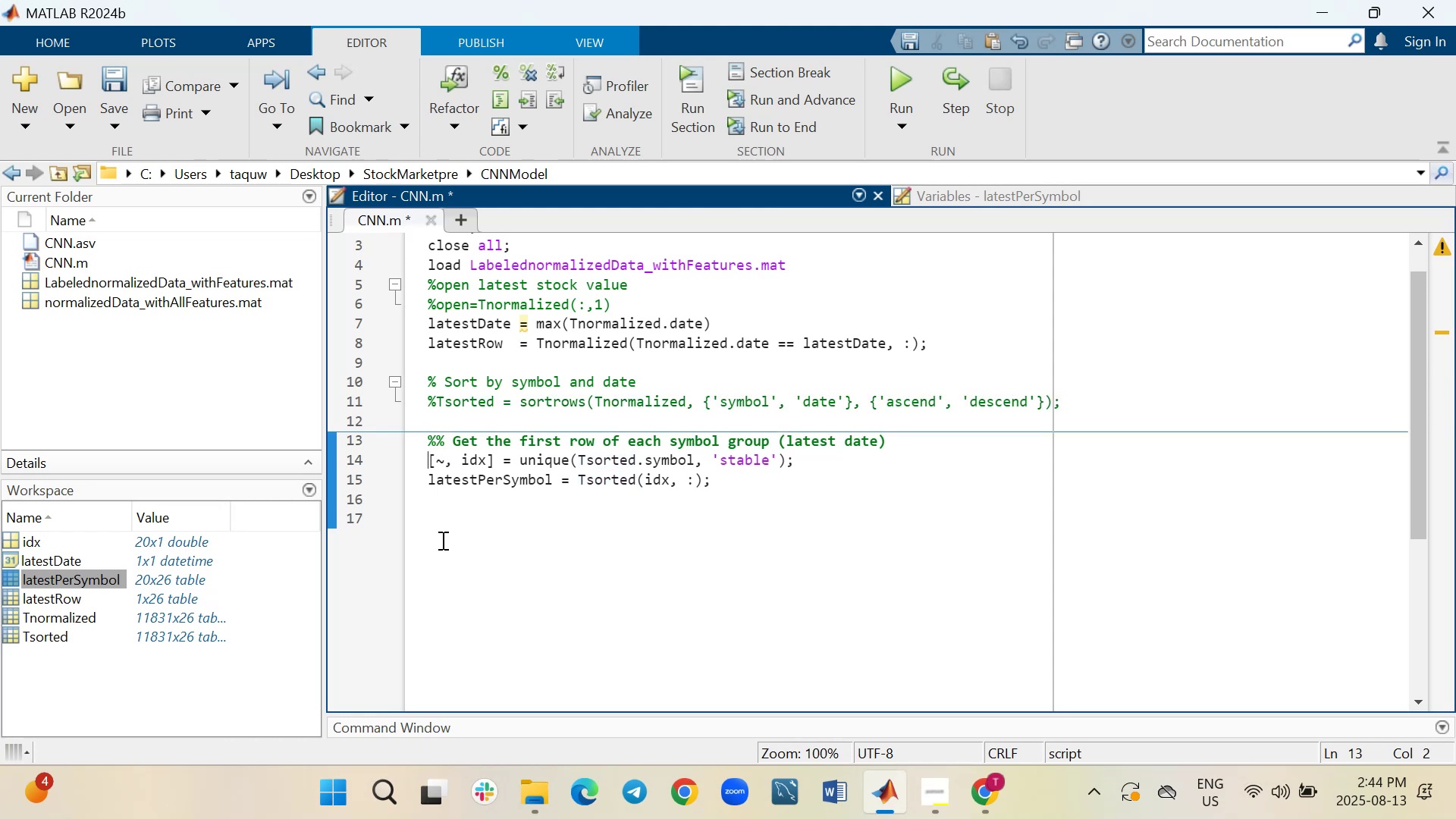 
key(Shift+5)
 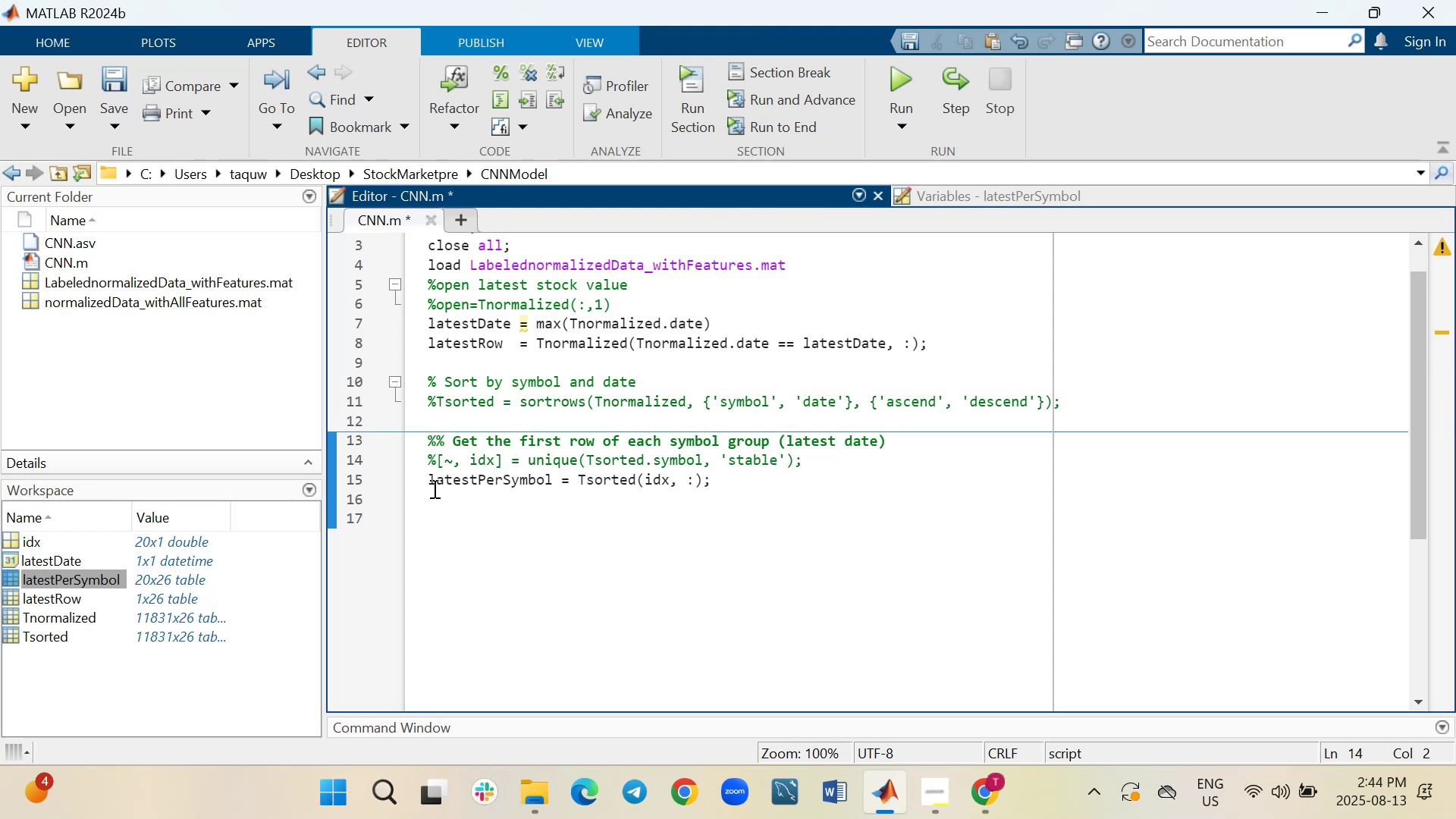 
left_click([425, 475])
 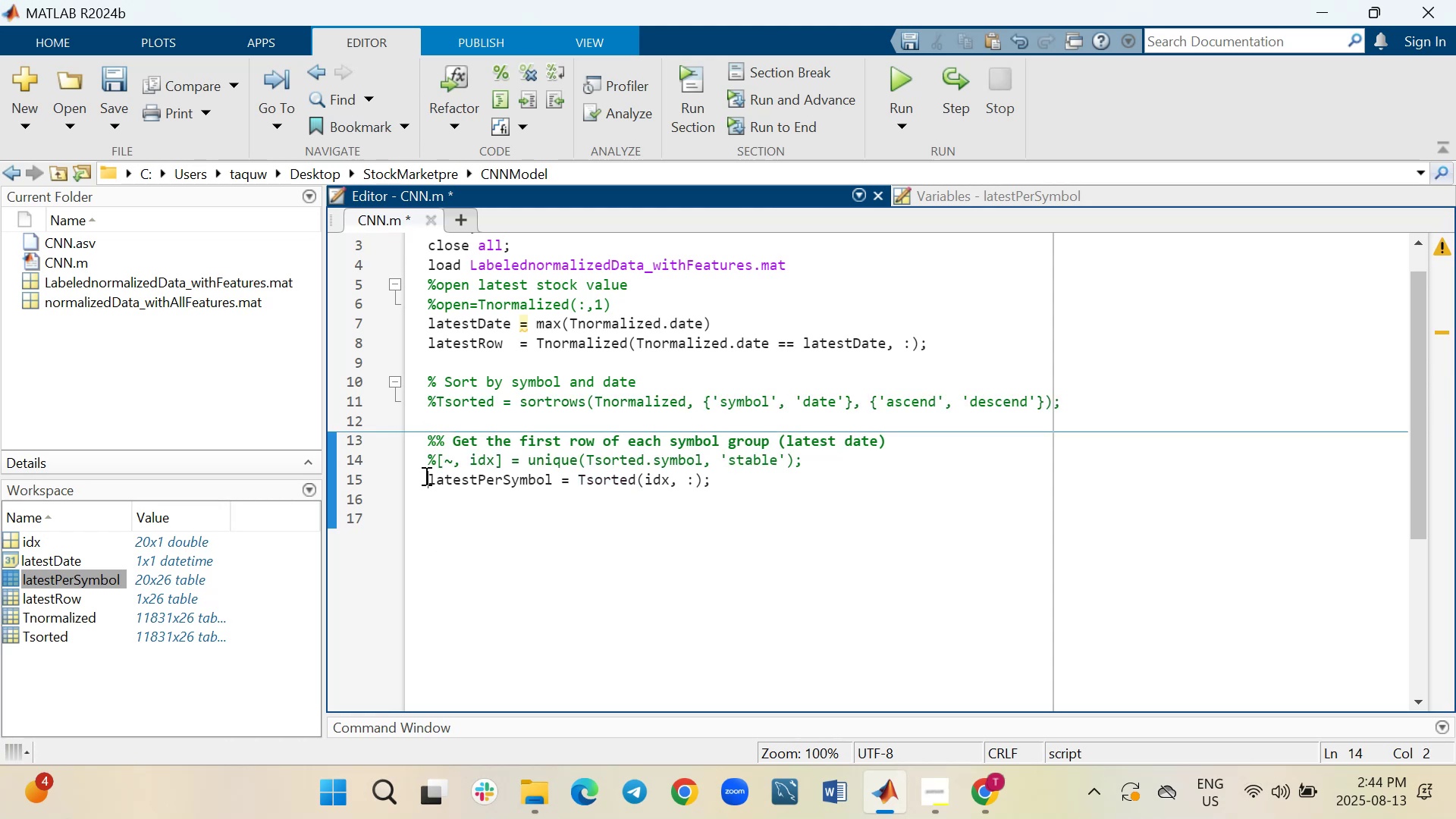 
key(Shift+5)
 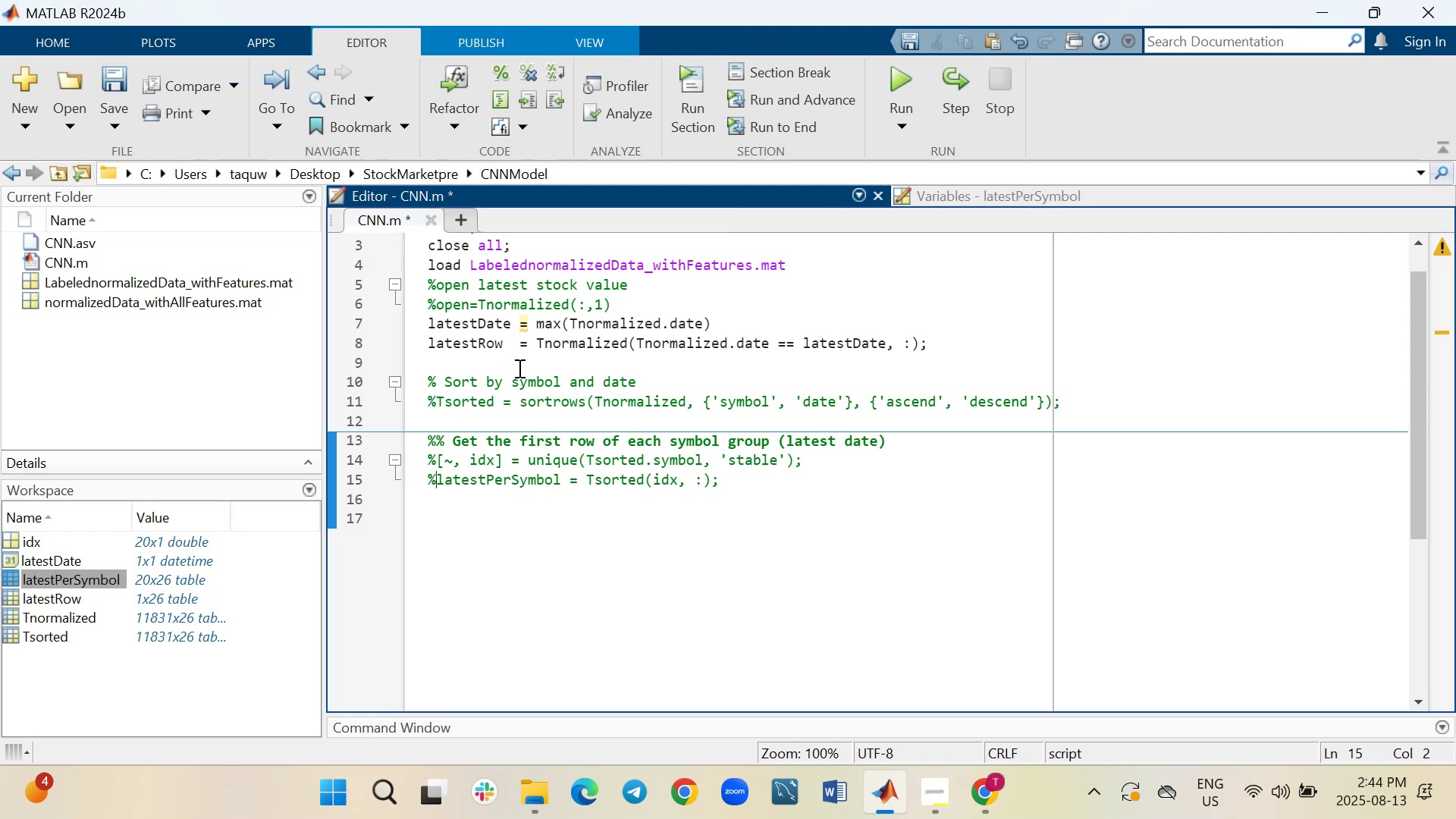 
wait(7.29)
 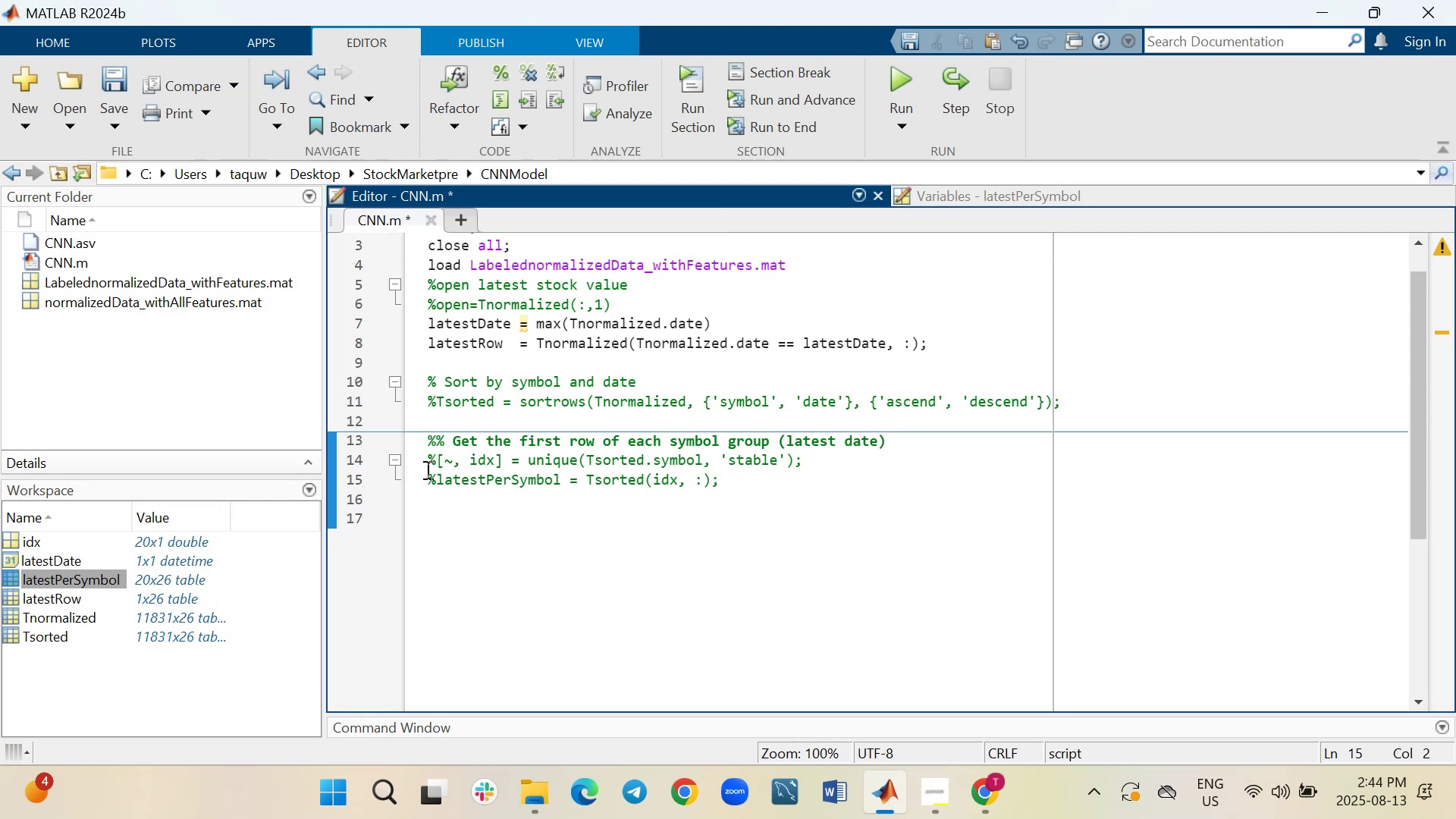 
left_click([658, 378])
 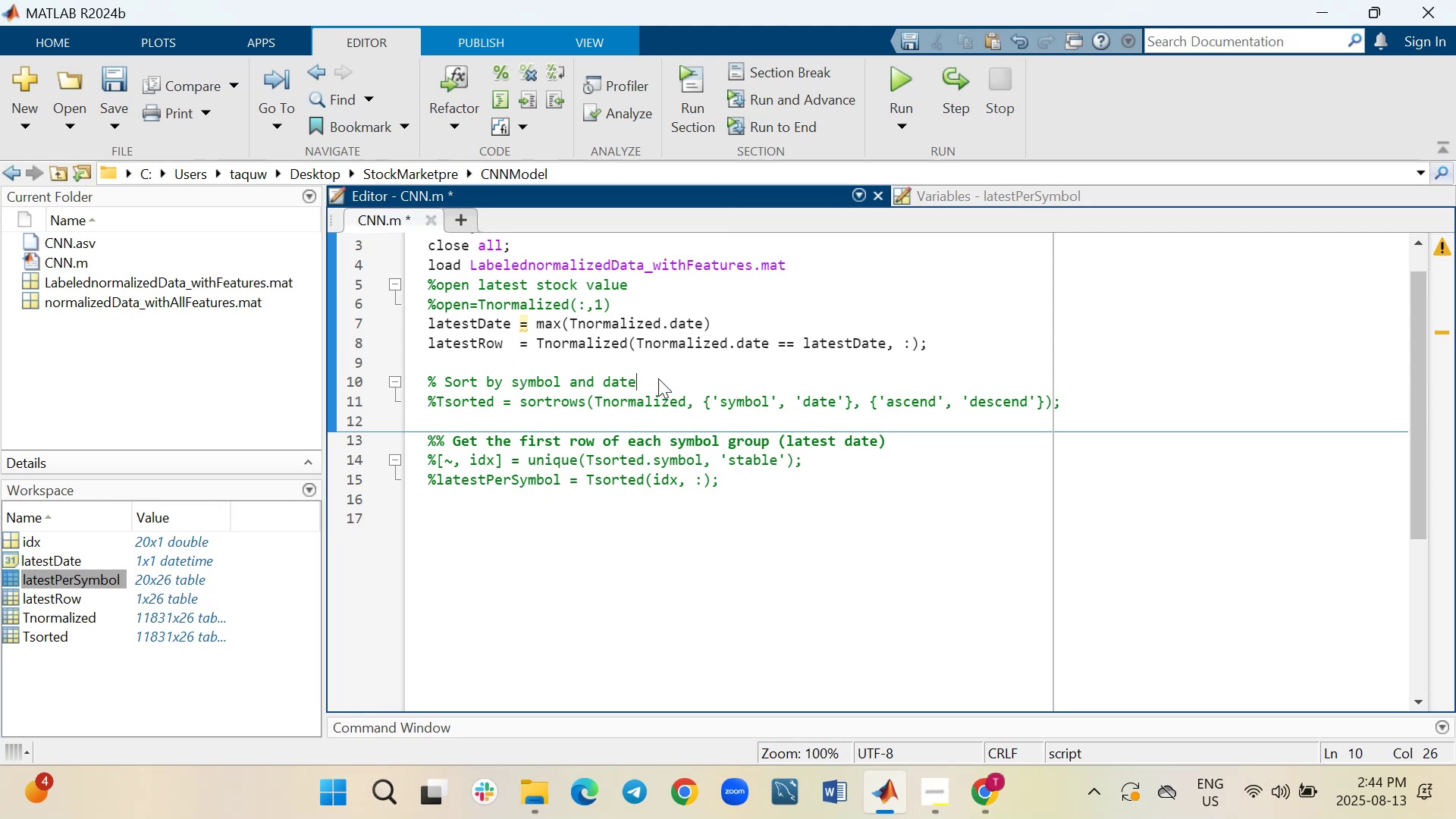 
type( (For all symbols))
 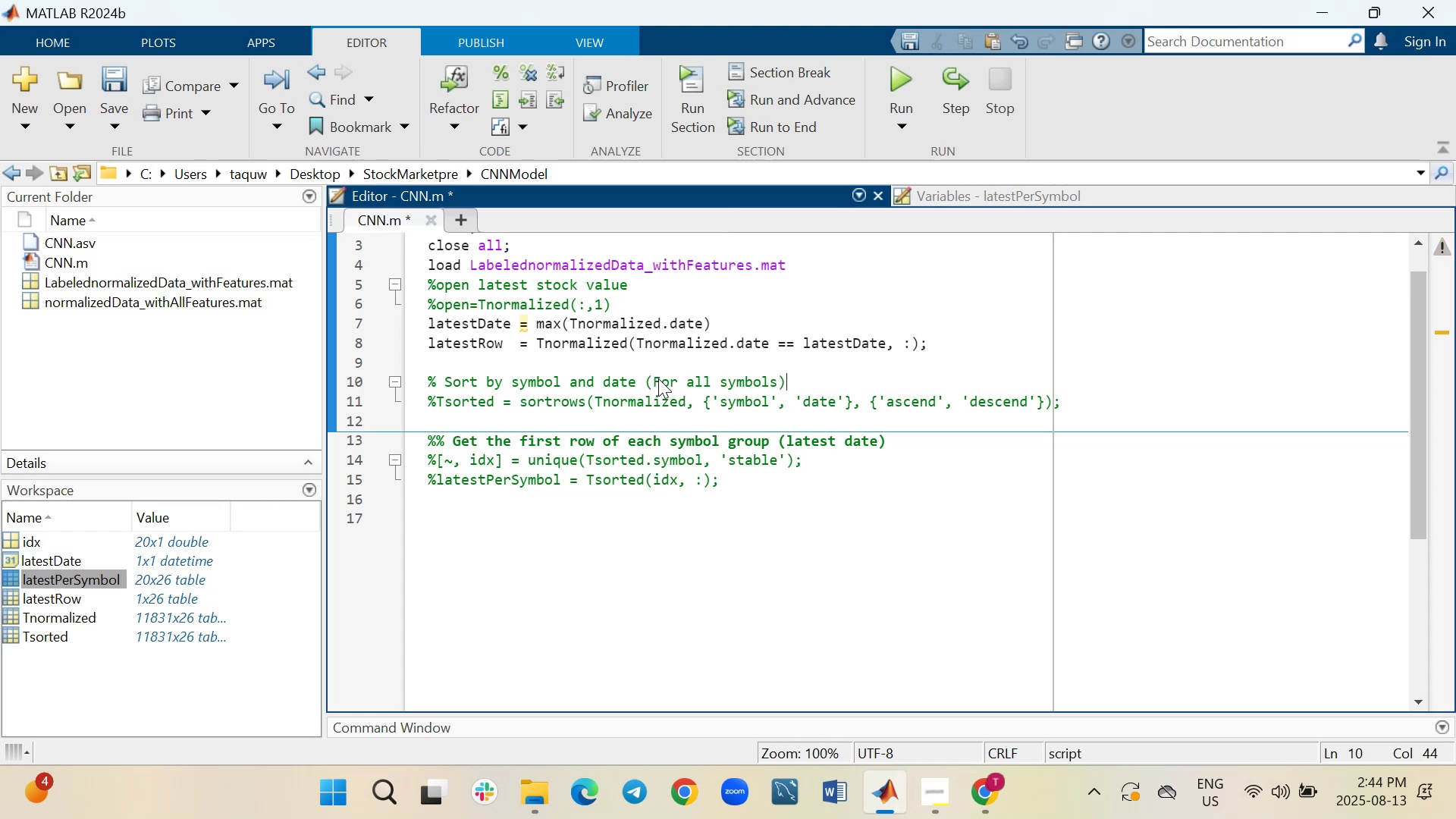 
wait(10.49)
 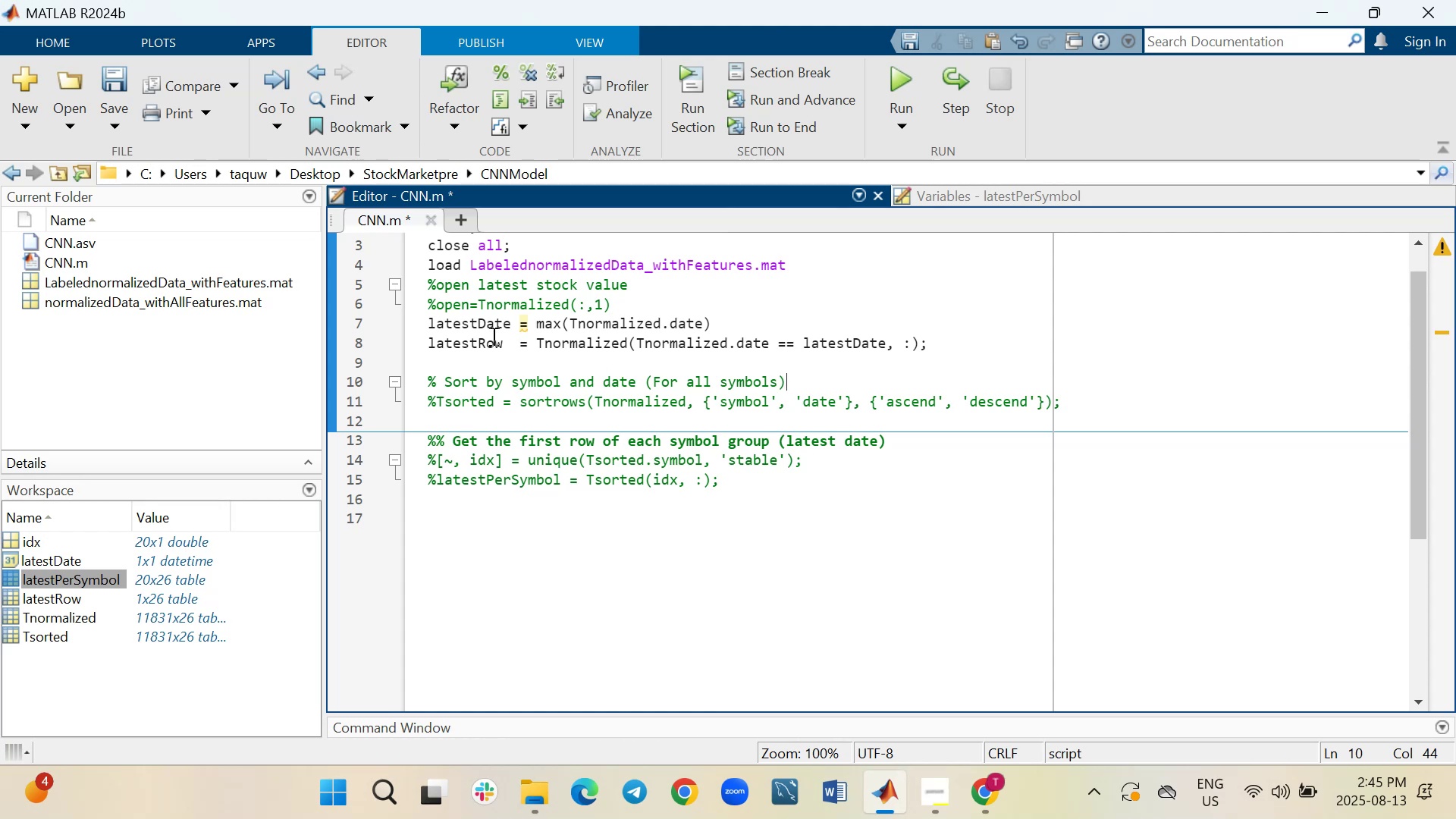 
left_click([754, 325])
 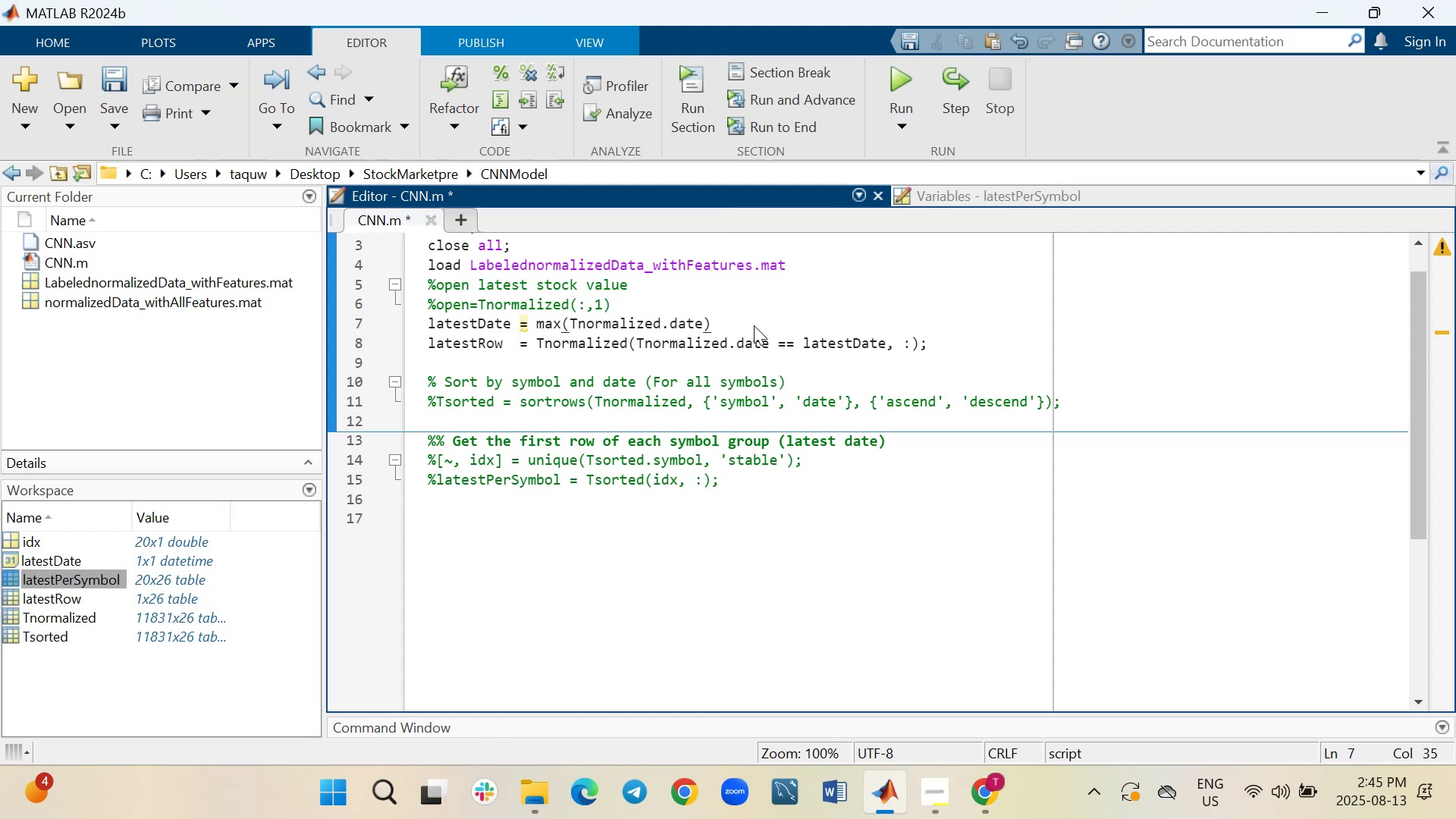 
key(Semicolon)
 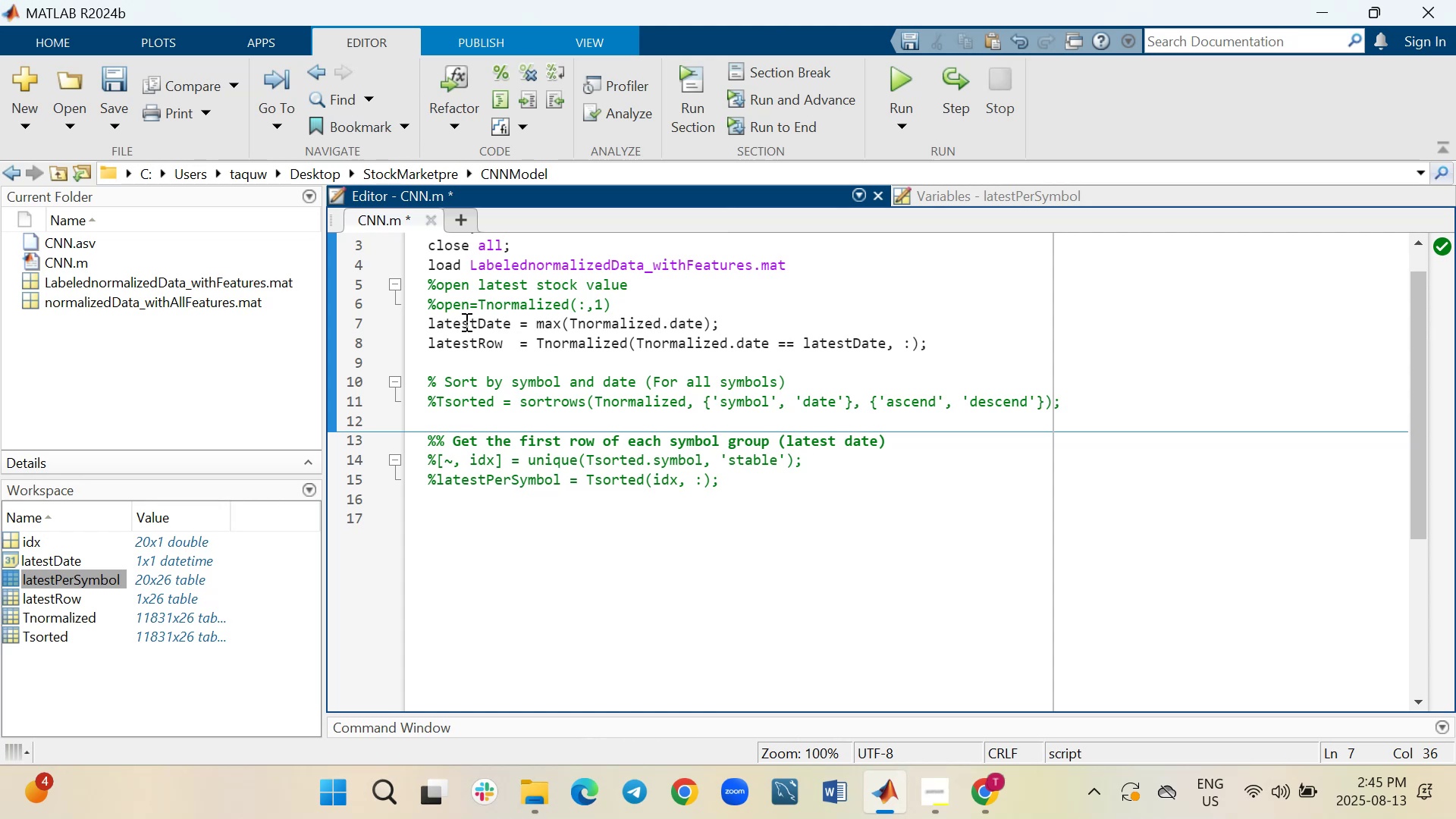 
wait(8.4)
 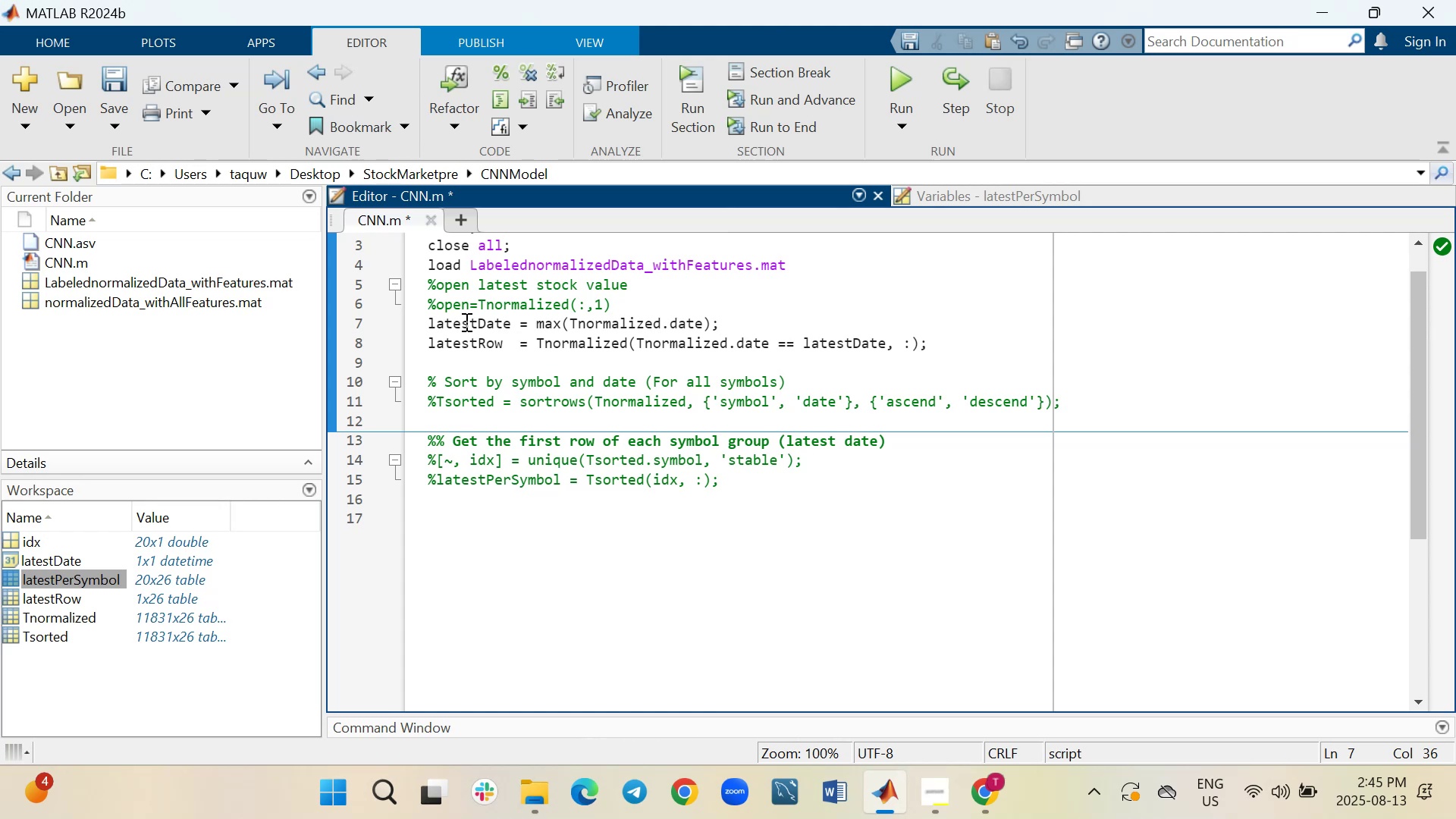 
left_click_drag(start_coordinate=[508, 339], to_coordinate=[428, 347])
 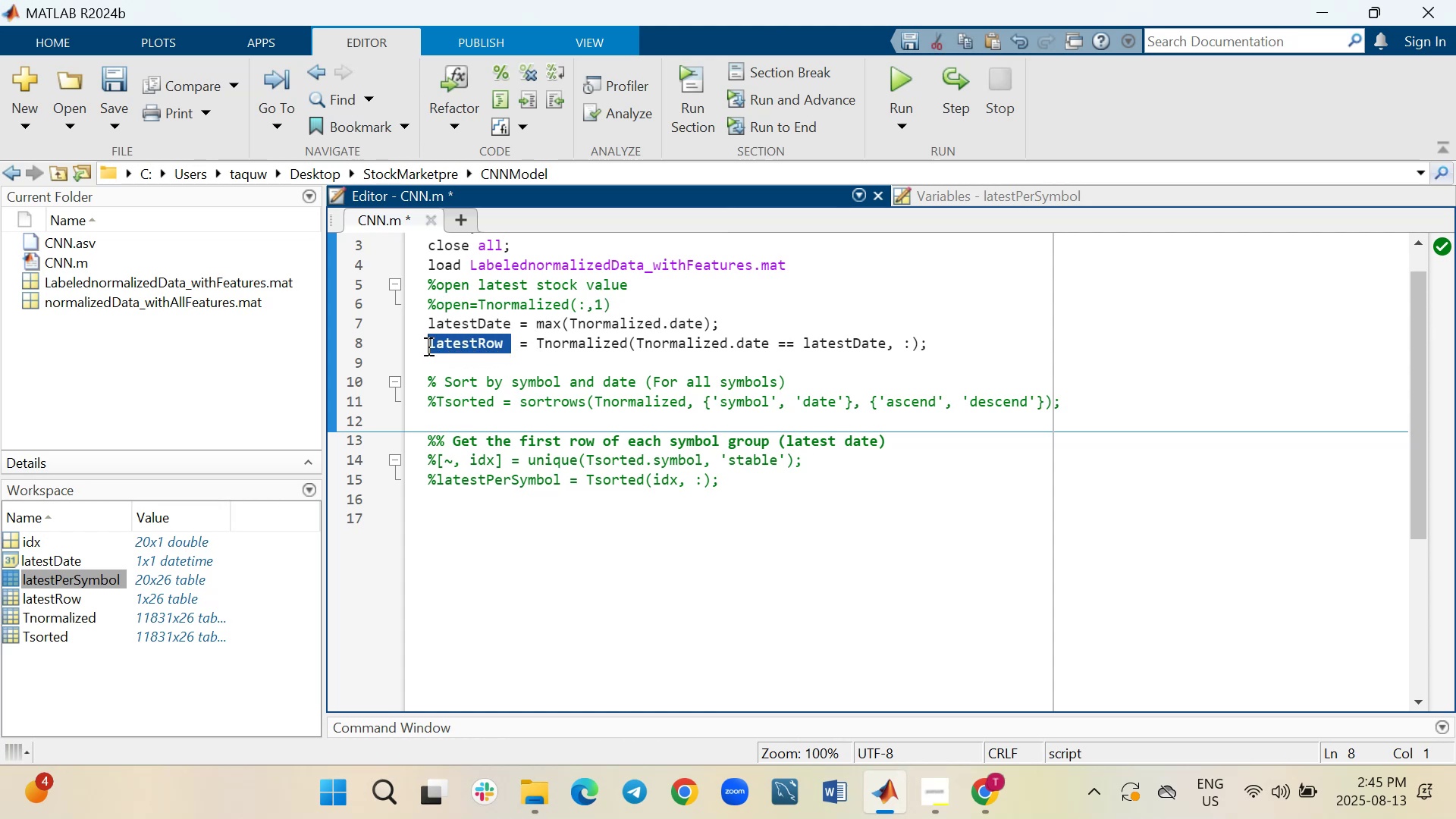 
type(opev)
key(Backspace)
type(n)
 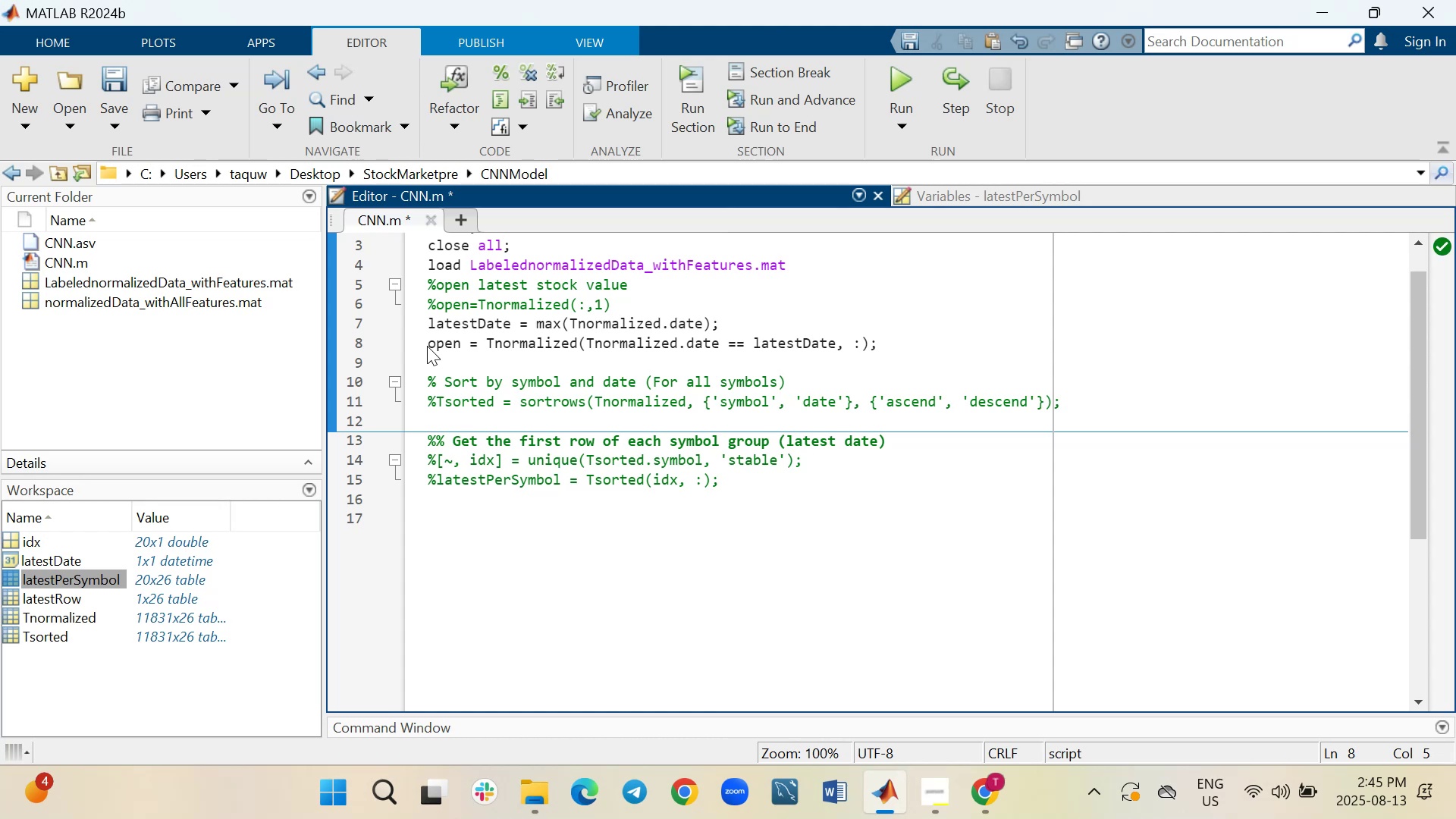 
key(Control+S)
 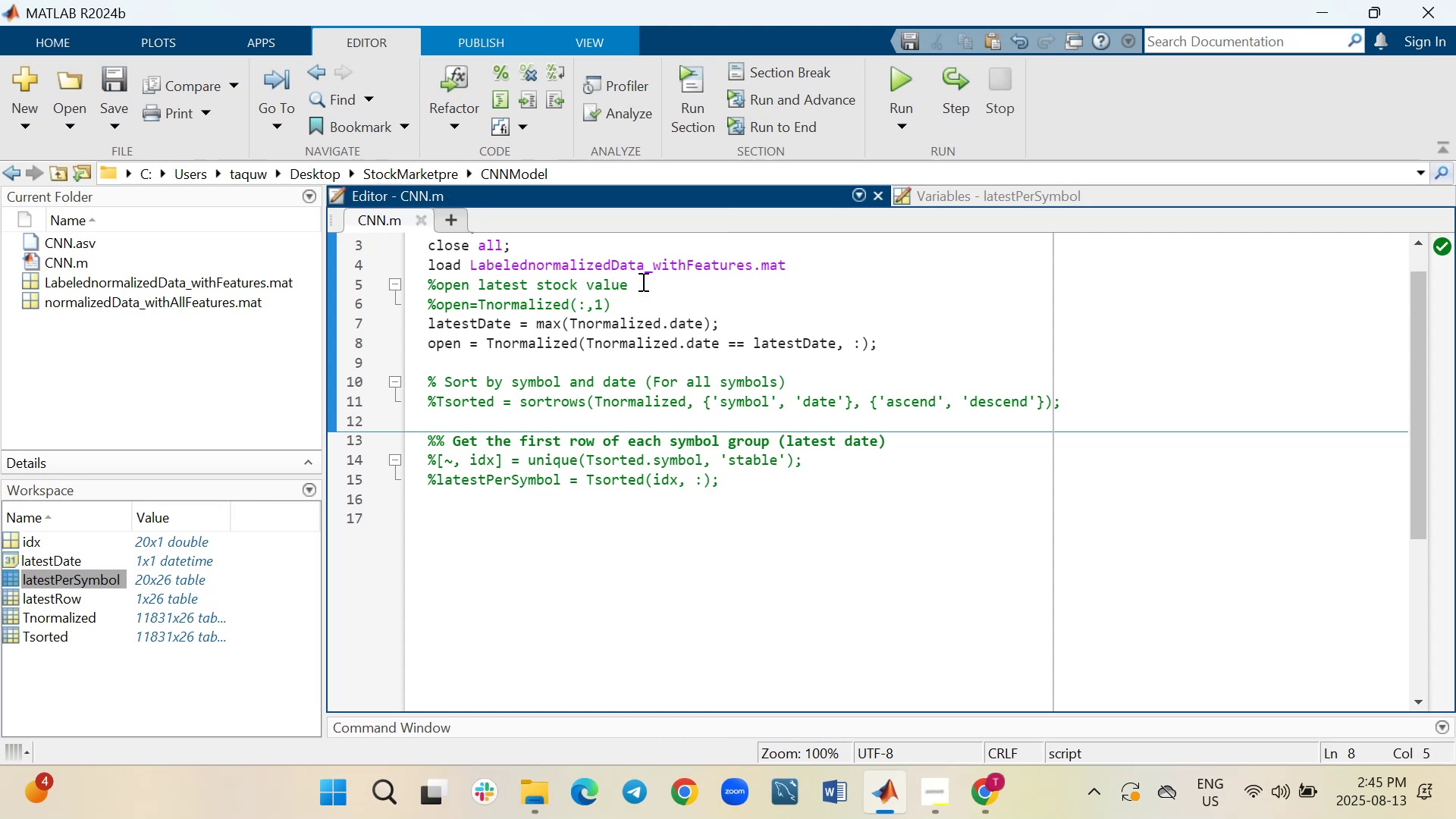 
left_click_drag(start_coordinate=[613, 303], to_coordinate=[426, 311])
 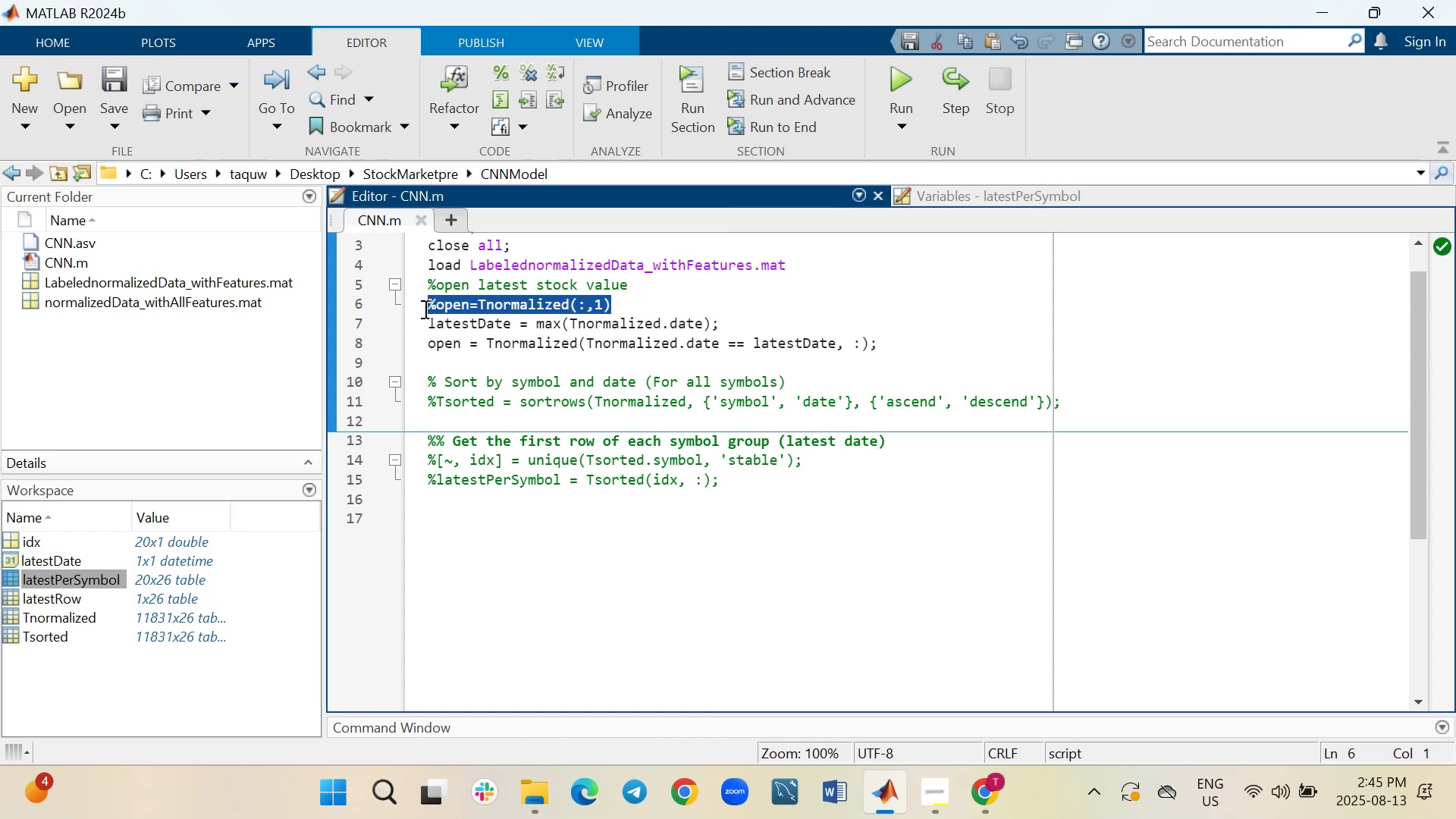 
key(Backspace)
 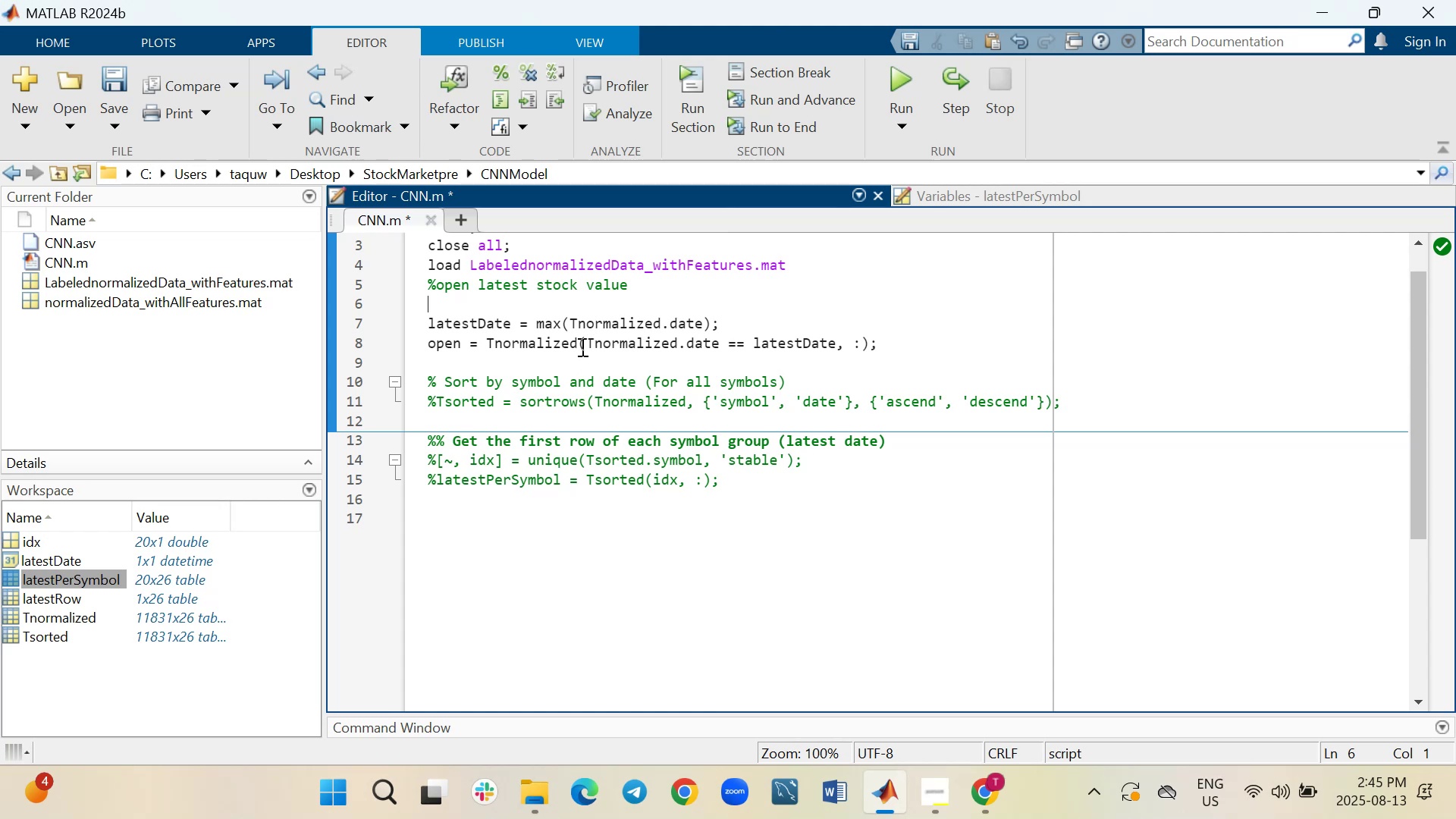 
wait(26.22)
 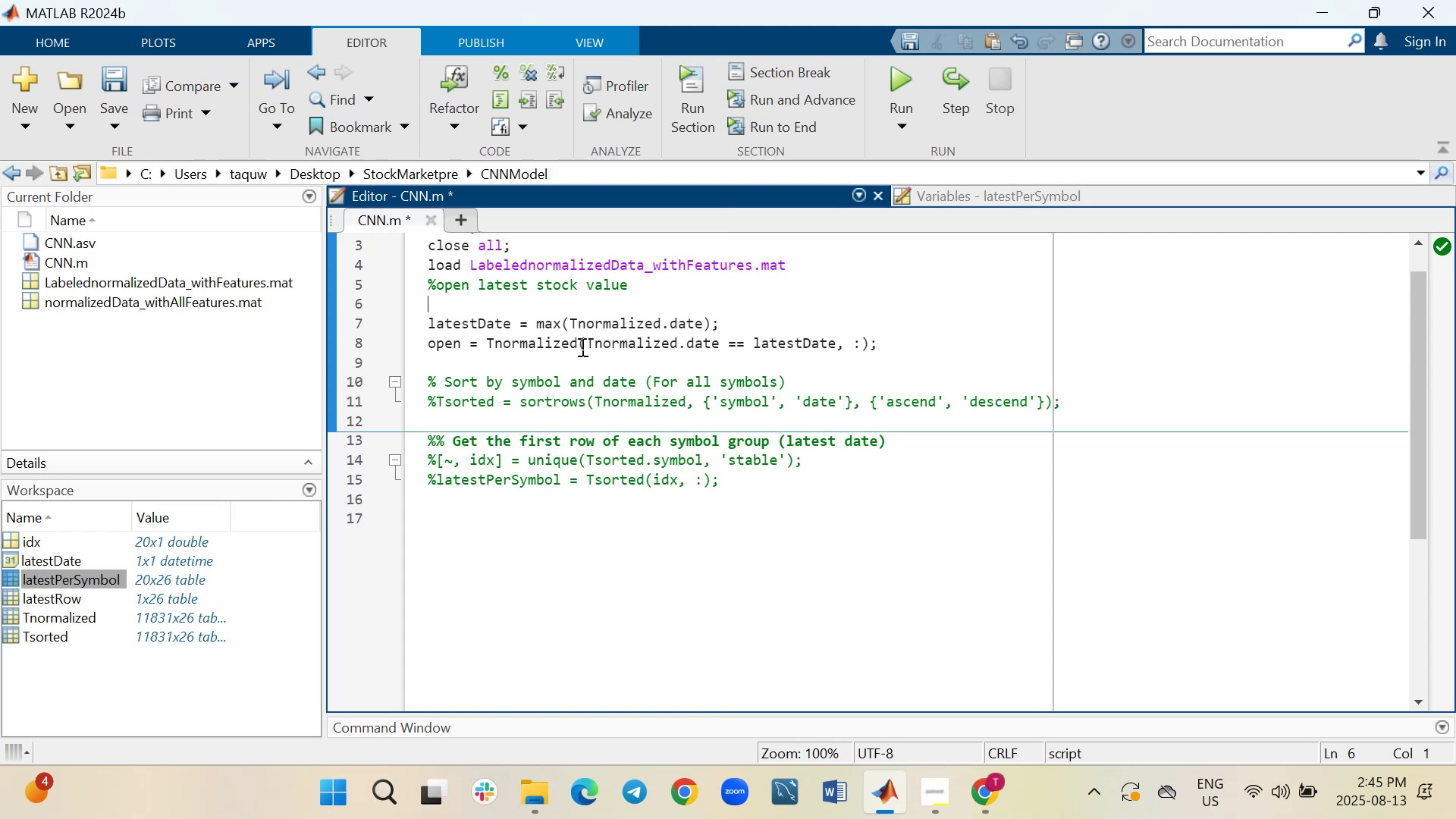 
left_click([914, 74])
 